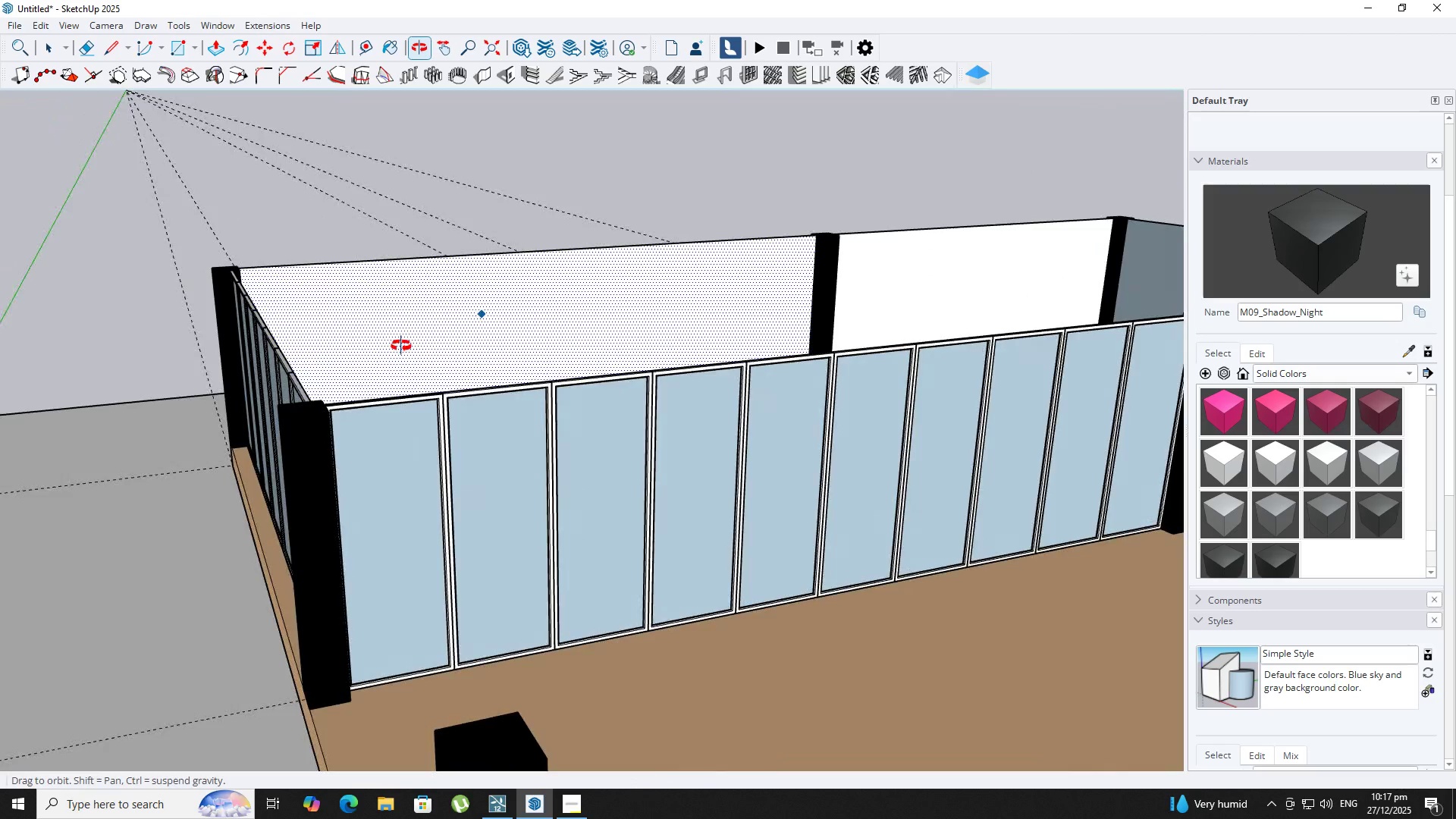 
key(Space)
 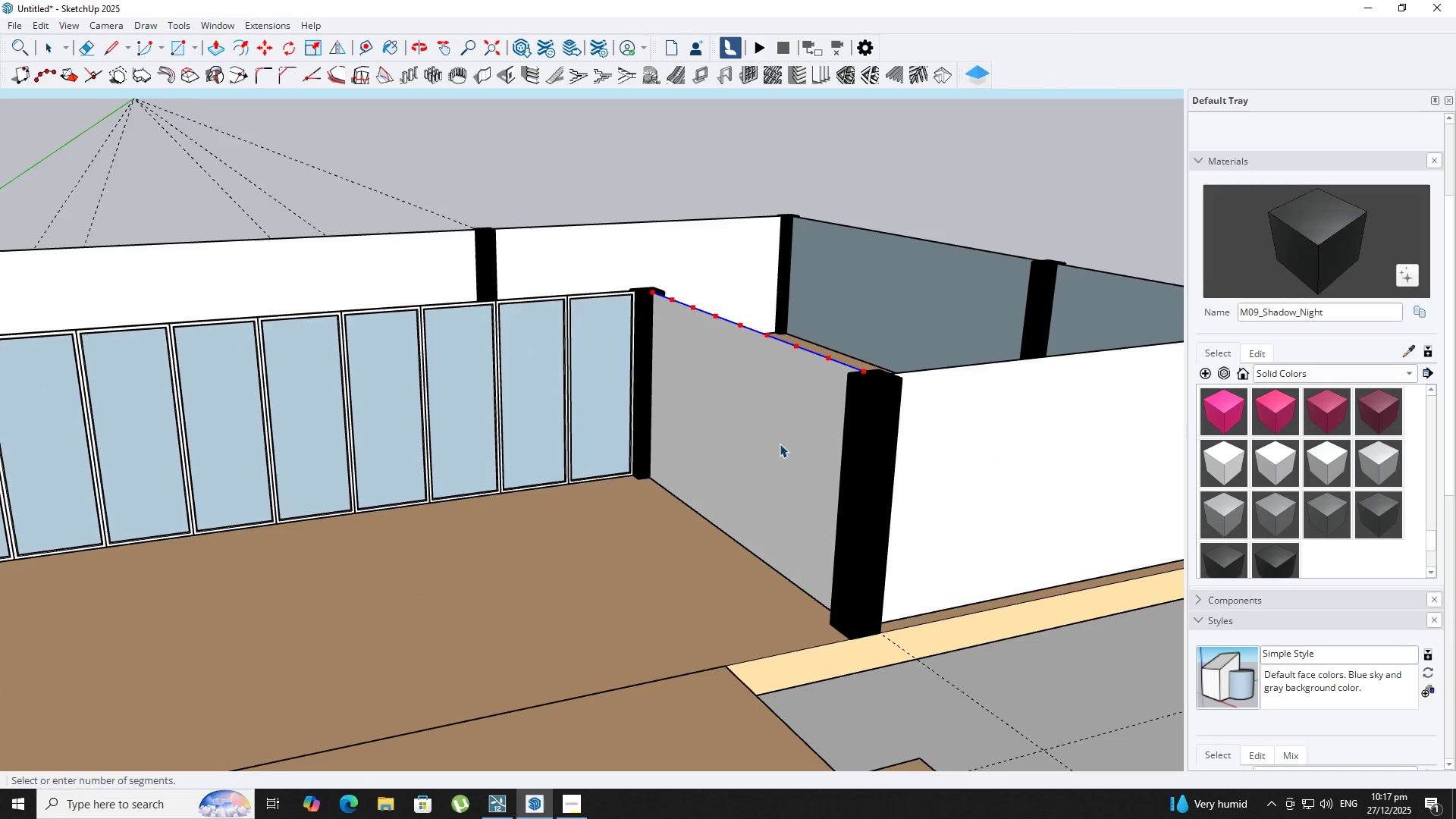 
scroll: coordinate [770, 352], scroll_direction: down, amount: 1.0
 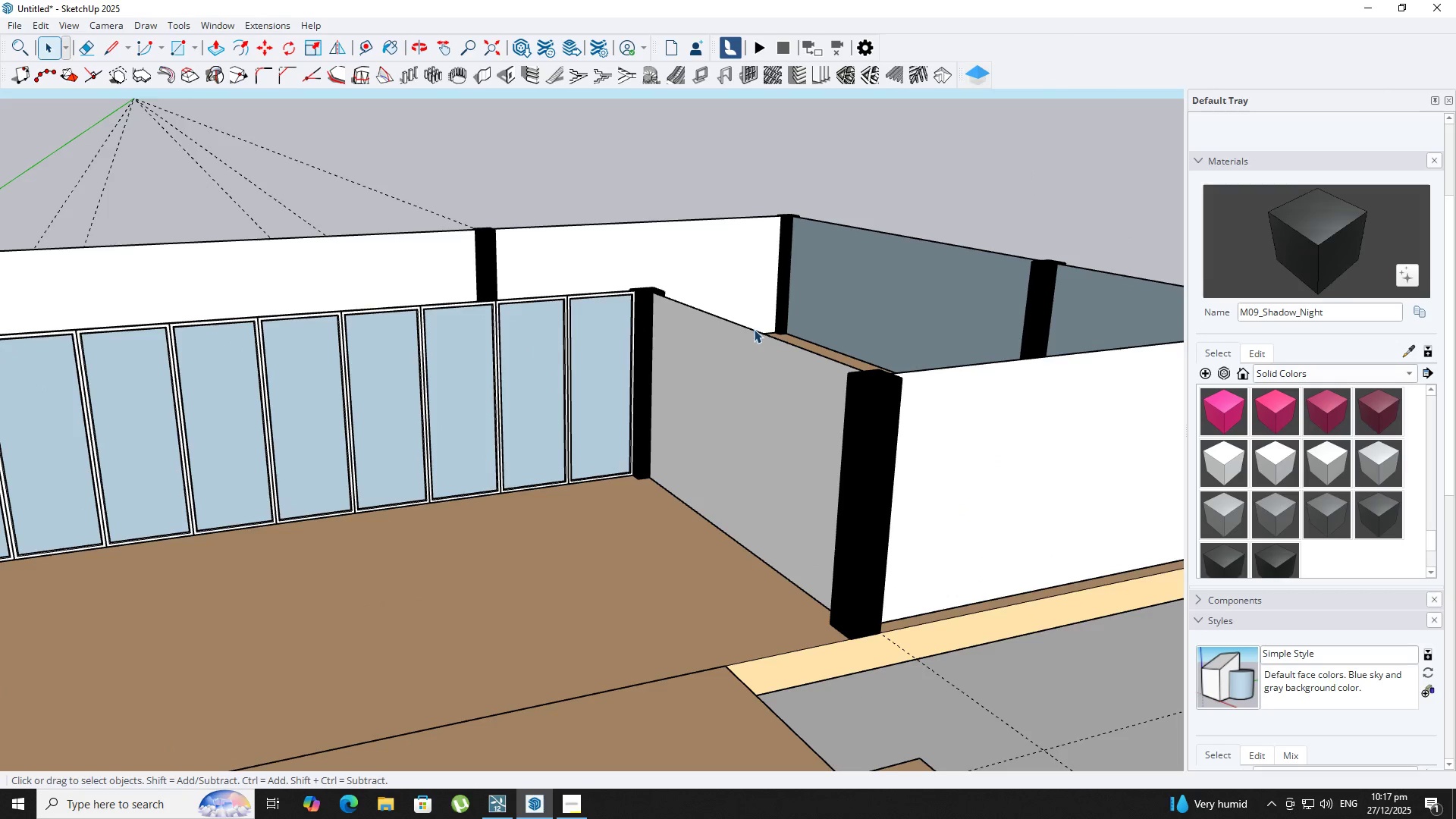 
wait(6.82)
 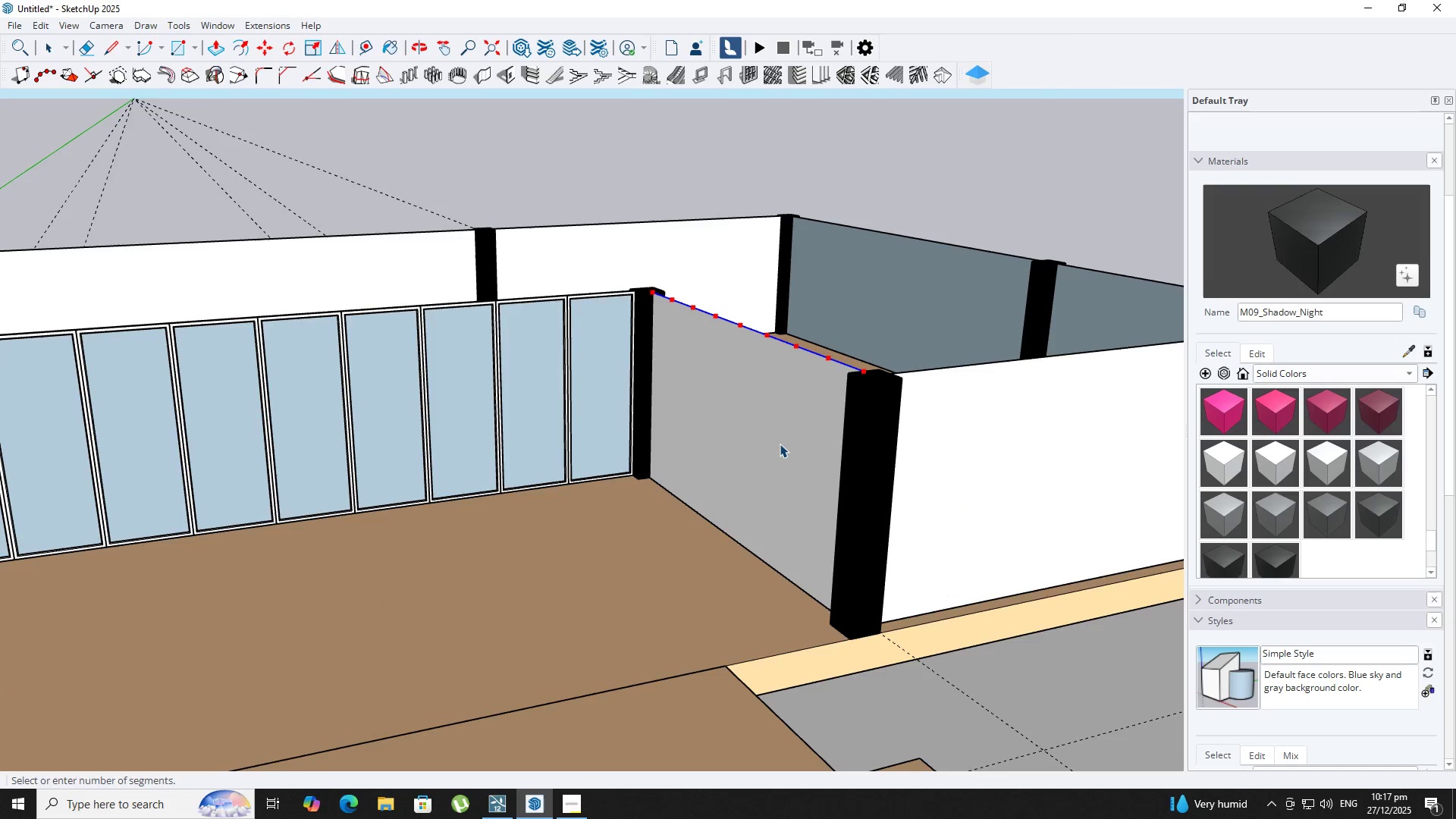 
key(Space)
 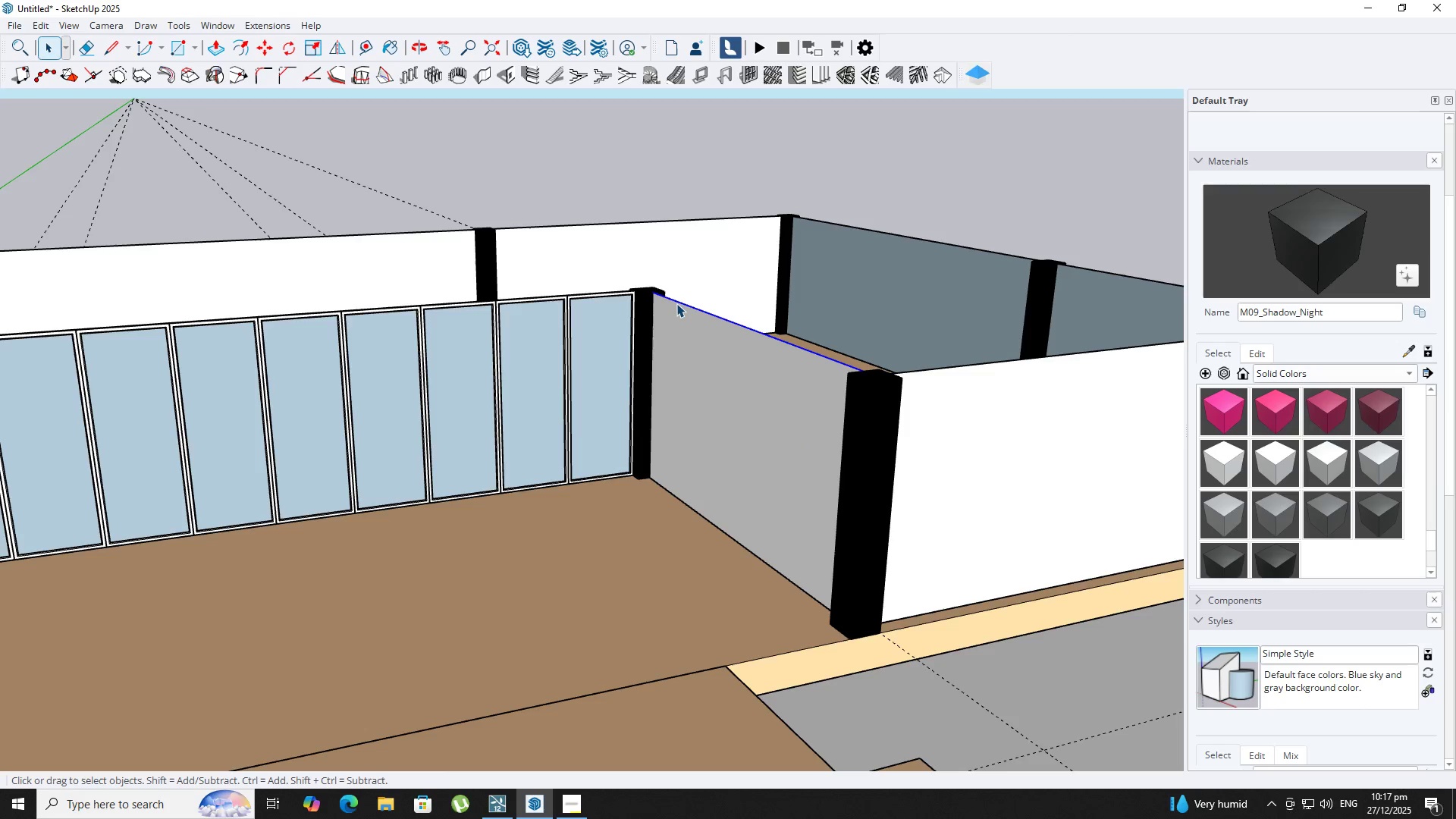 
left_click([678, 303])
 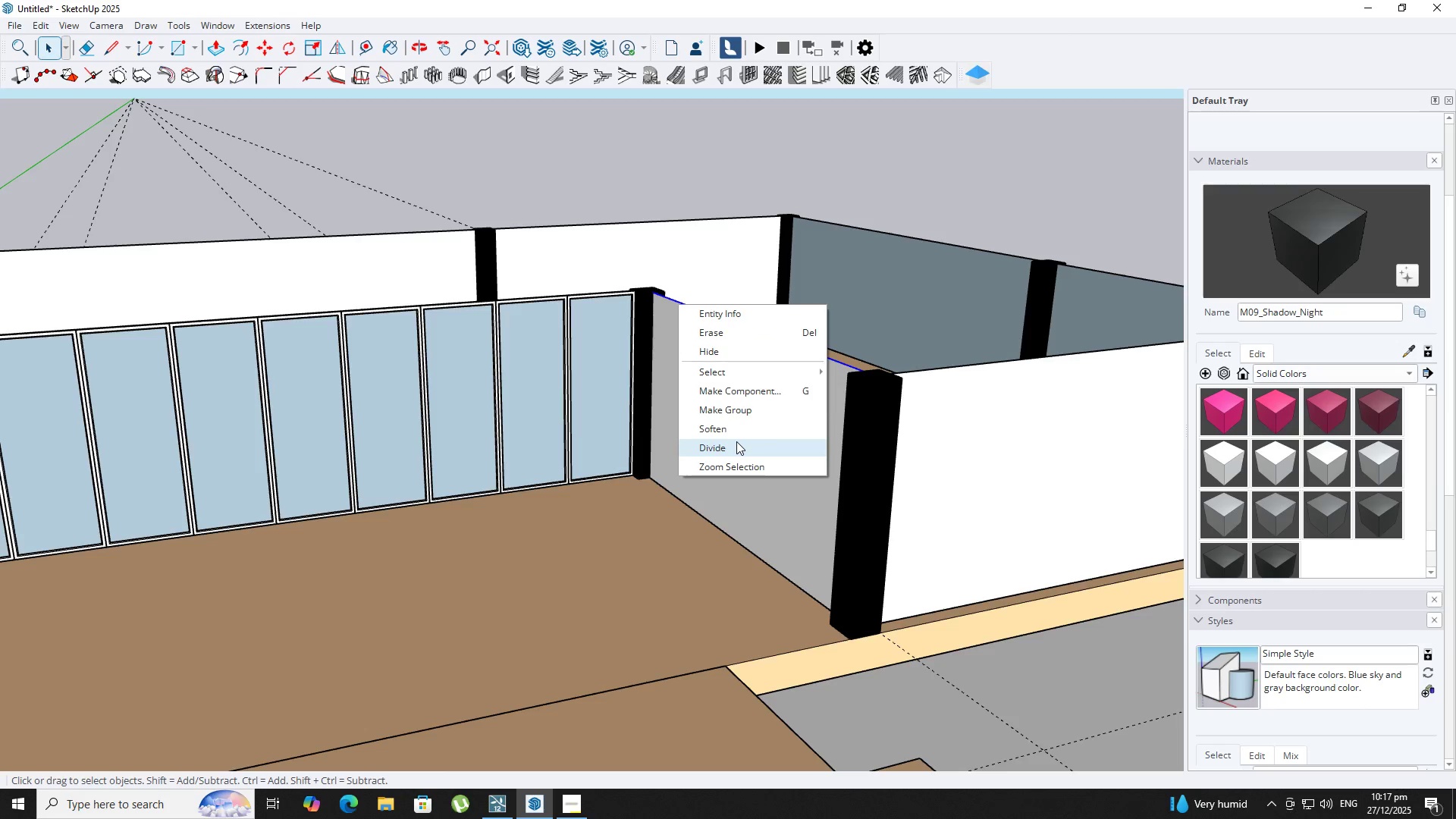 
left_click([736, 441])
 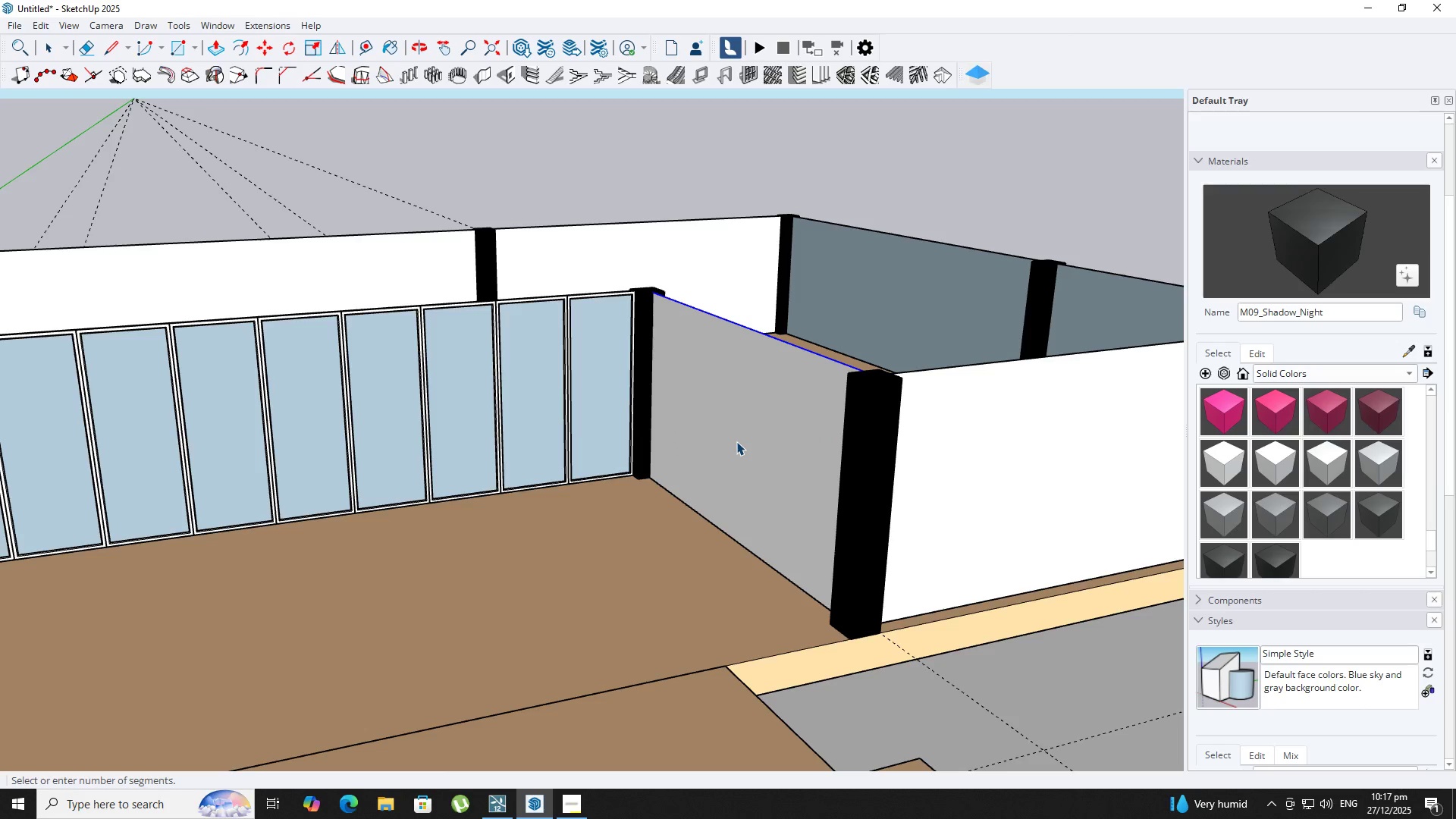 
key(Numpad4)
 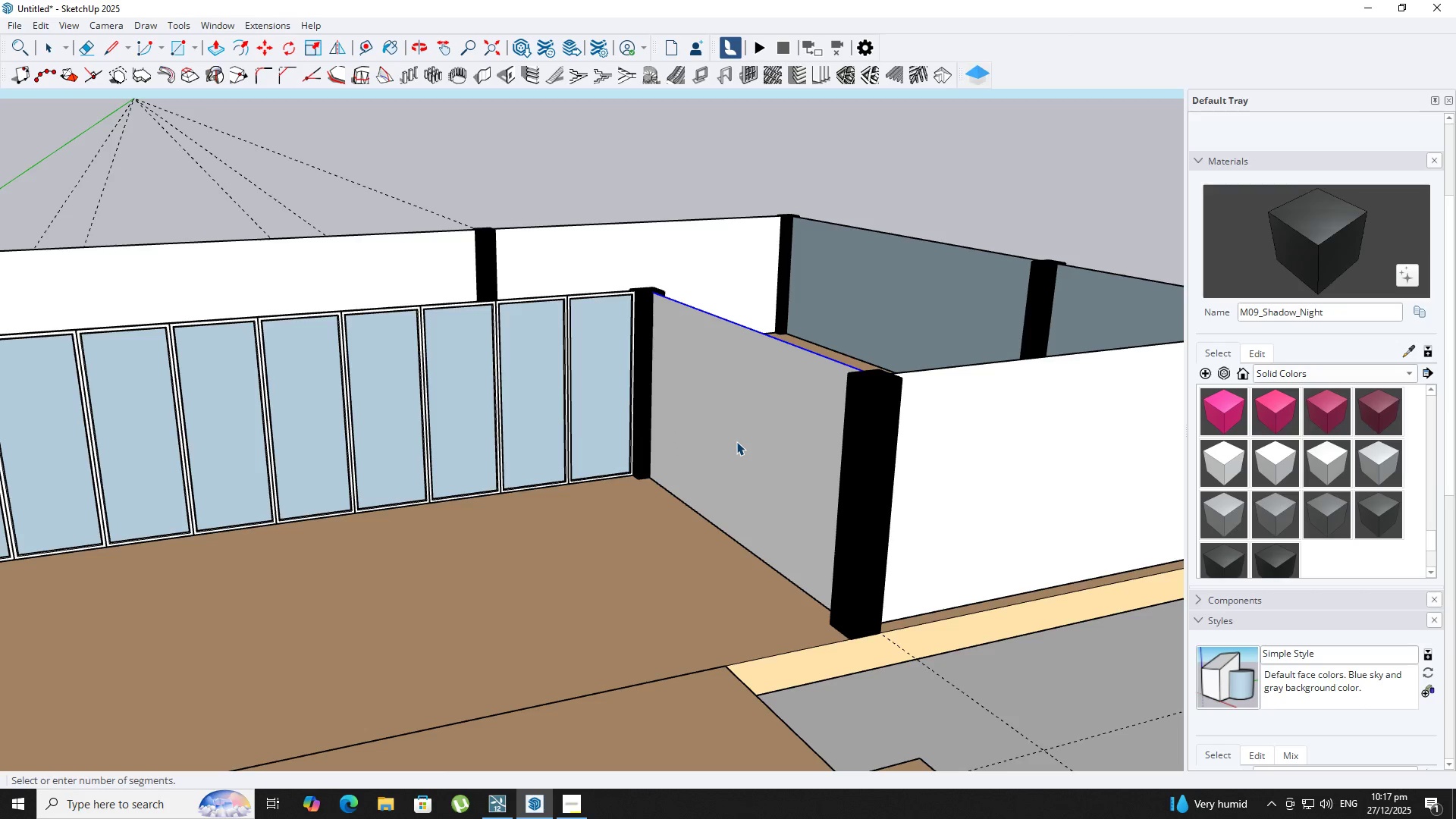 
key(NumpadEnter)
 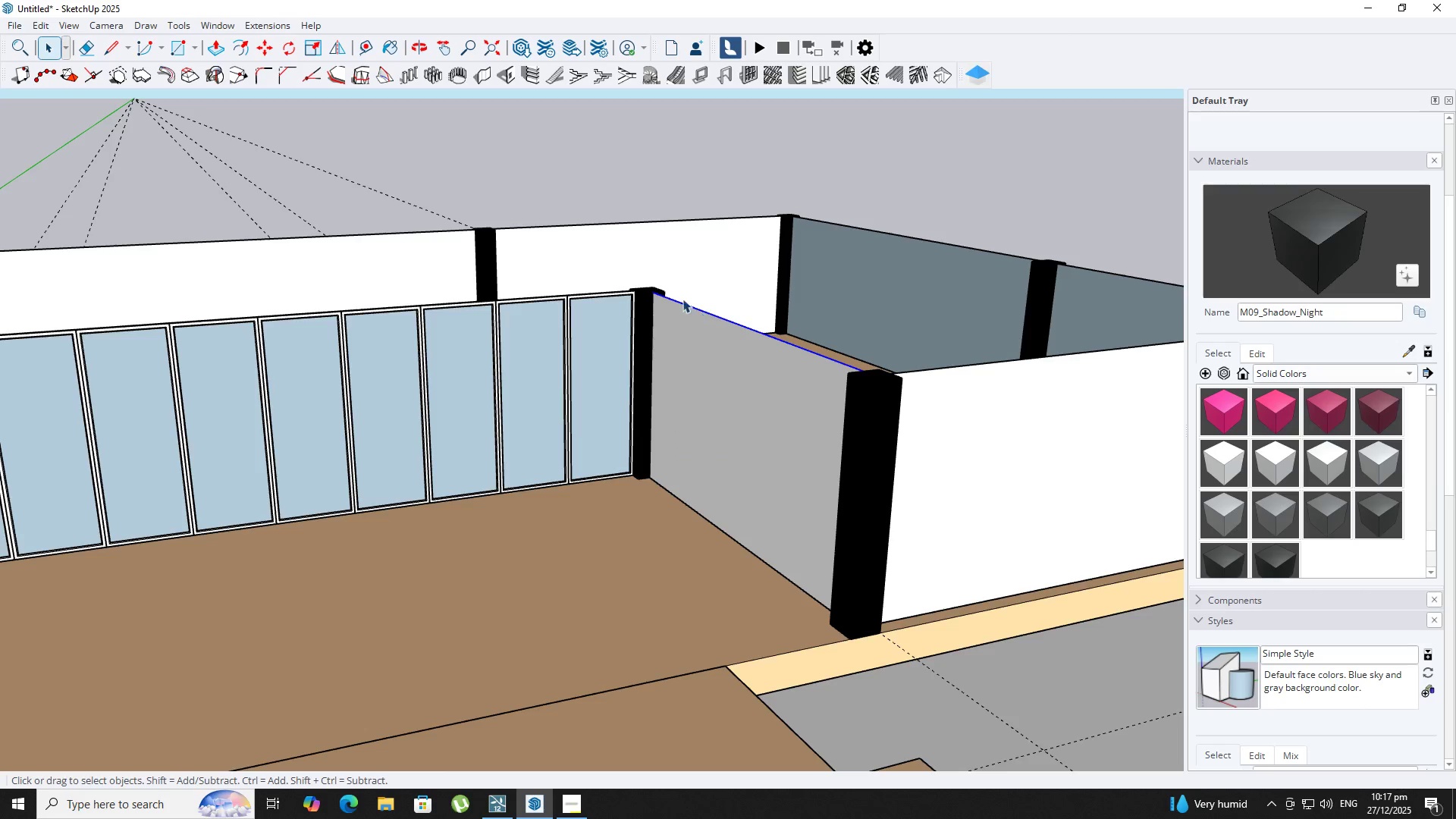 
key(R)
 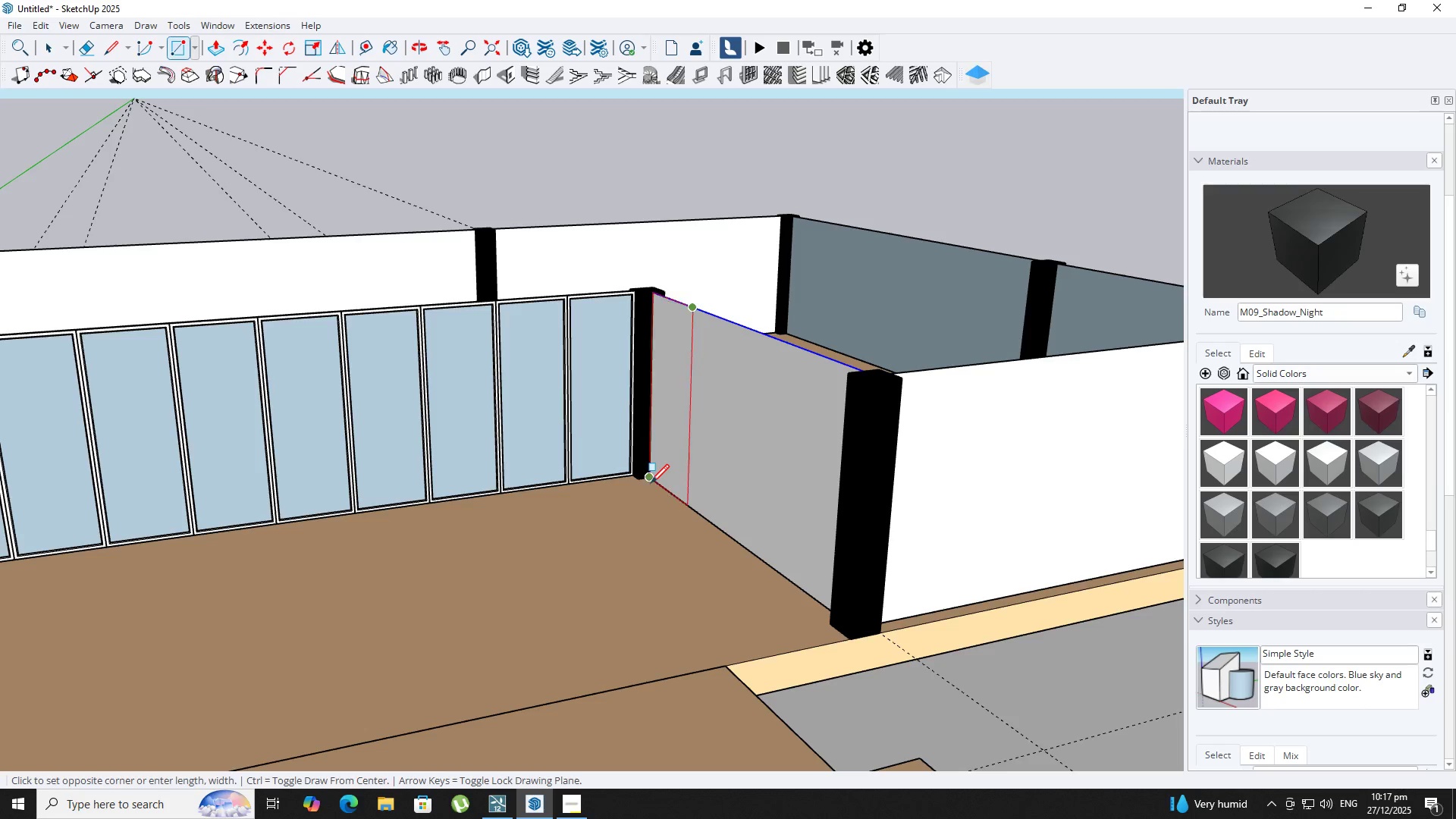 
left_click([650, 484])
 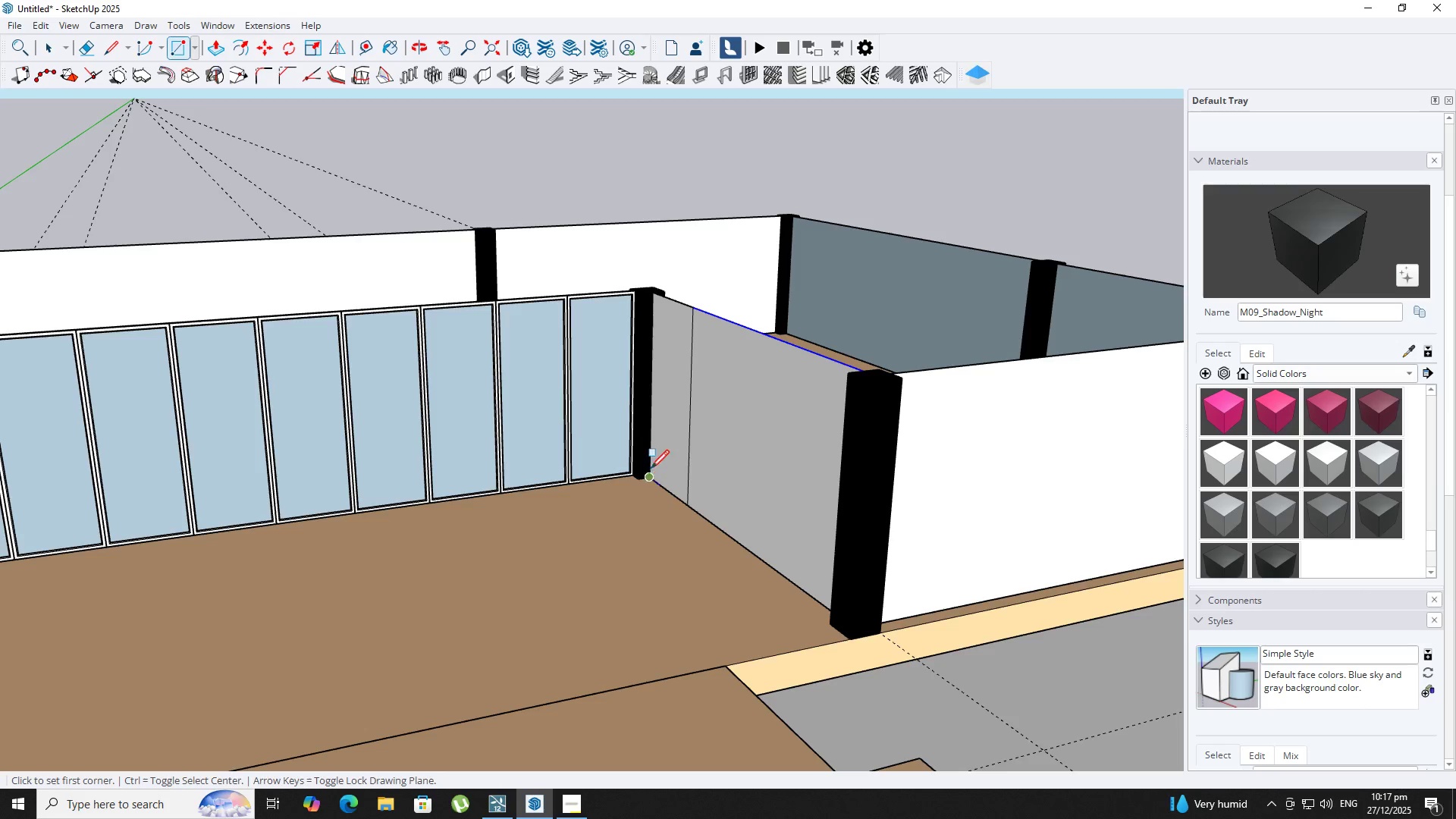 
key(Space)
 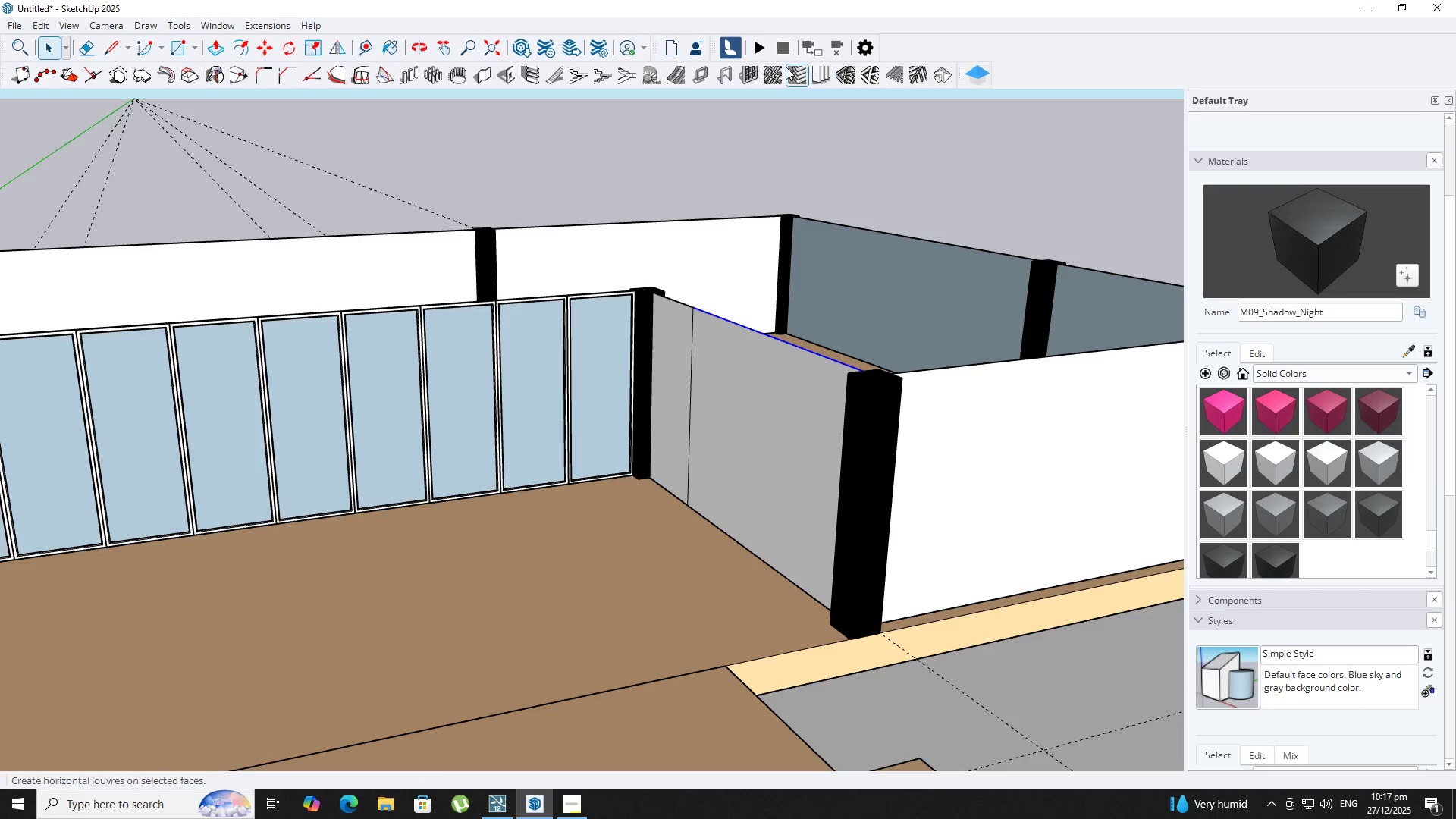 
left_click([745, 65])
 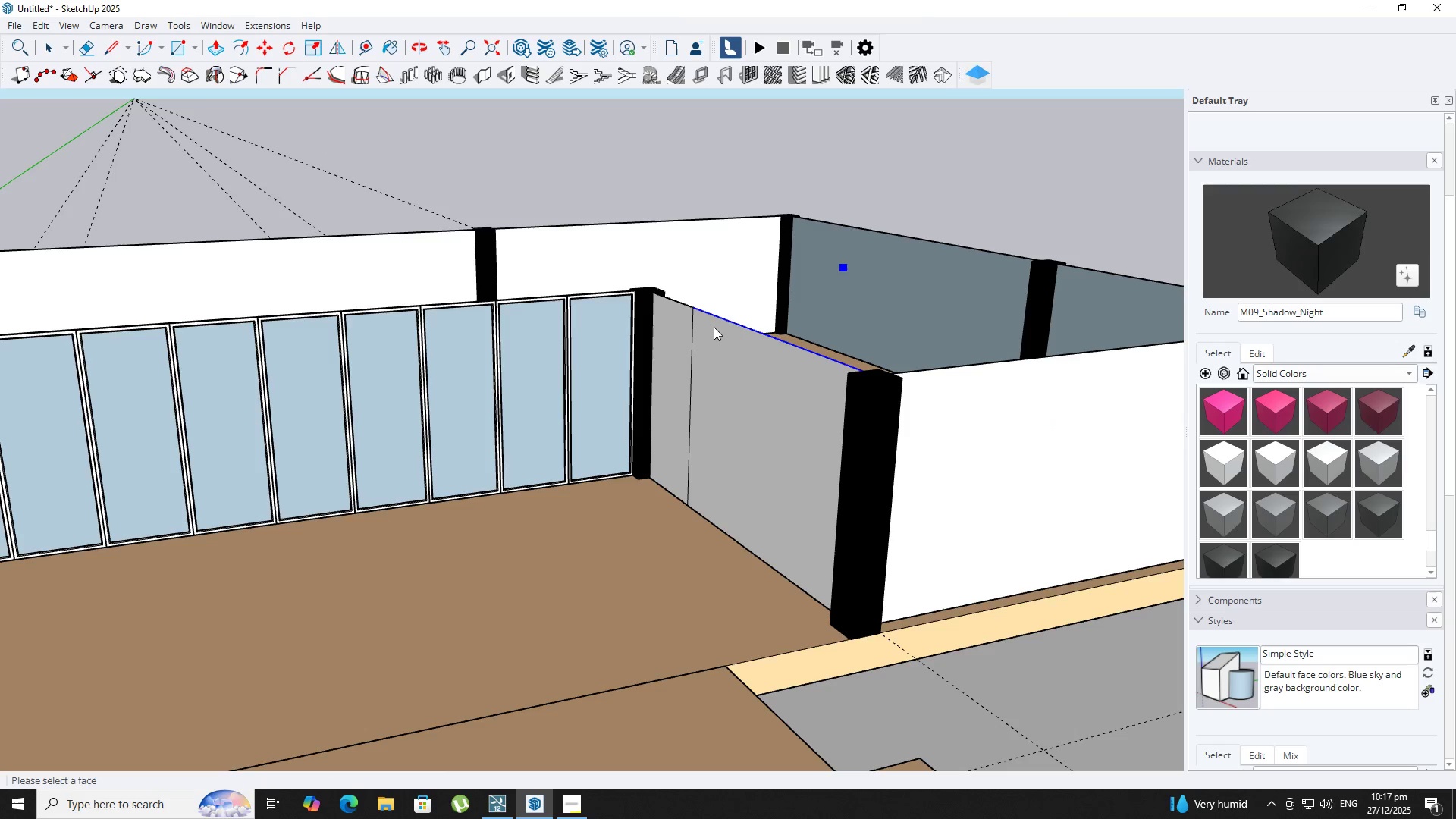 
left_click([672, 343])
 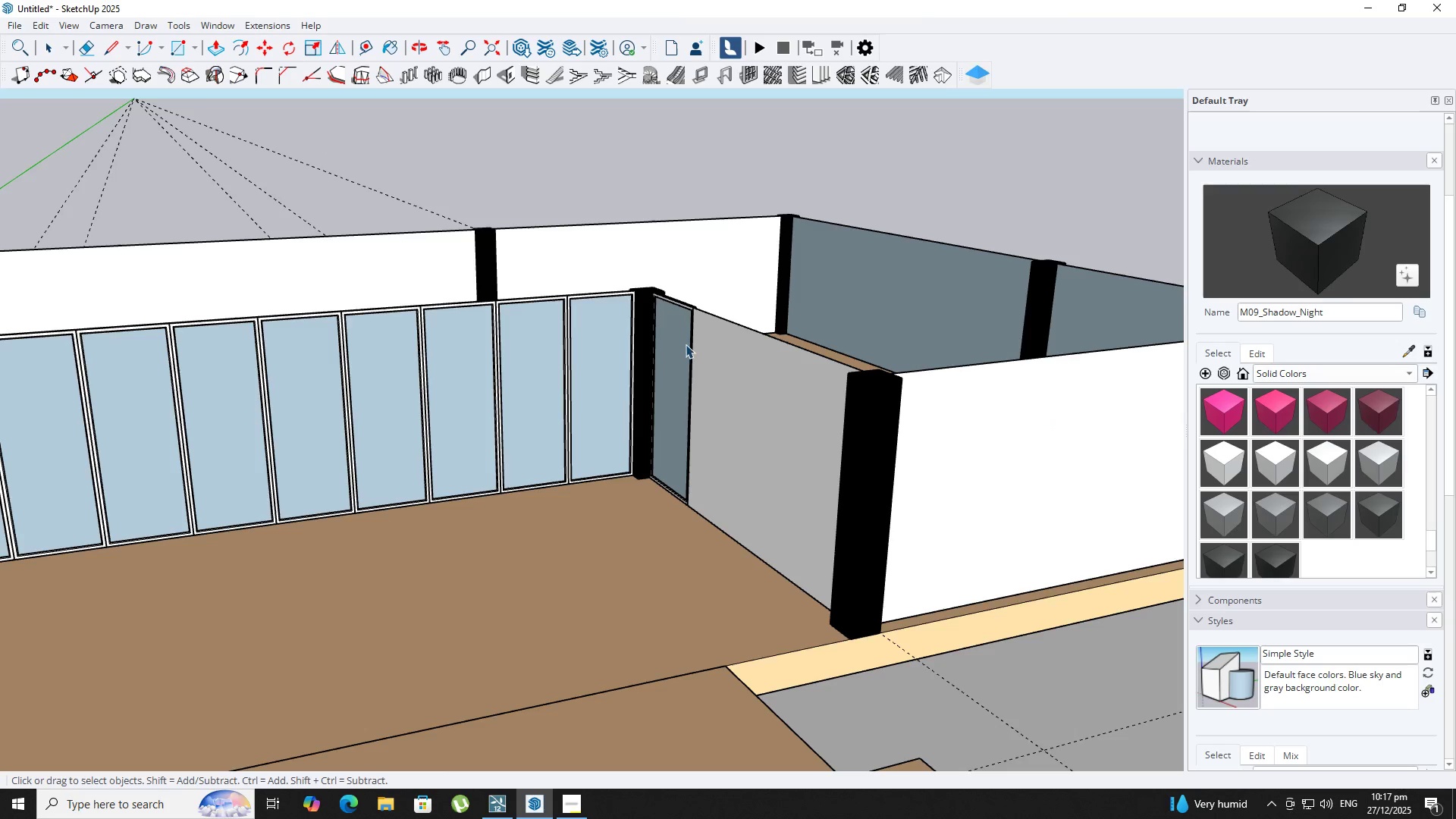 
key(Space)
 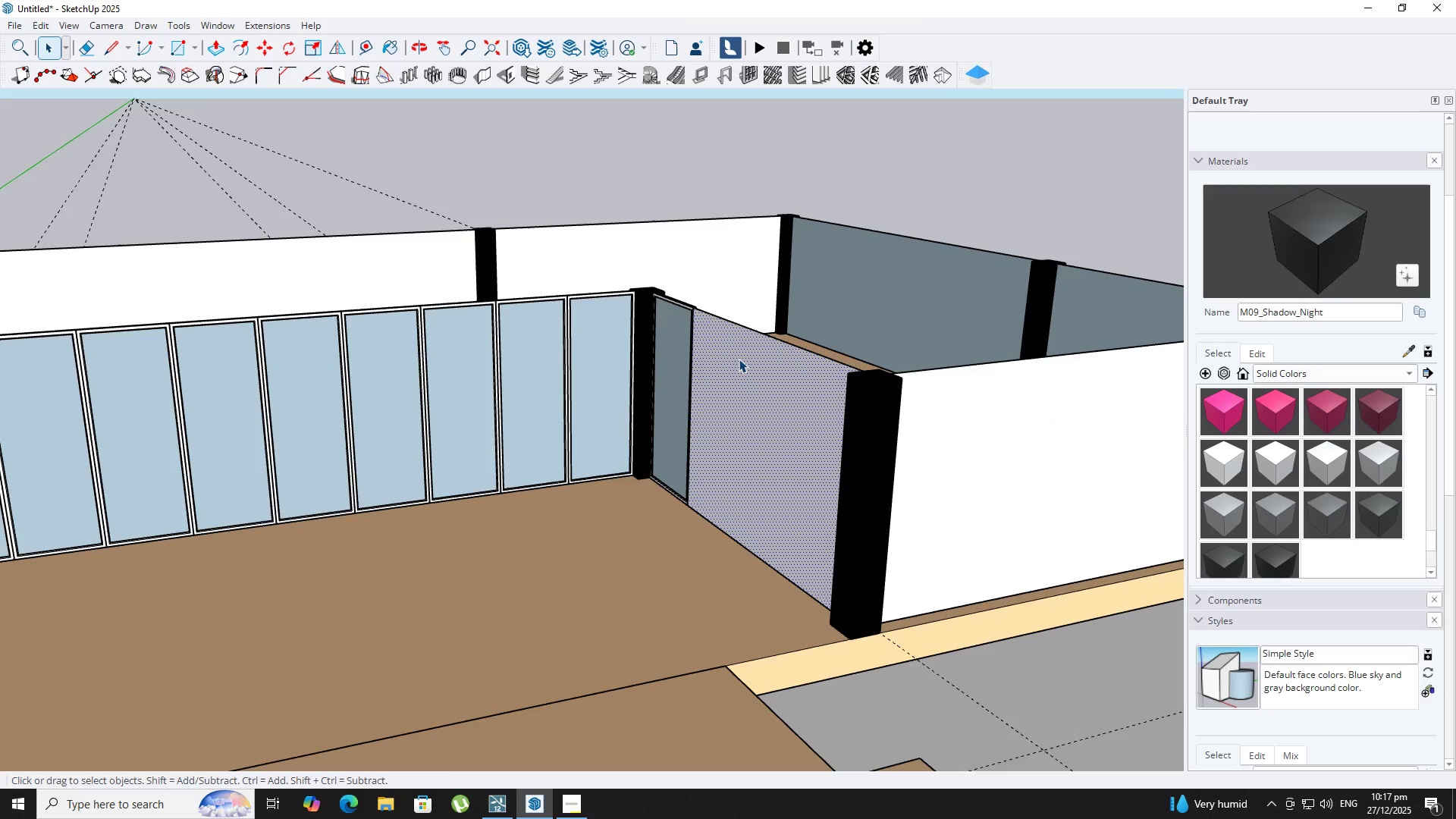 
double_click([739, 359])
 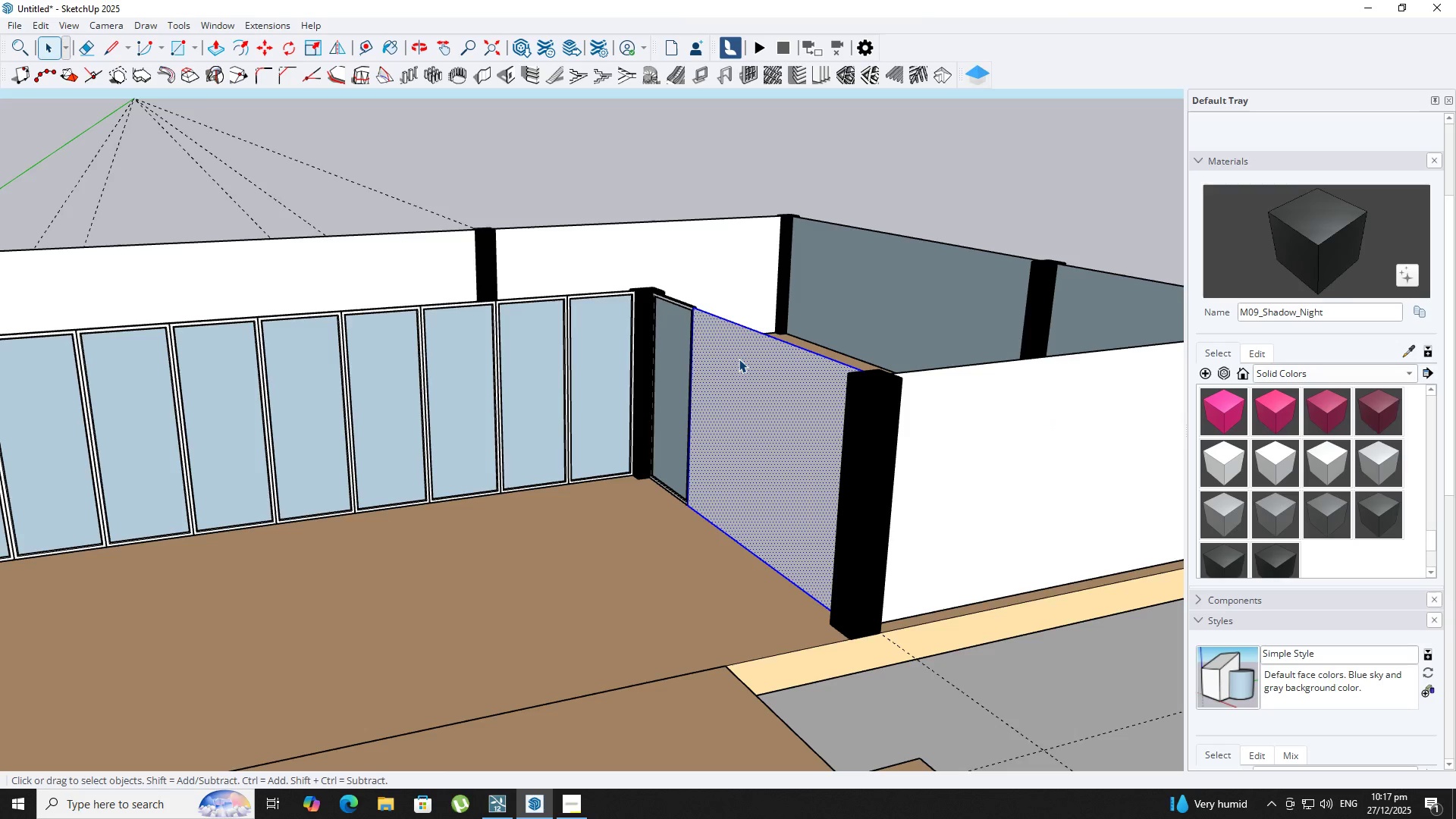 
triple_click([739, 359])
 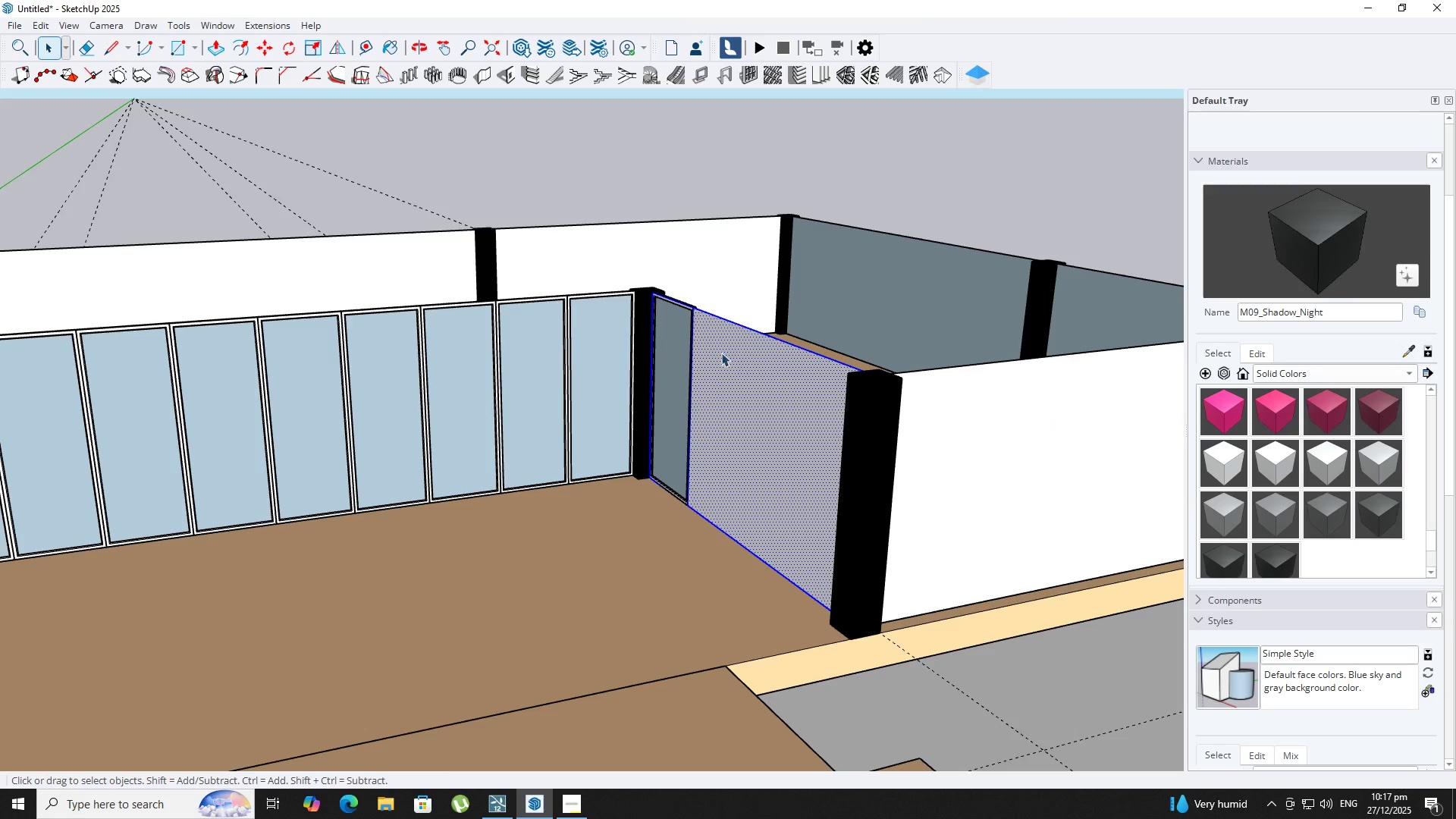 
key(Delete)
 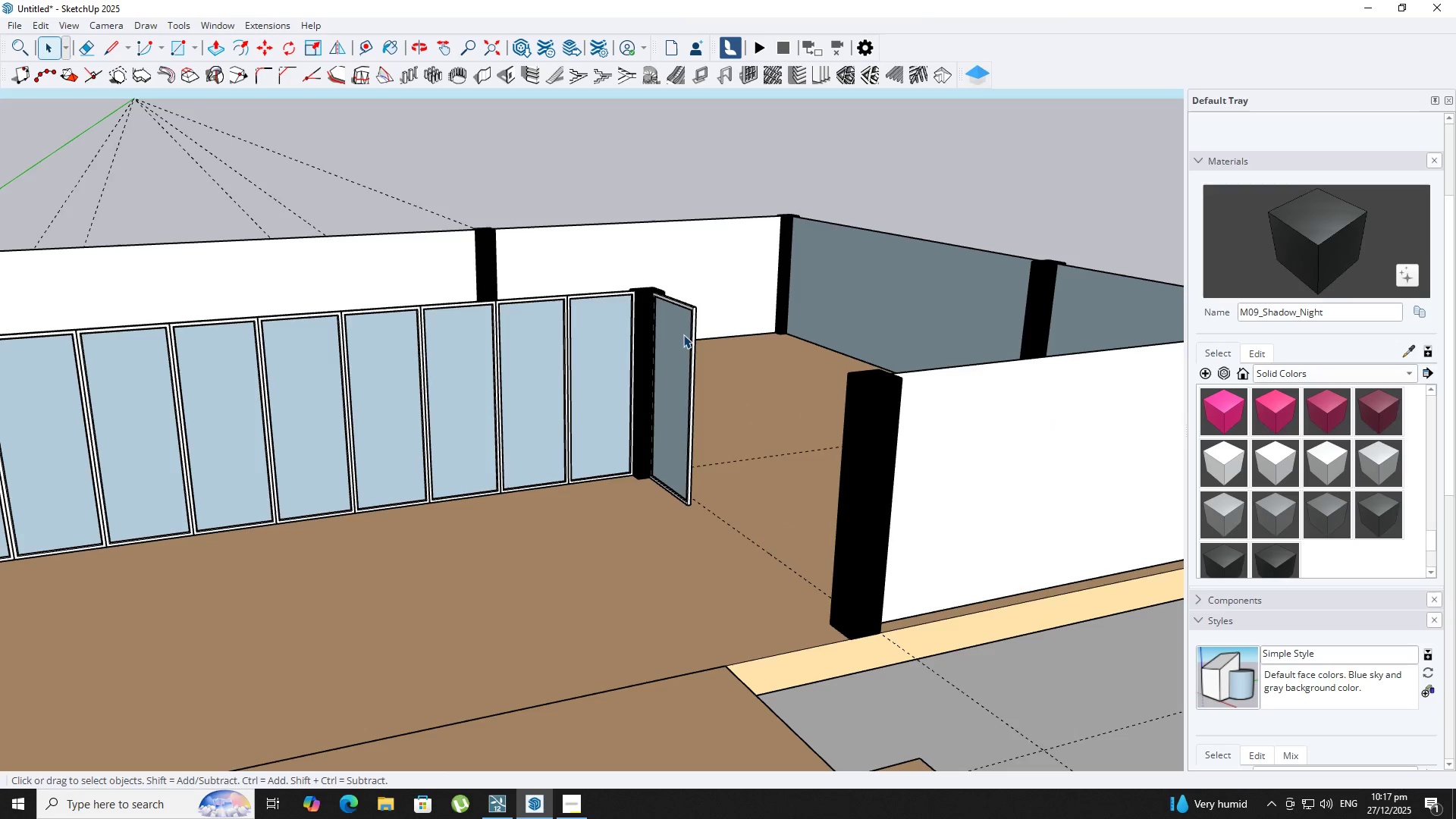 
left_click([678, 331])
 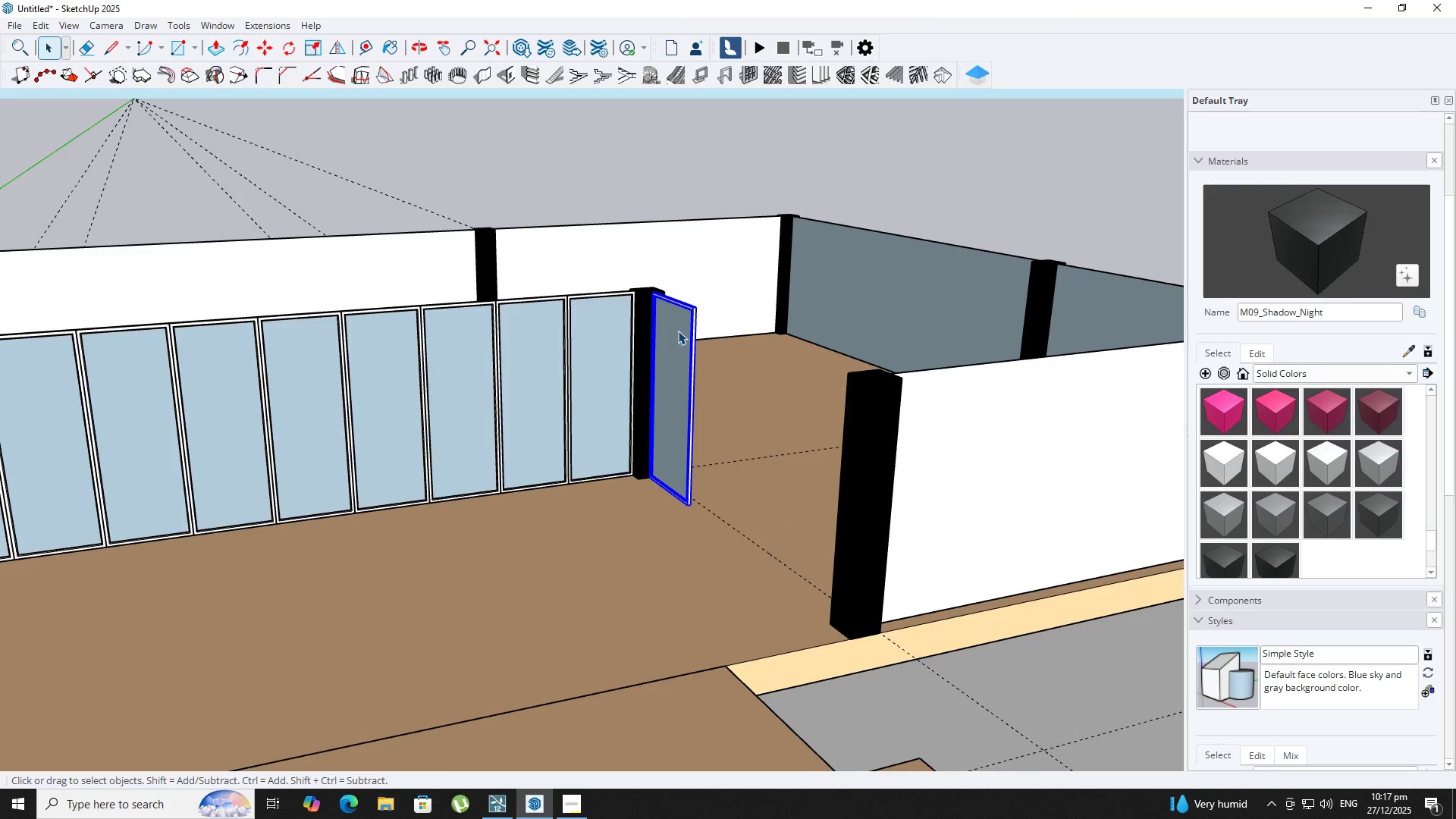 
key(M)
 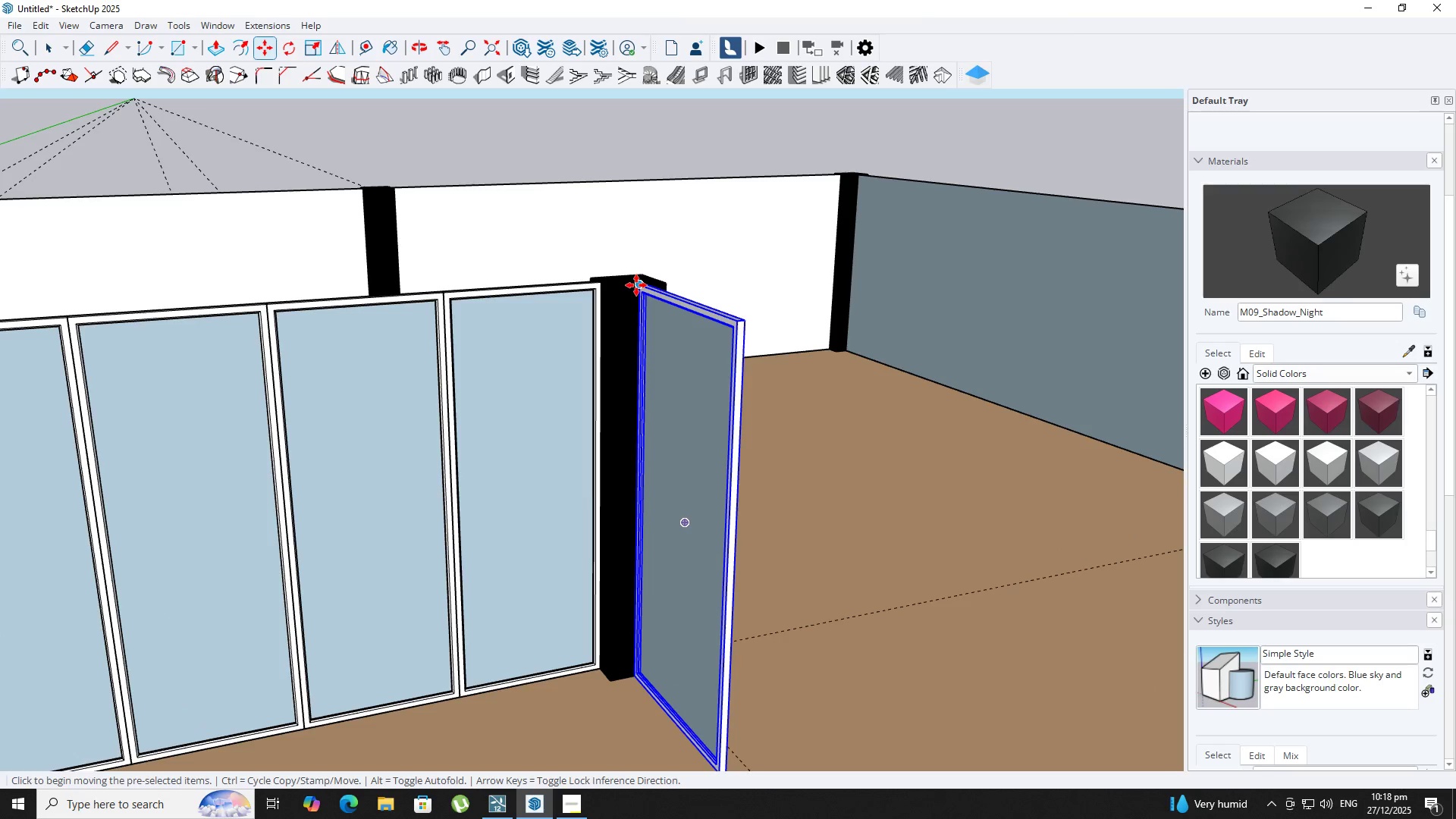 
scroll: coordinate [654, 297], scroll_direction: up, amount: 8.0
 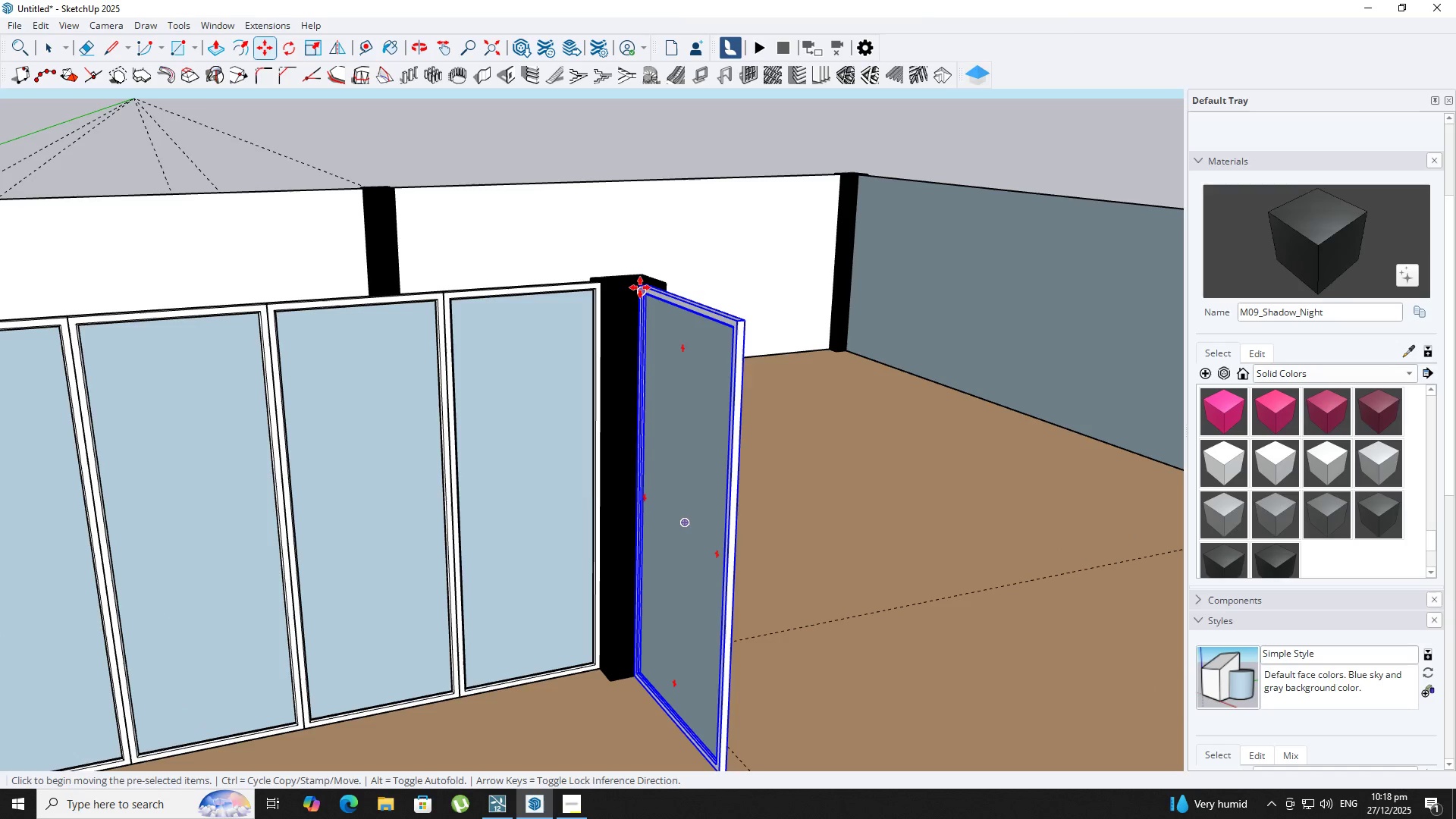 
left_click([636, 284])
 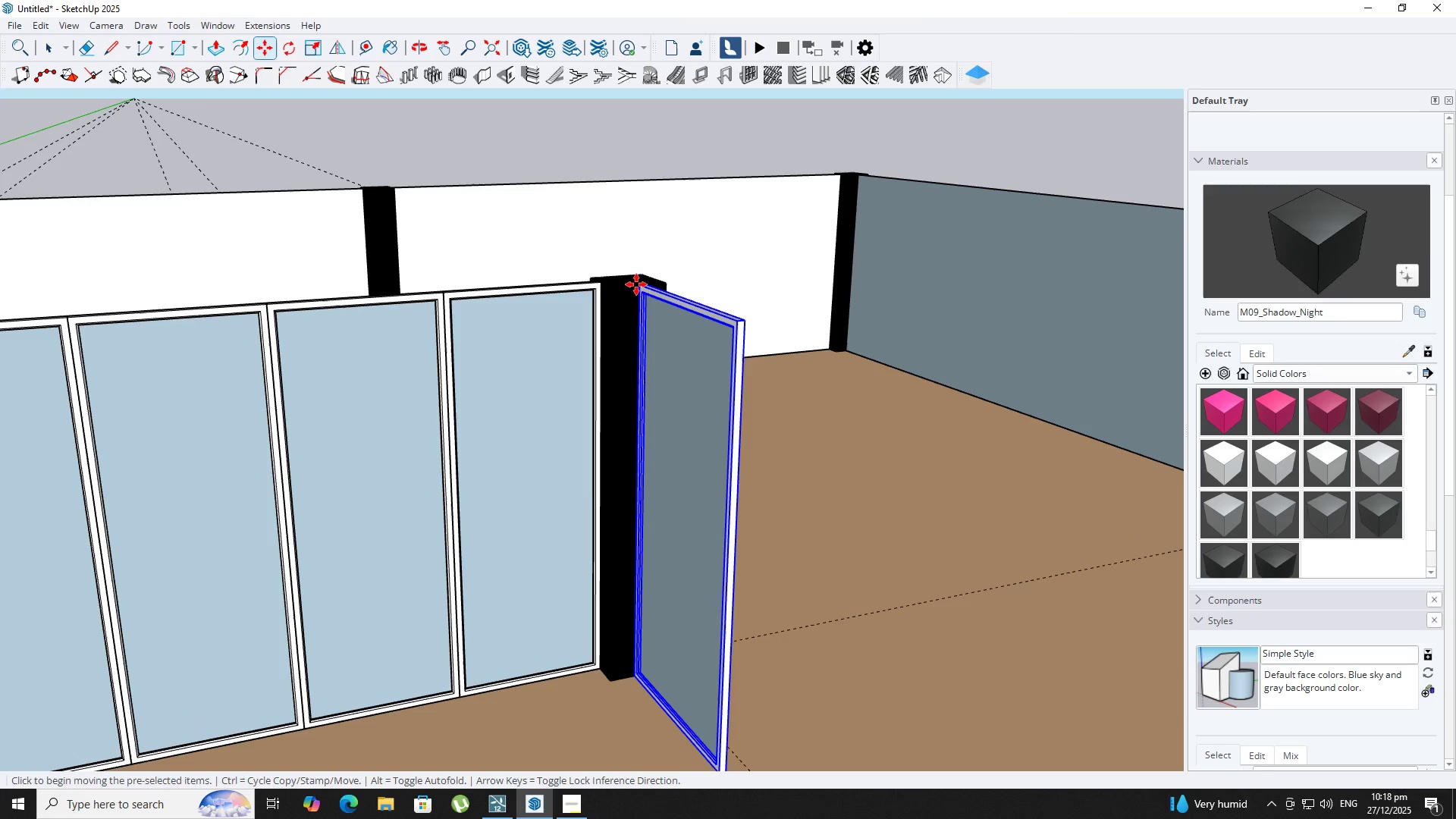 
key(Control+ControlLeft)
 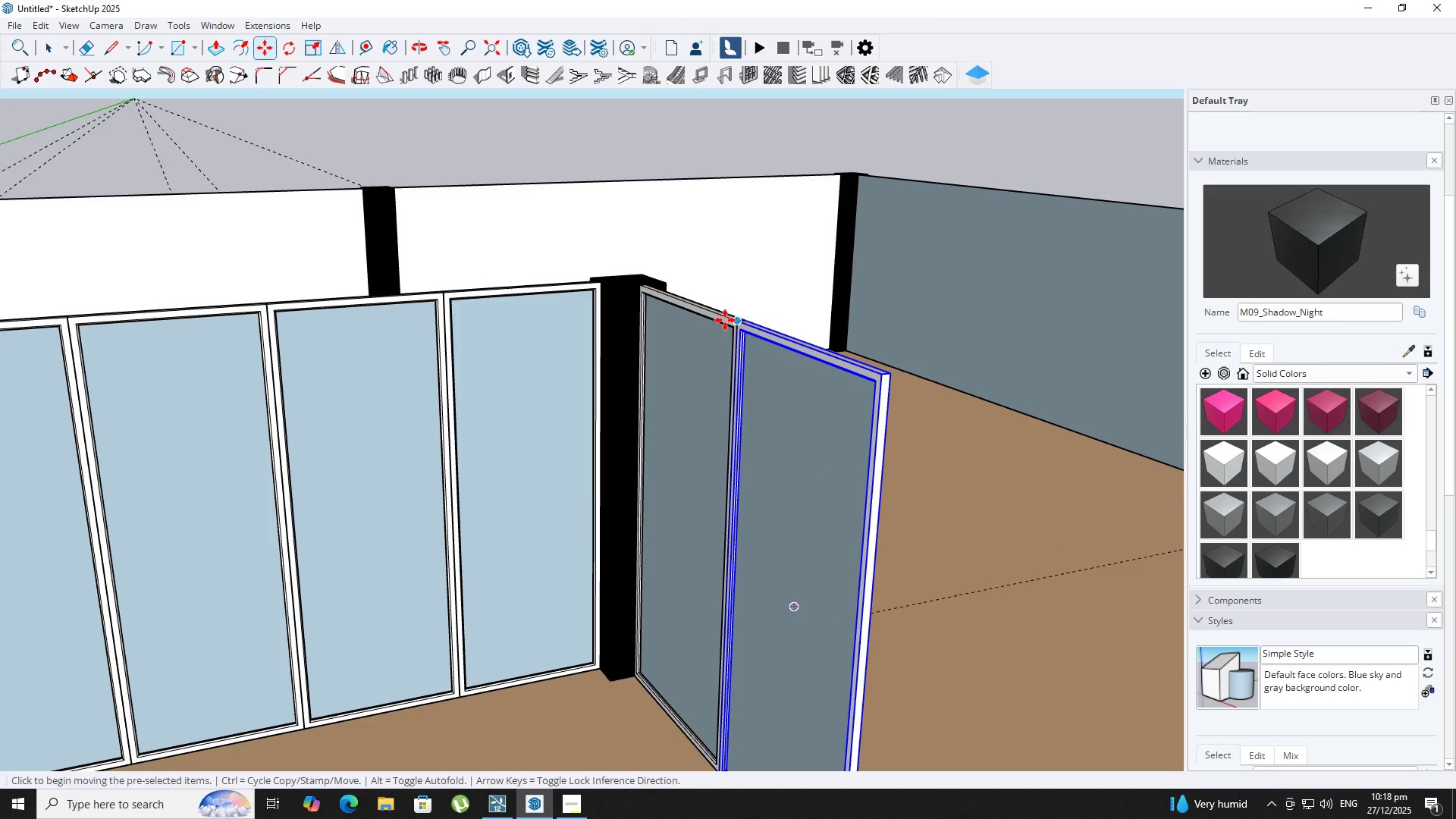 
key(NumpadMultiply)
 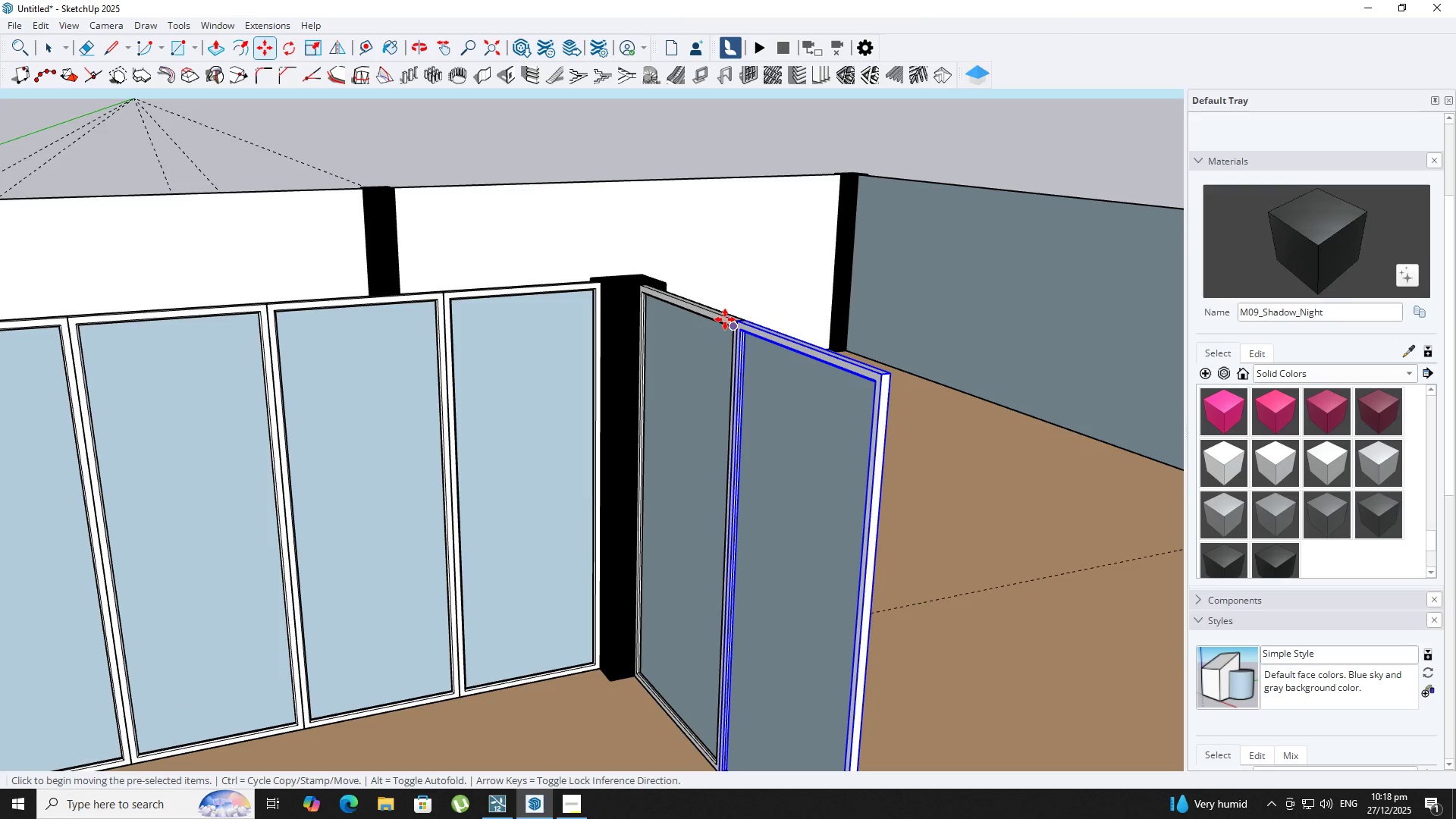 
key(Numpad3)
 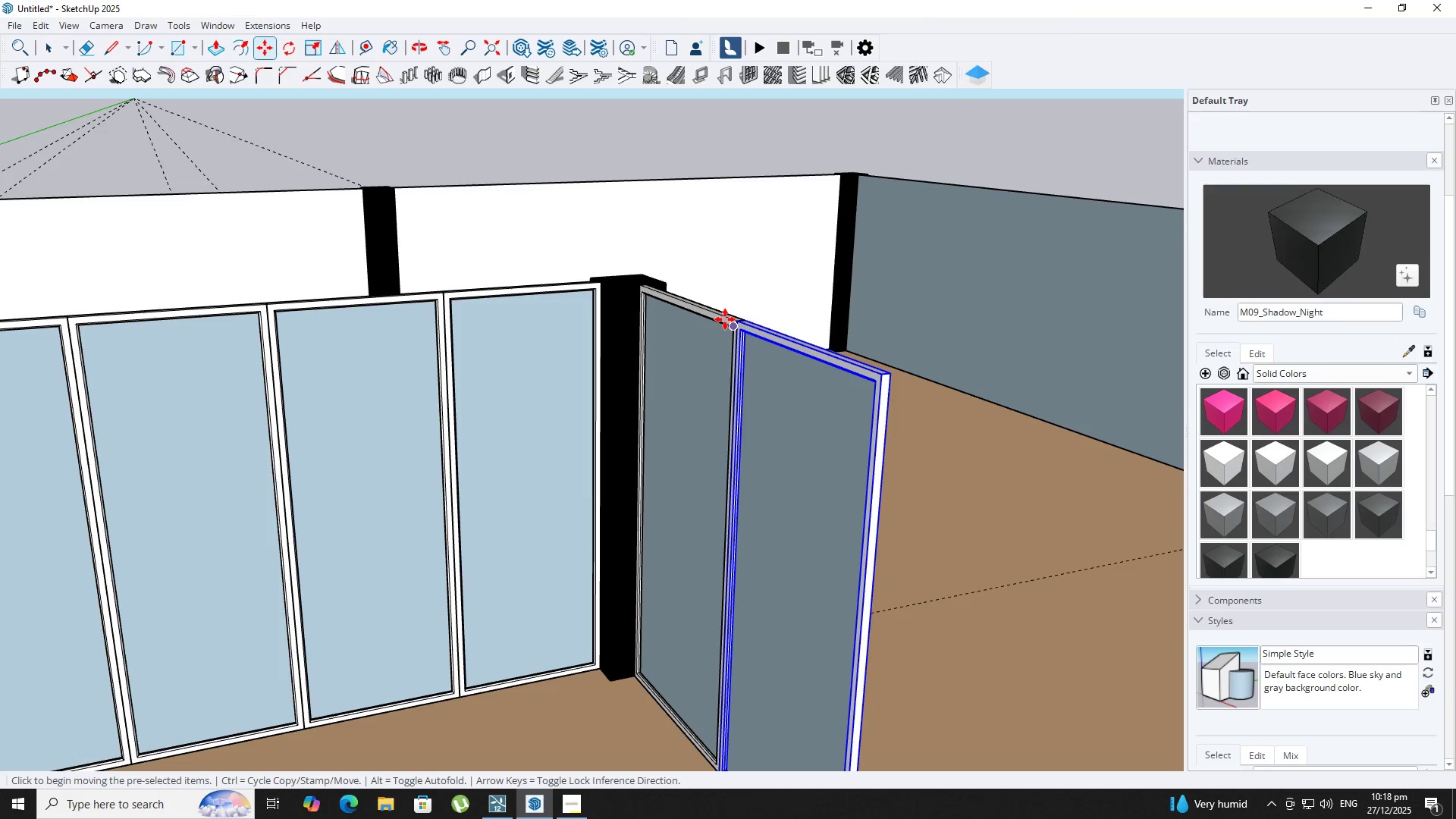 
key(NumpadEnter)
 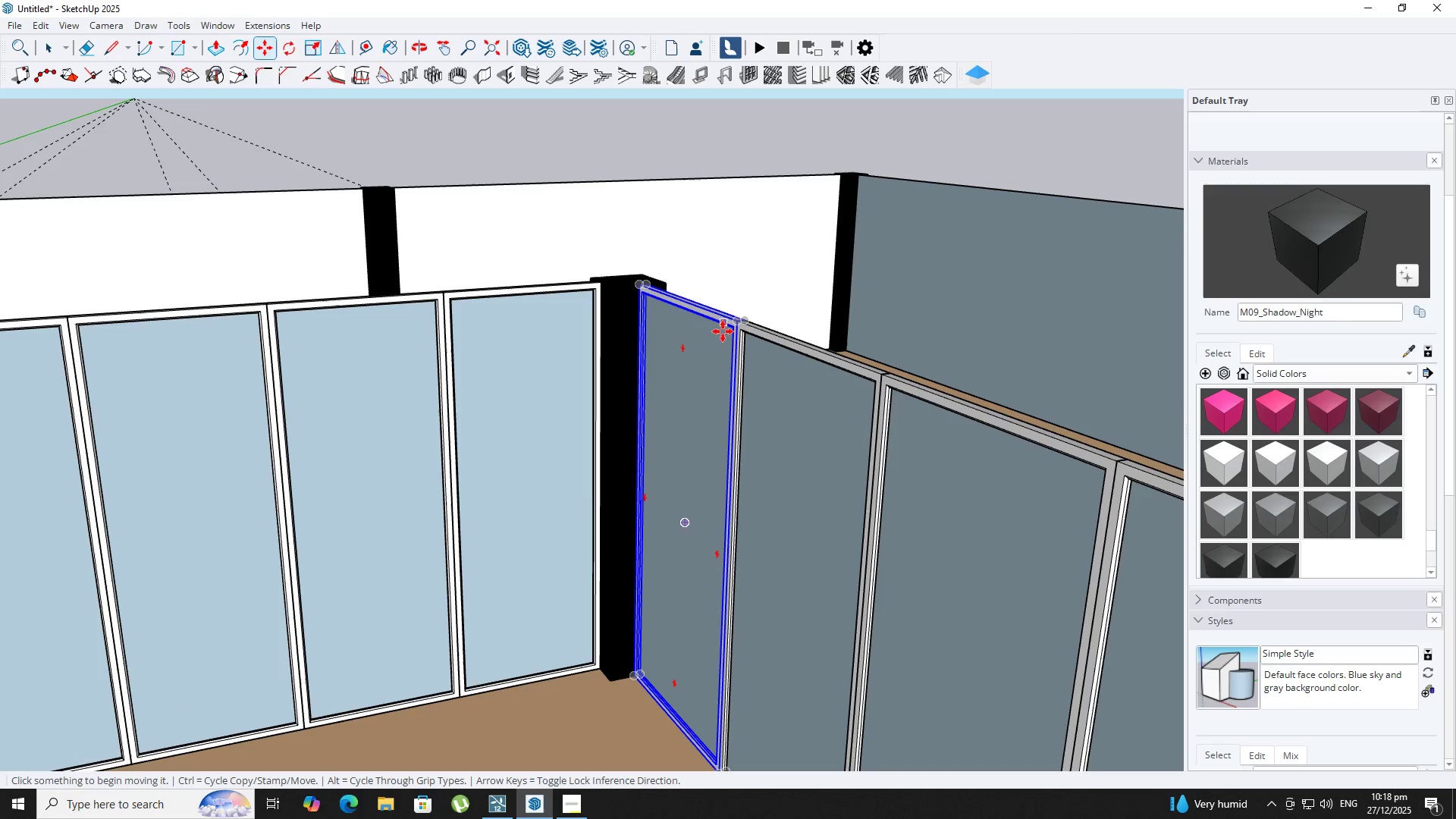 
key(Space)
 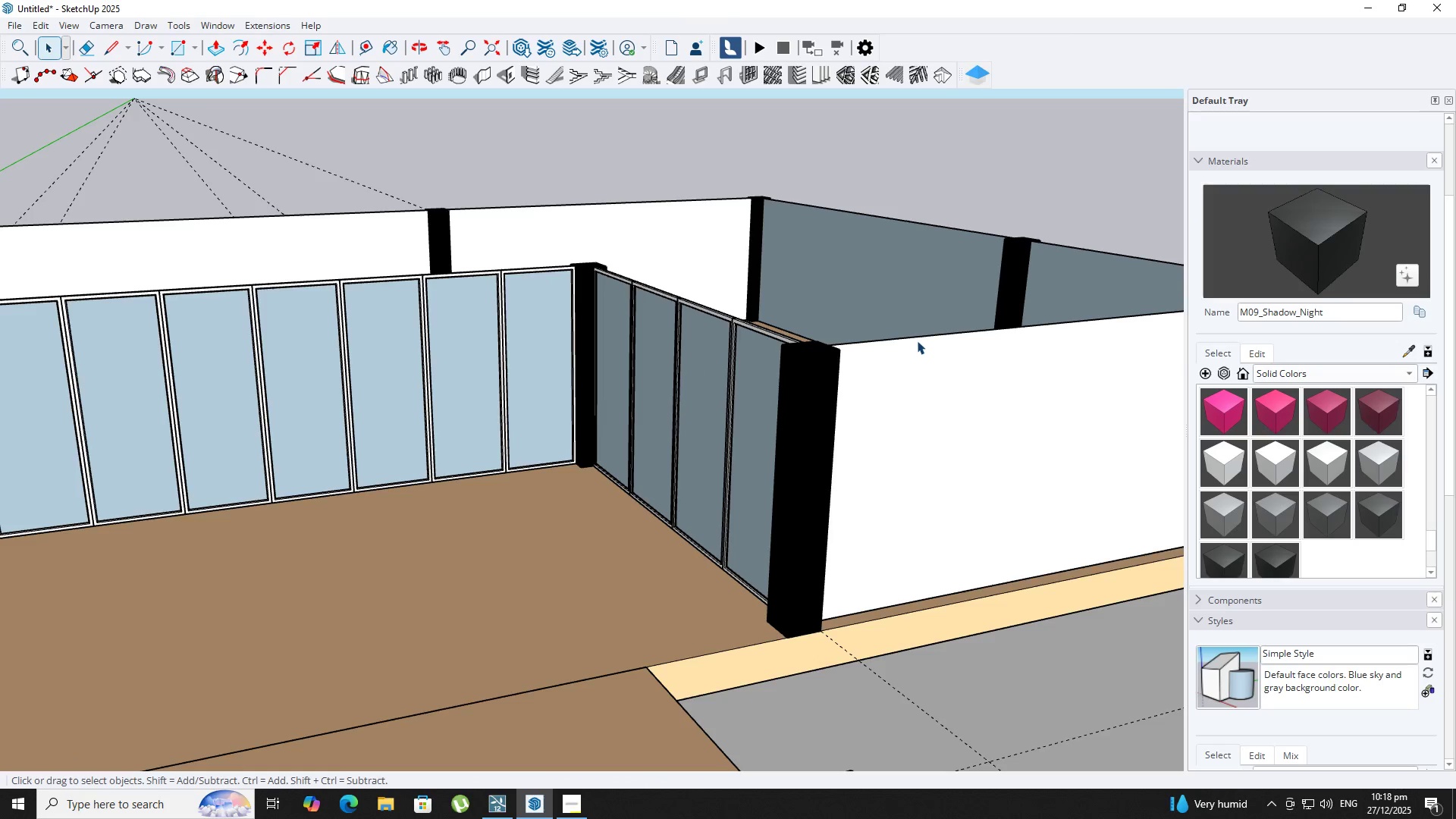 
scroll: coordinate [961, 400], scroll_direction: down, amount: 4.0
 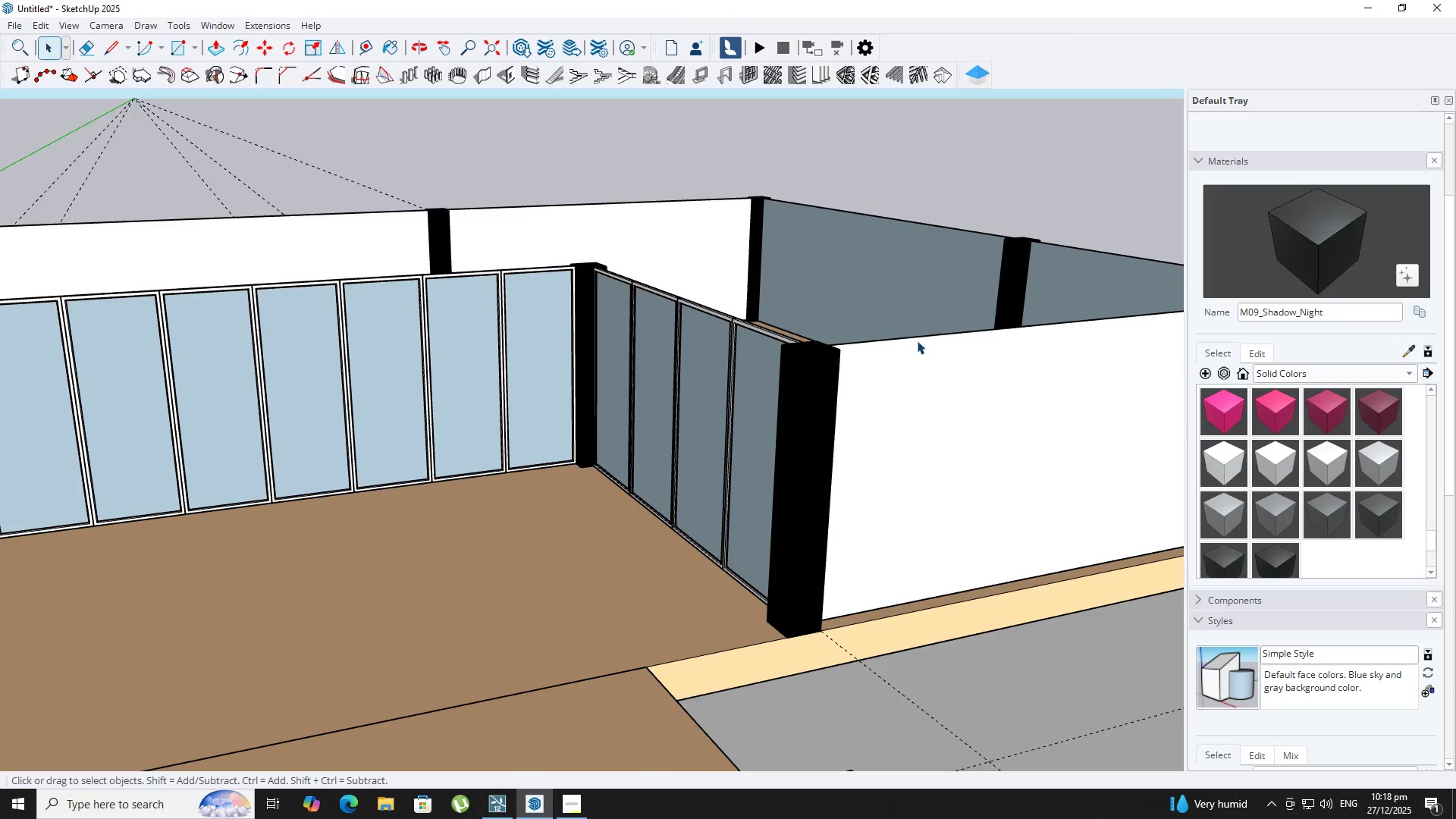 
left_click_drag(start_coordinate=[916, 340], to_coordinate=[912, 338])
 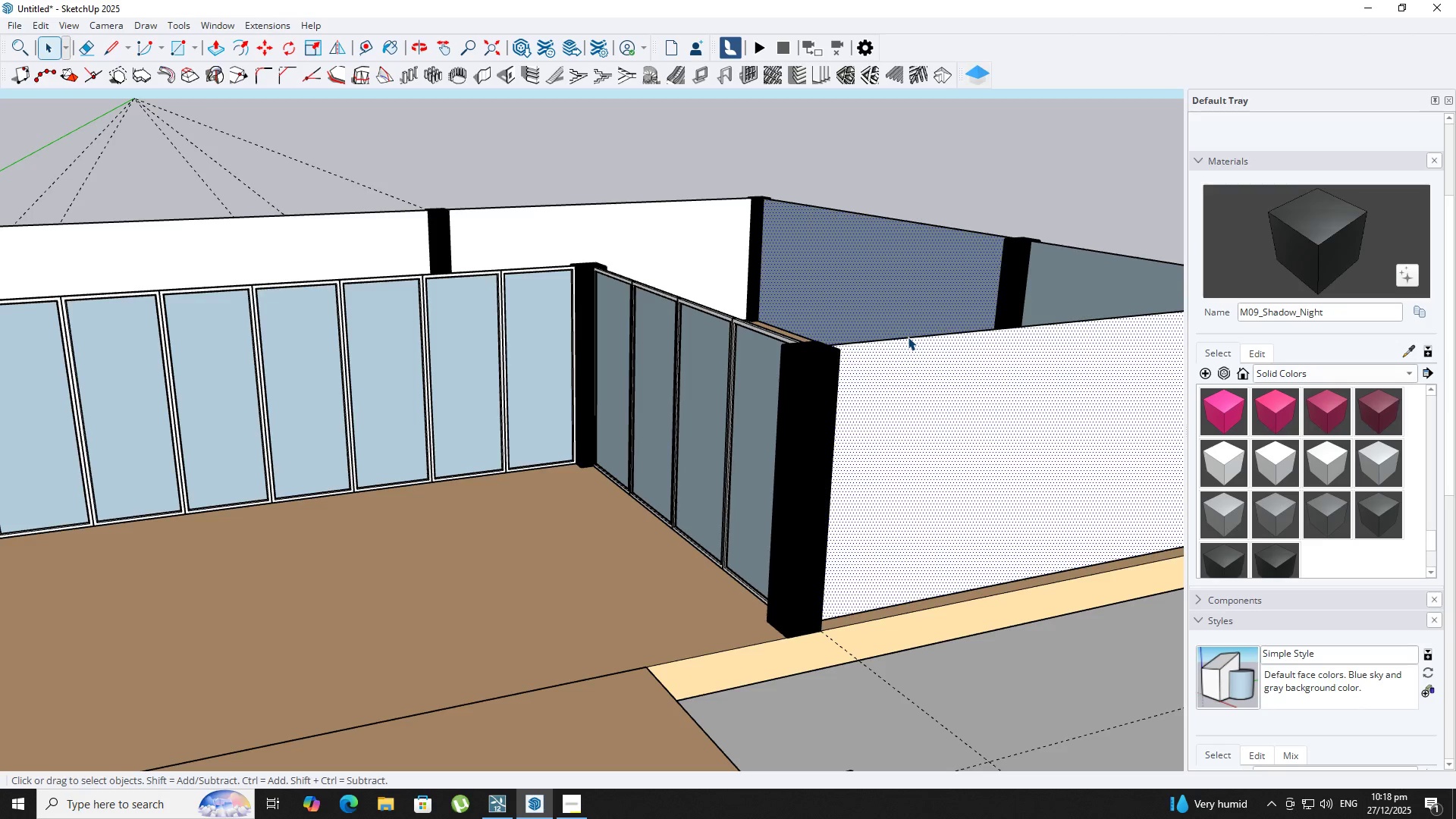 
left_click([908, 337])
 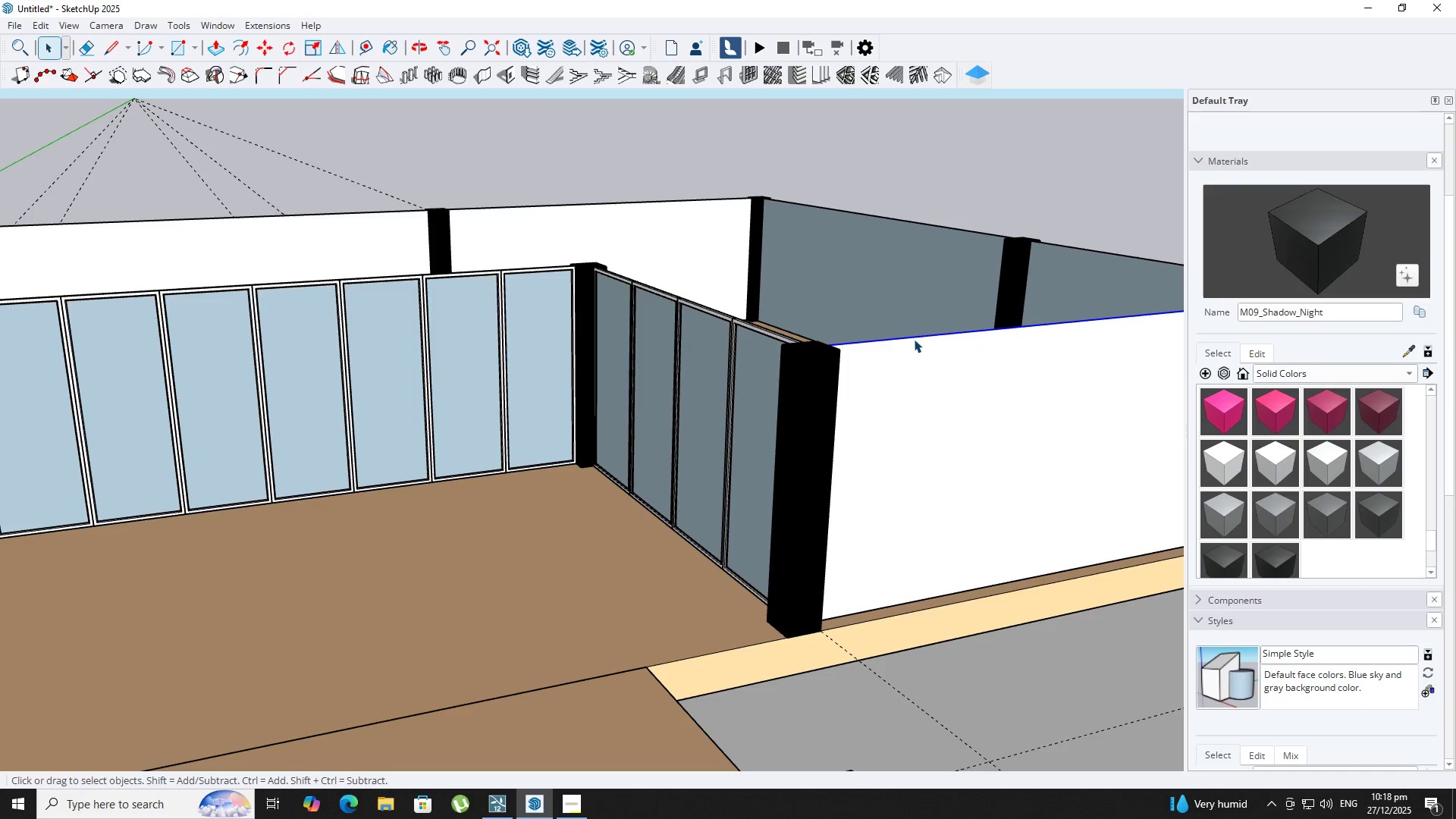 
right_click([914, 339])
 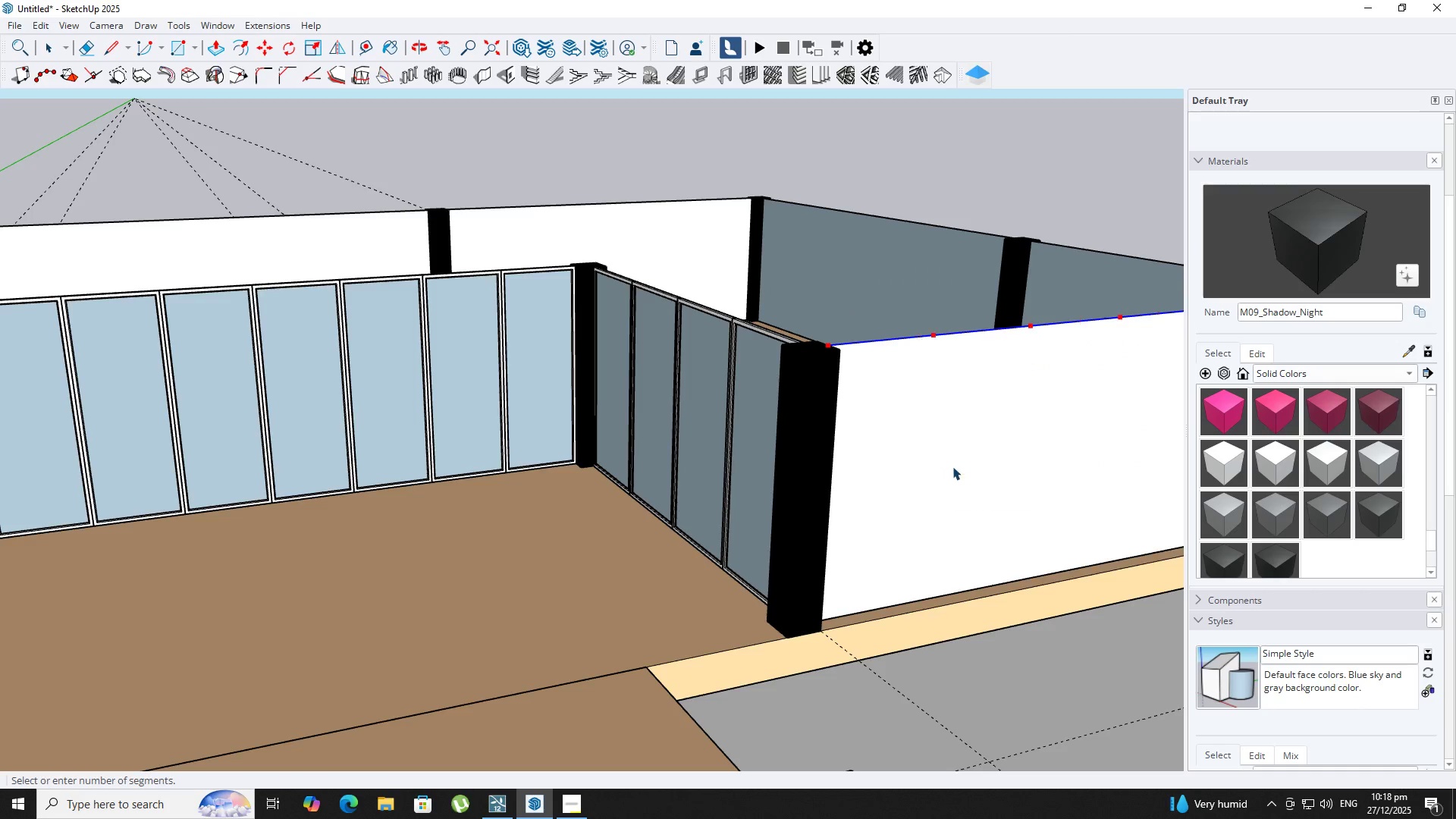 
wait(6.77)
 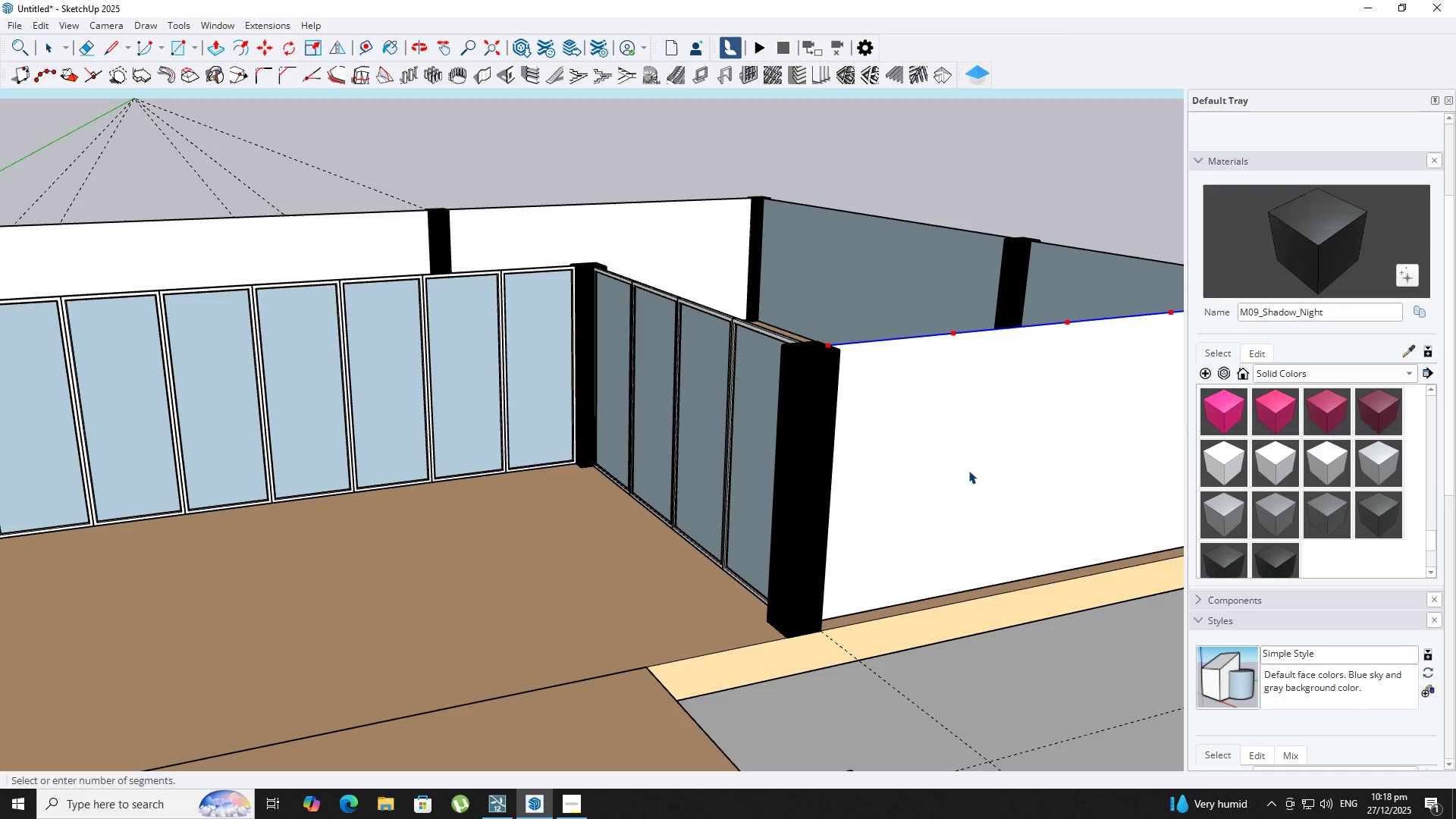 
key(Space)
 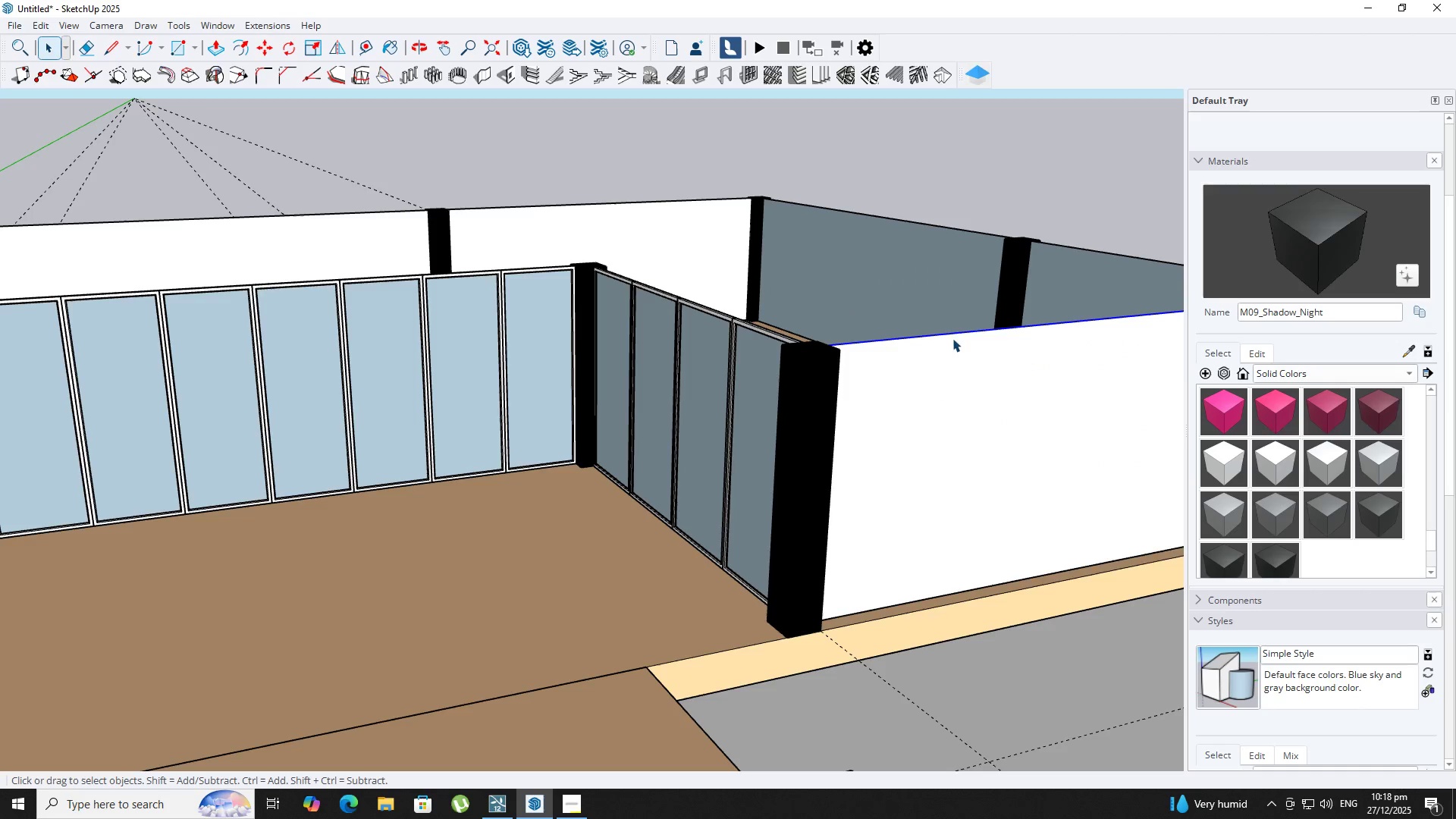 
right_click([949, 334])
 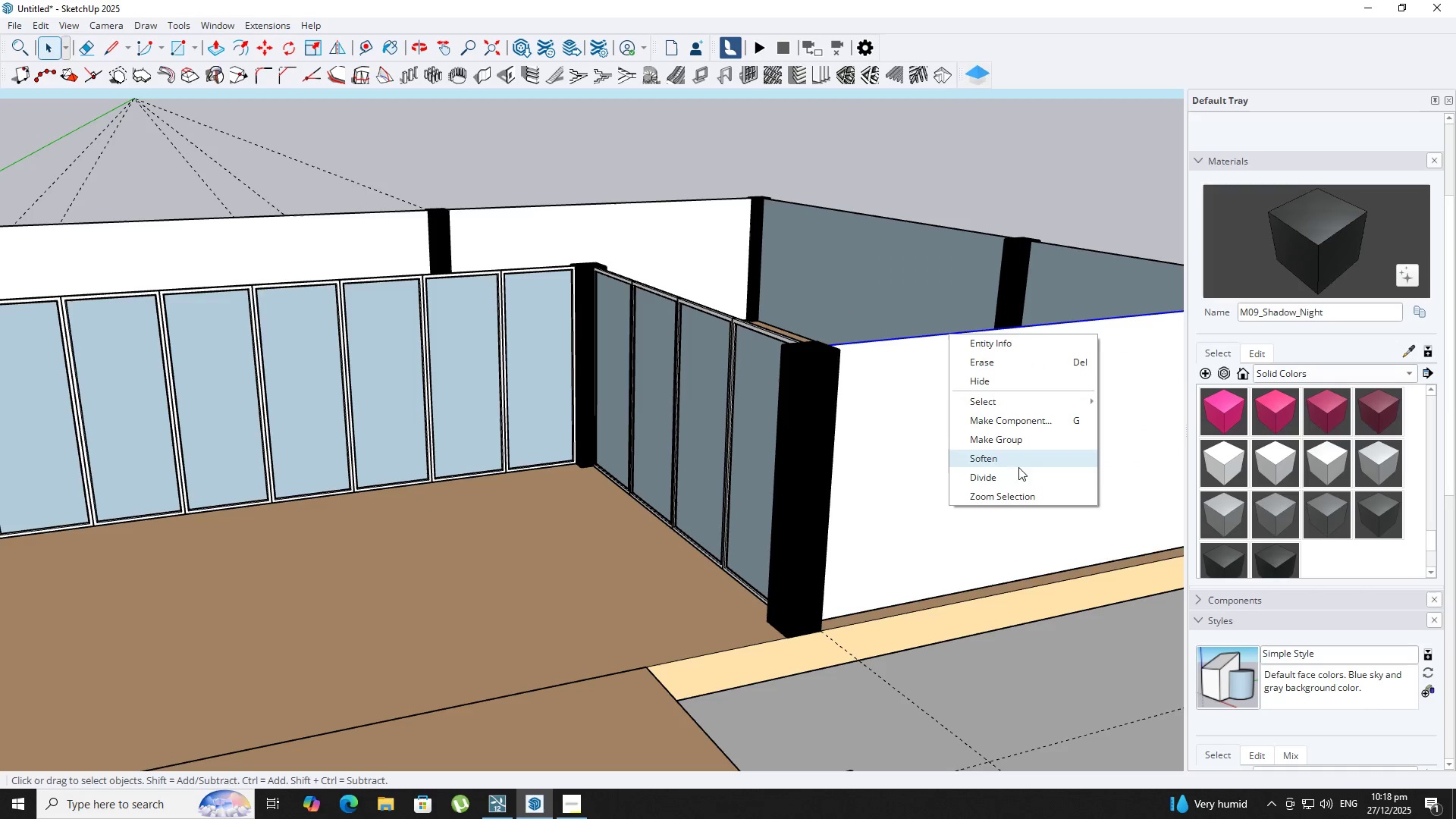 
left_click([1022, 475])
 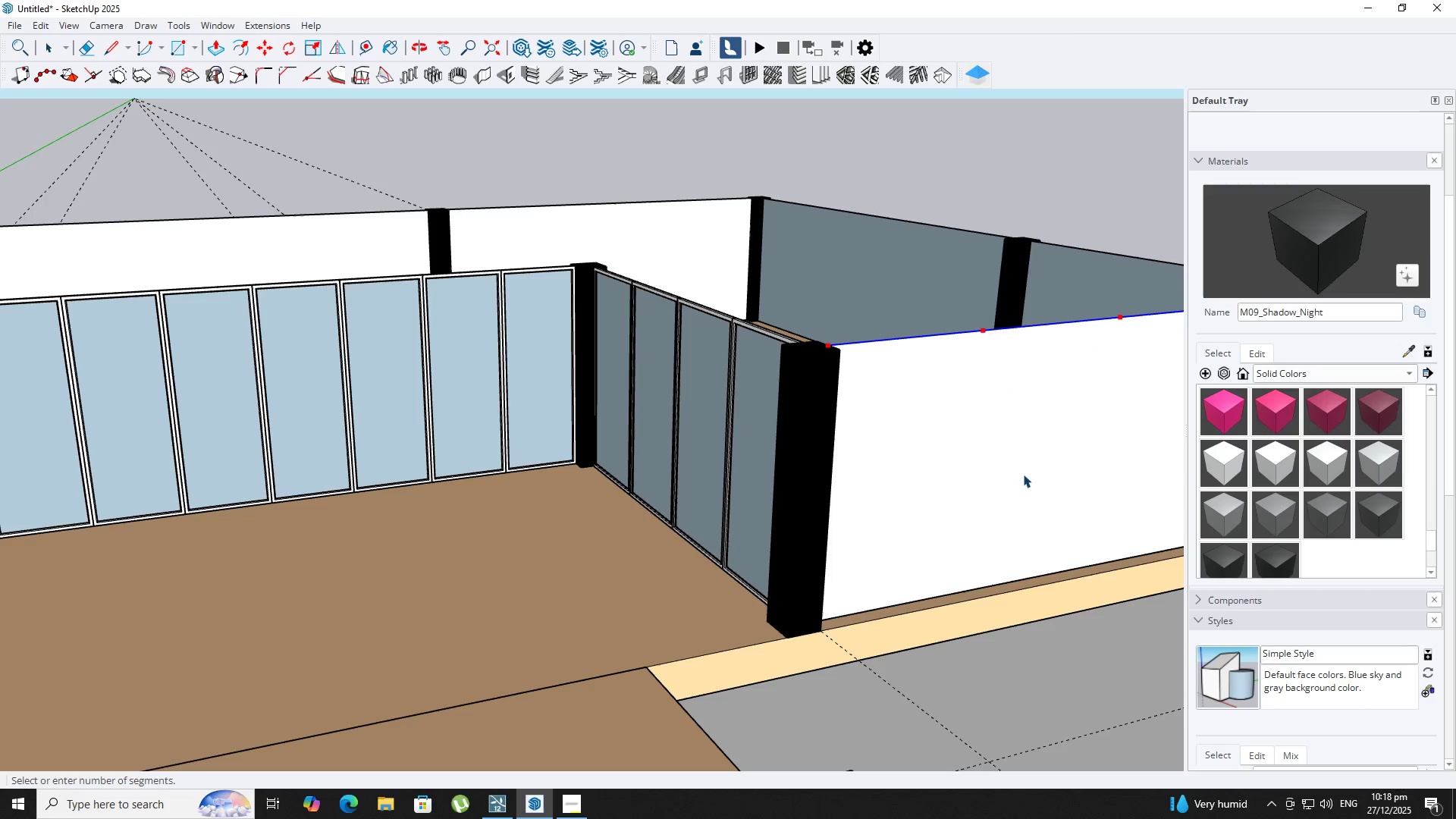 
key(Numpad6)
 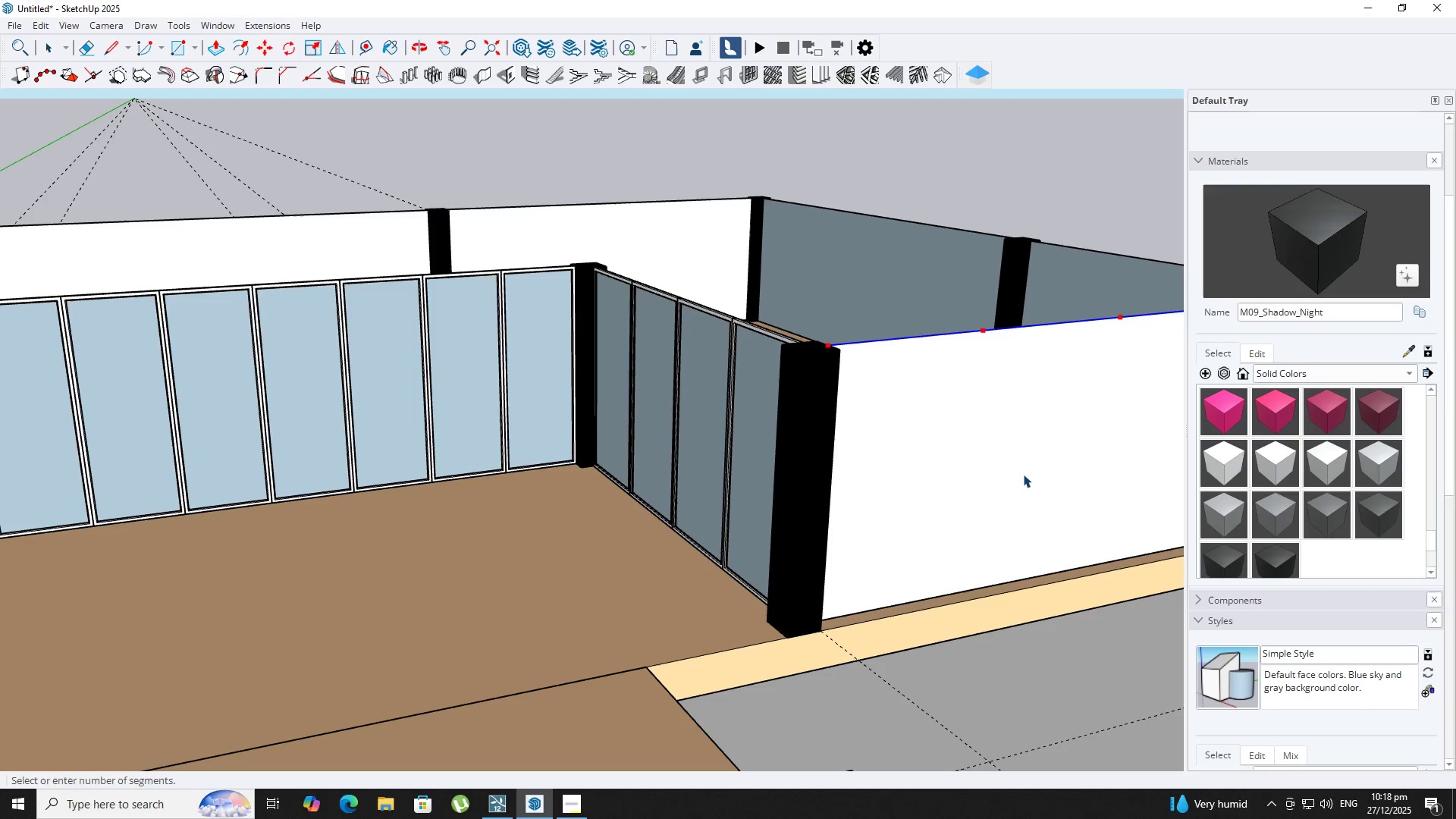 
key(NumpadEnter)
 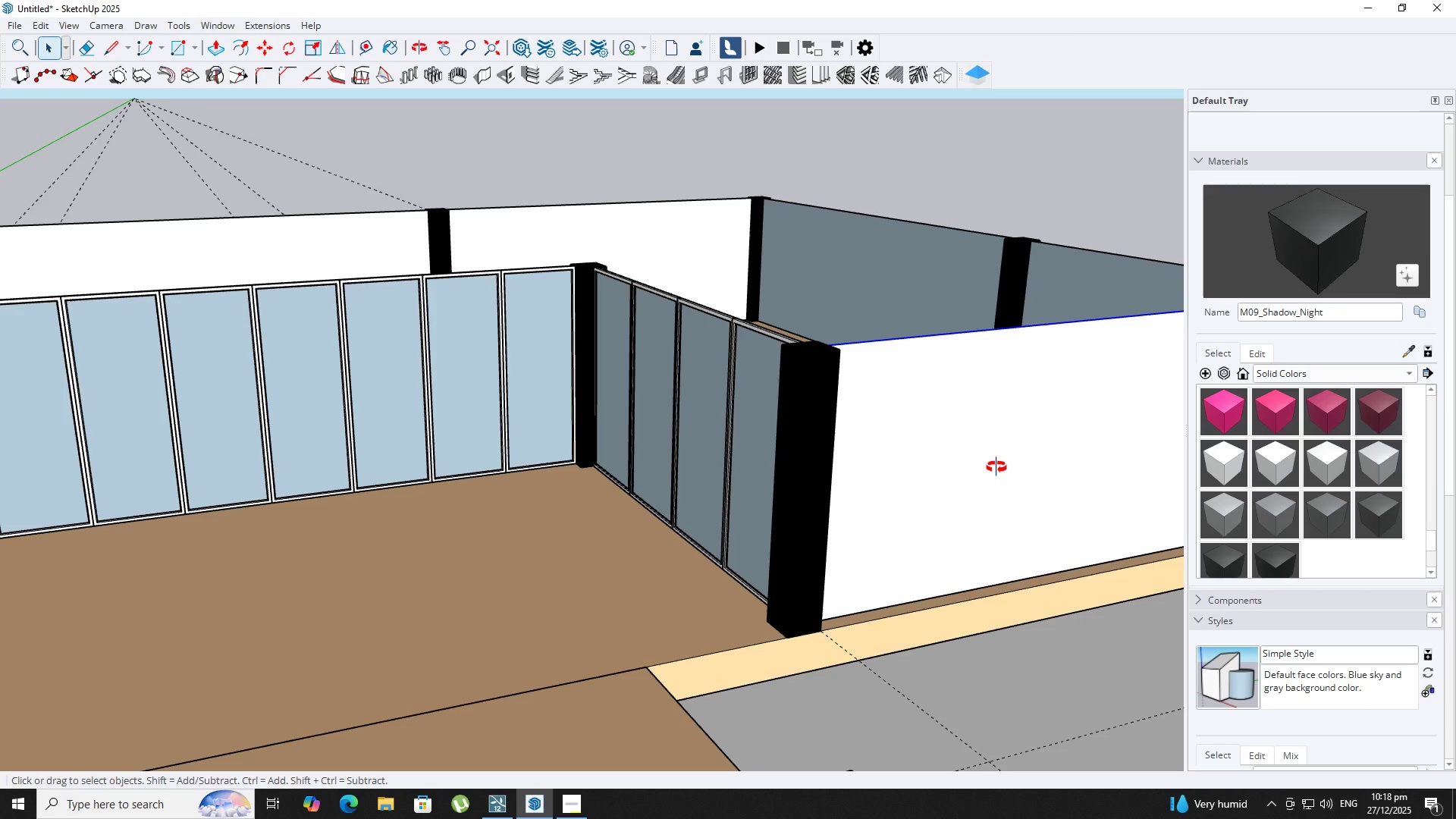 
key(R)
 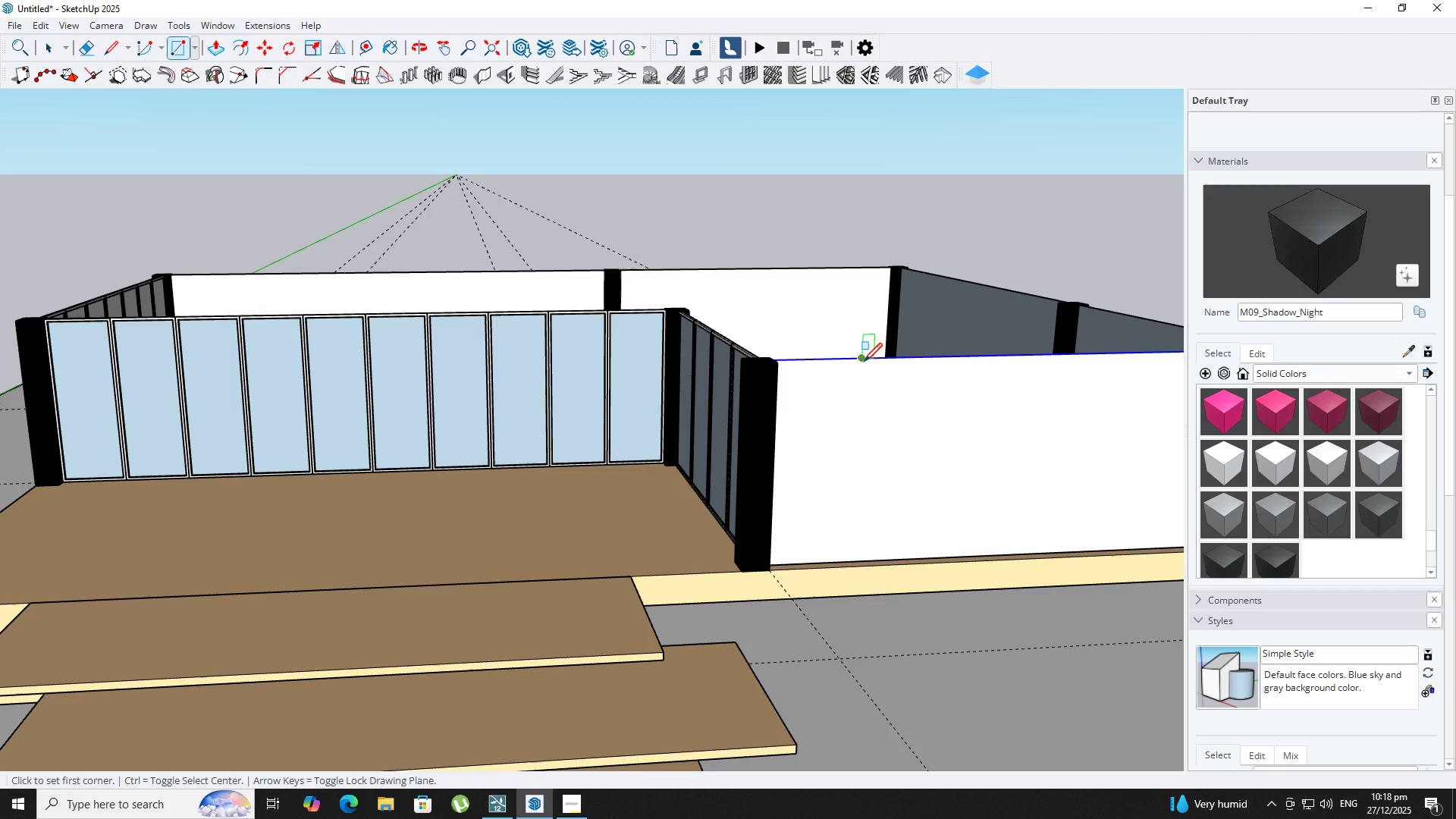 
scroll: coordinate [877, 429], scroll_direction: down, amount: 4.0
 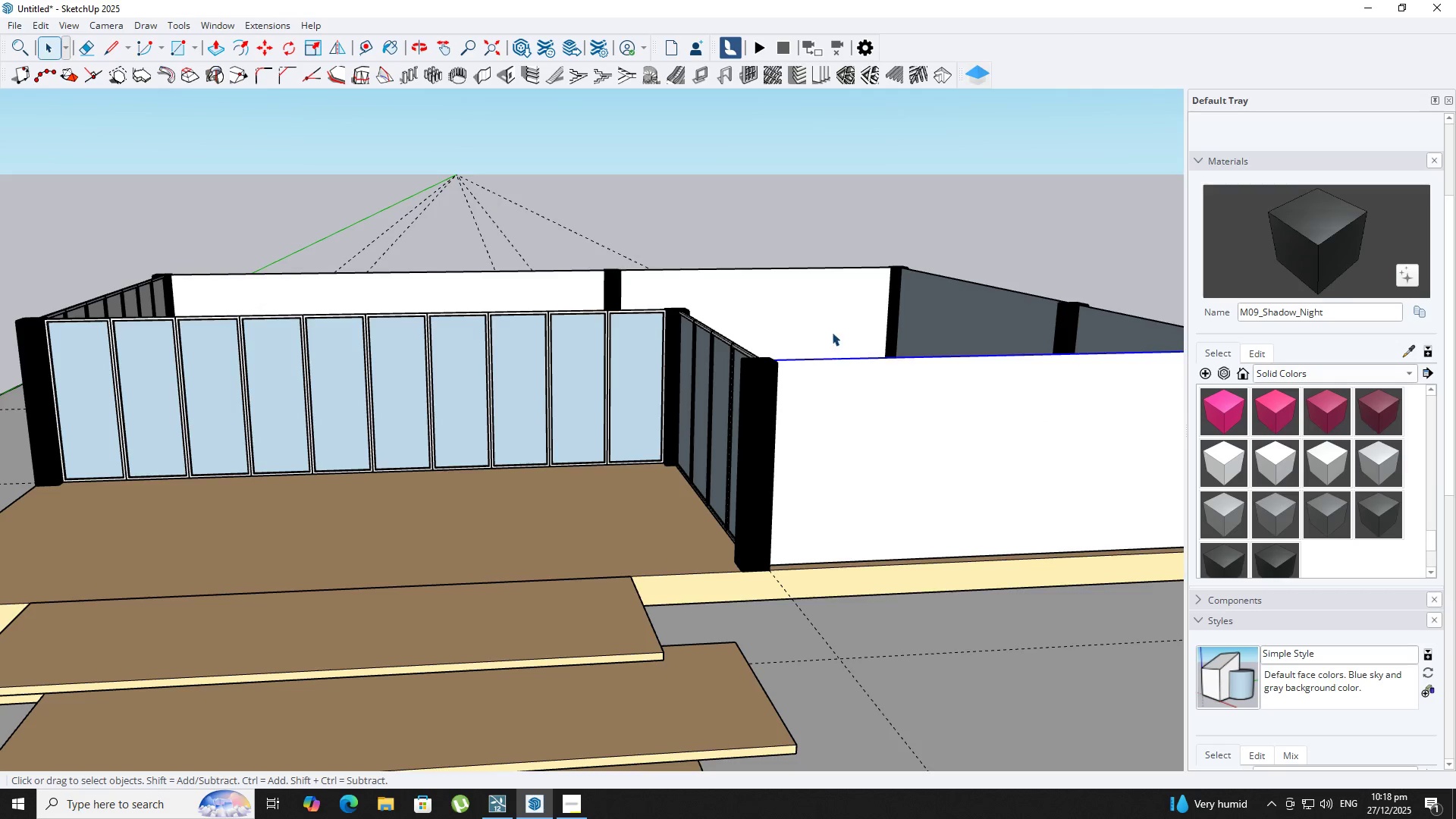 
left_click([864, 363])
 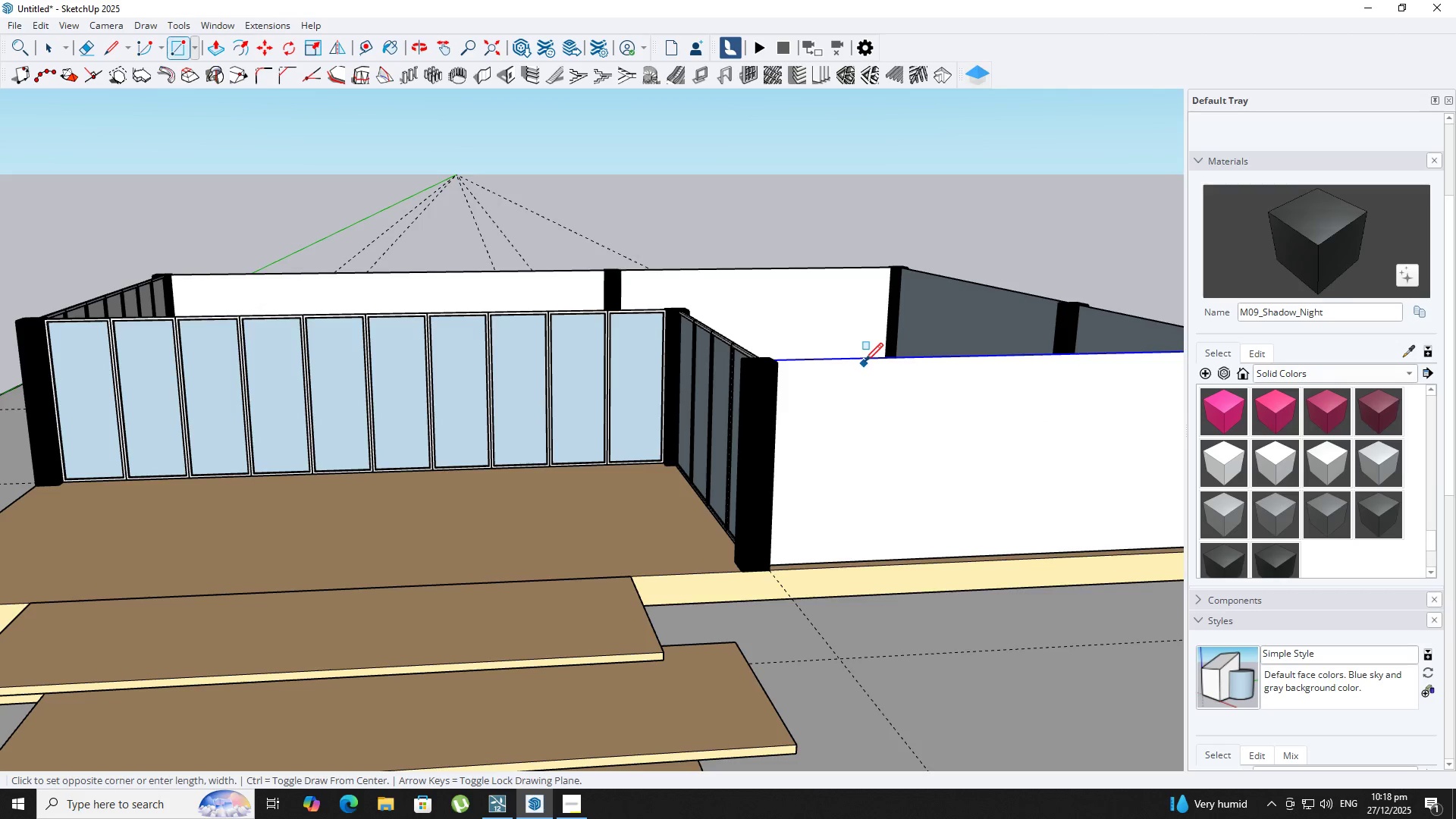 
key(Escape)
 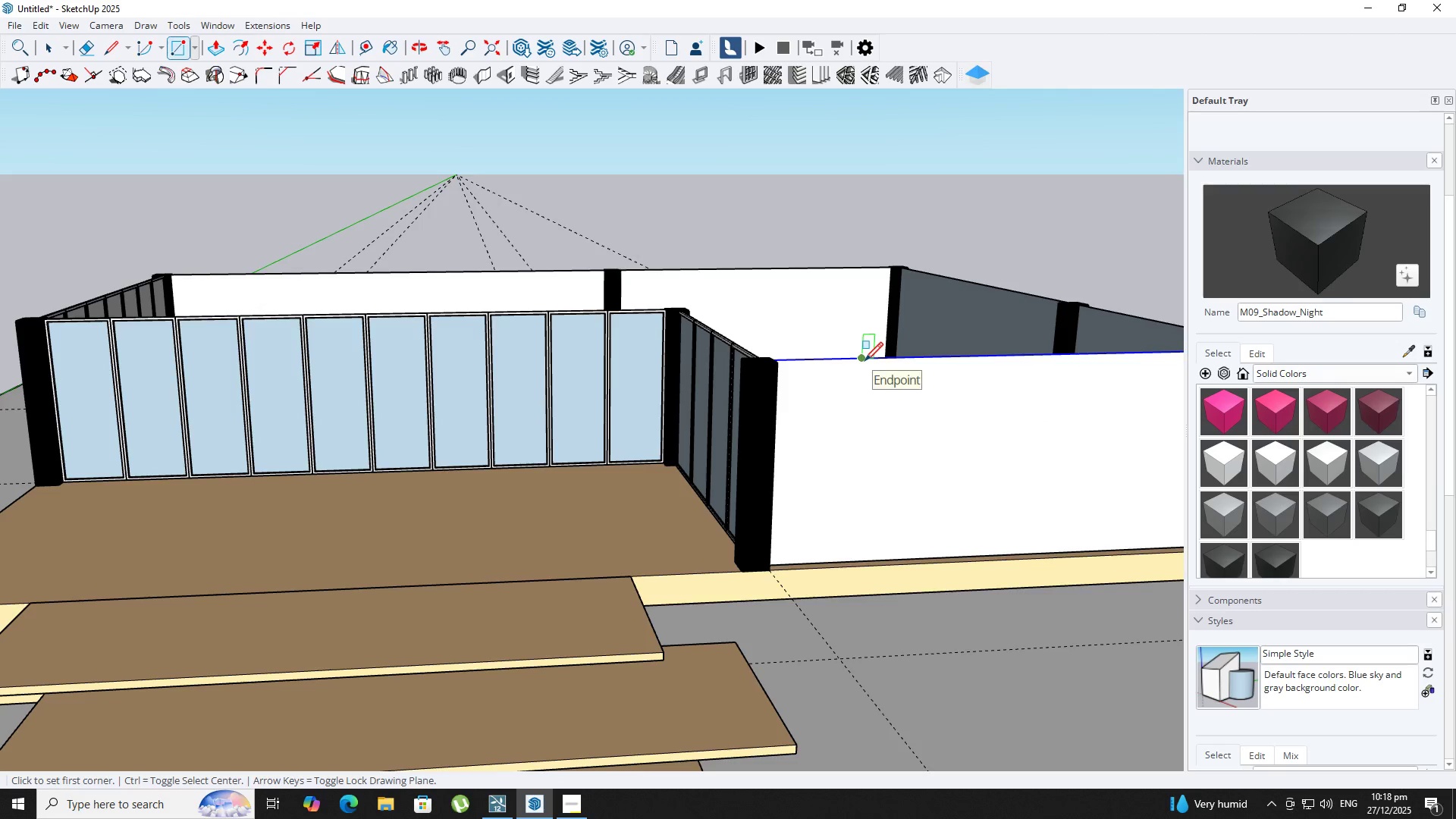 
left_click([864, 362])
 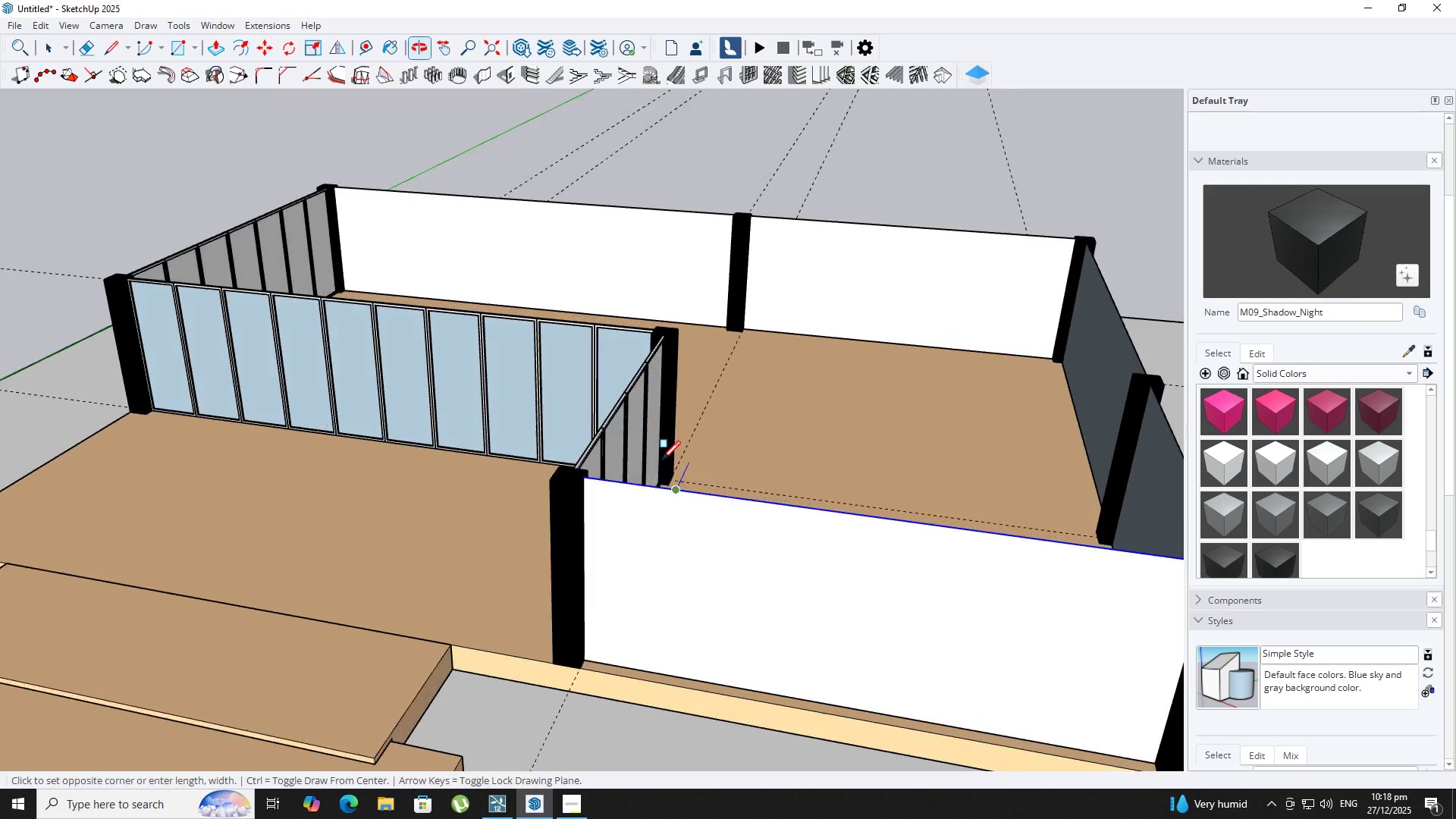 
scroll: coordinate [649, 695], scroll_direction: up, amount: 5.0
 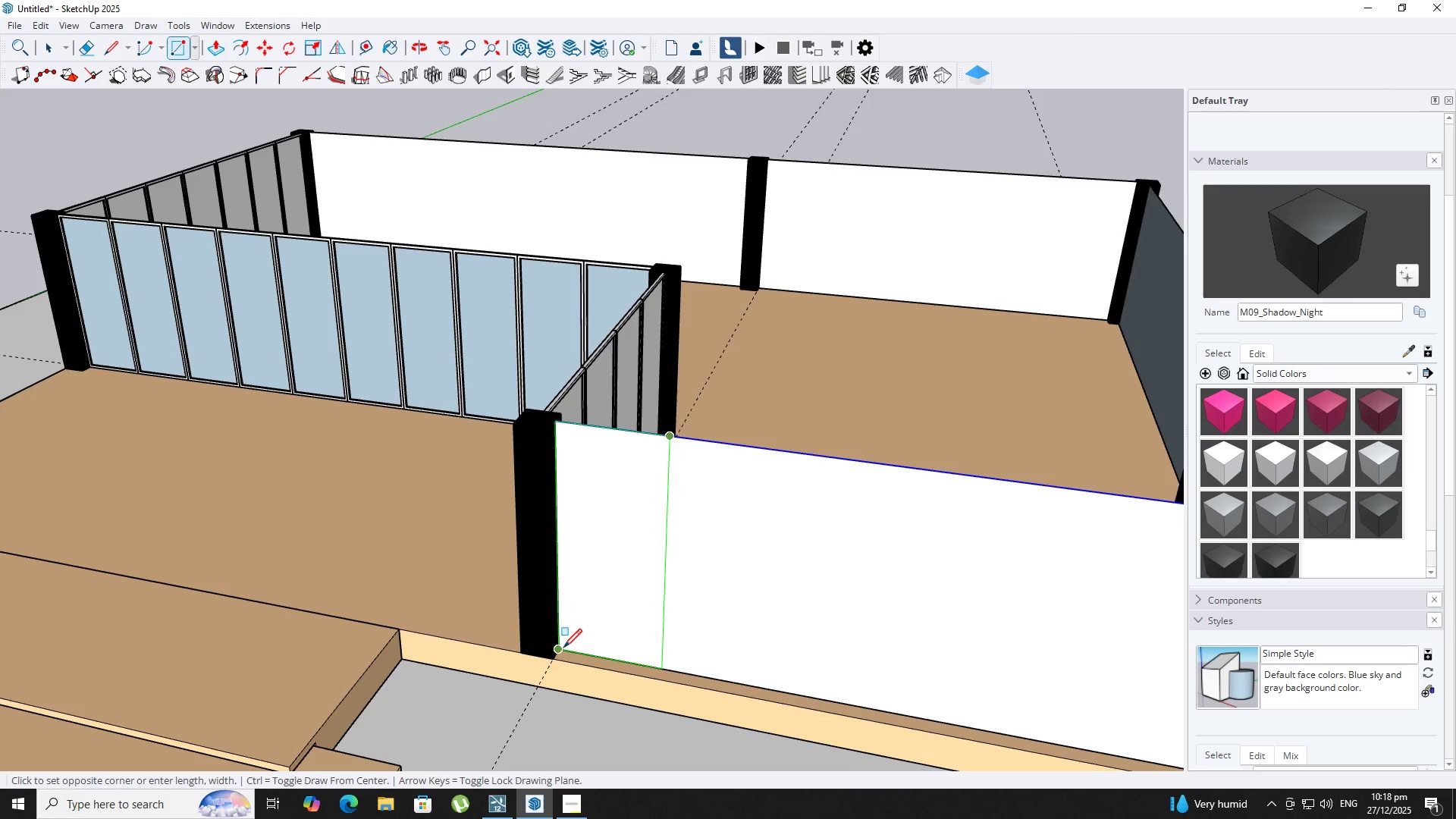 
left_click([563, 649])
 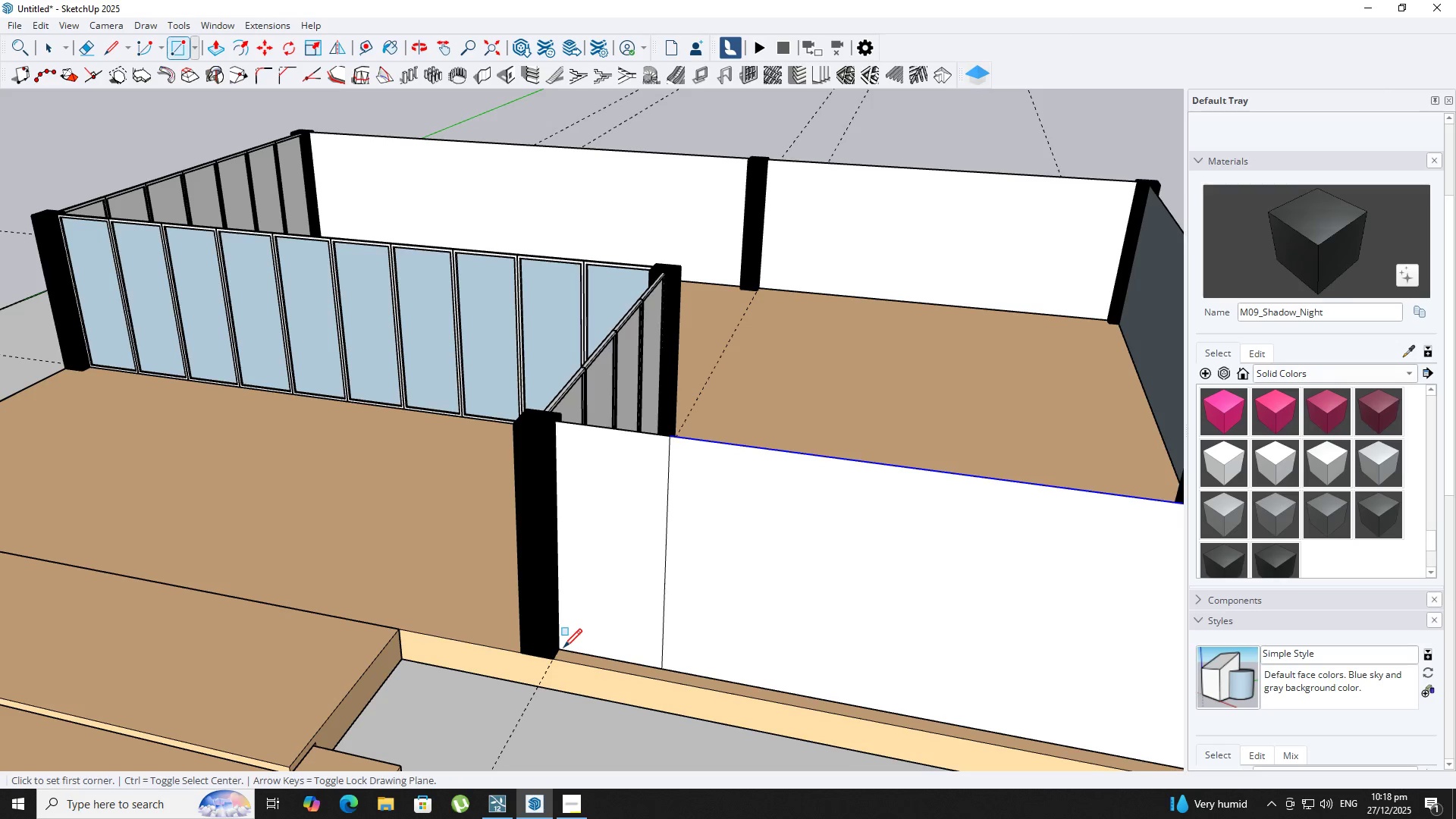 
key(Space)
 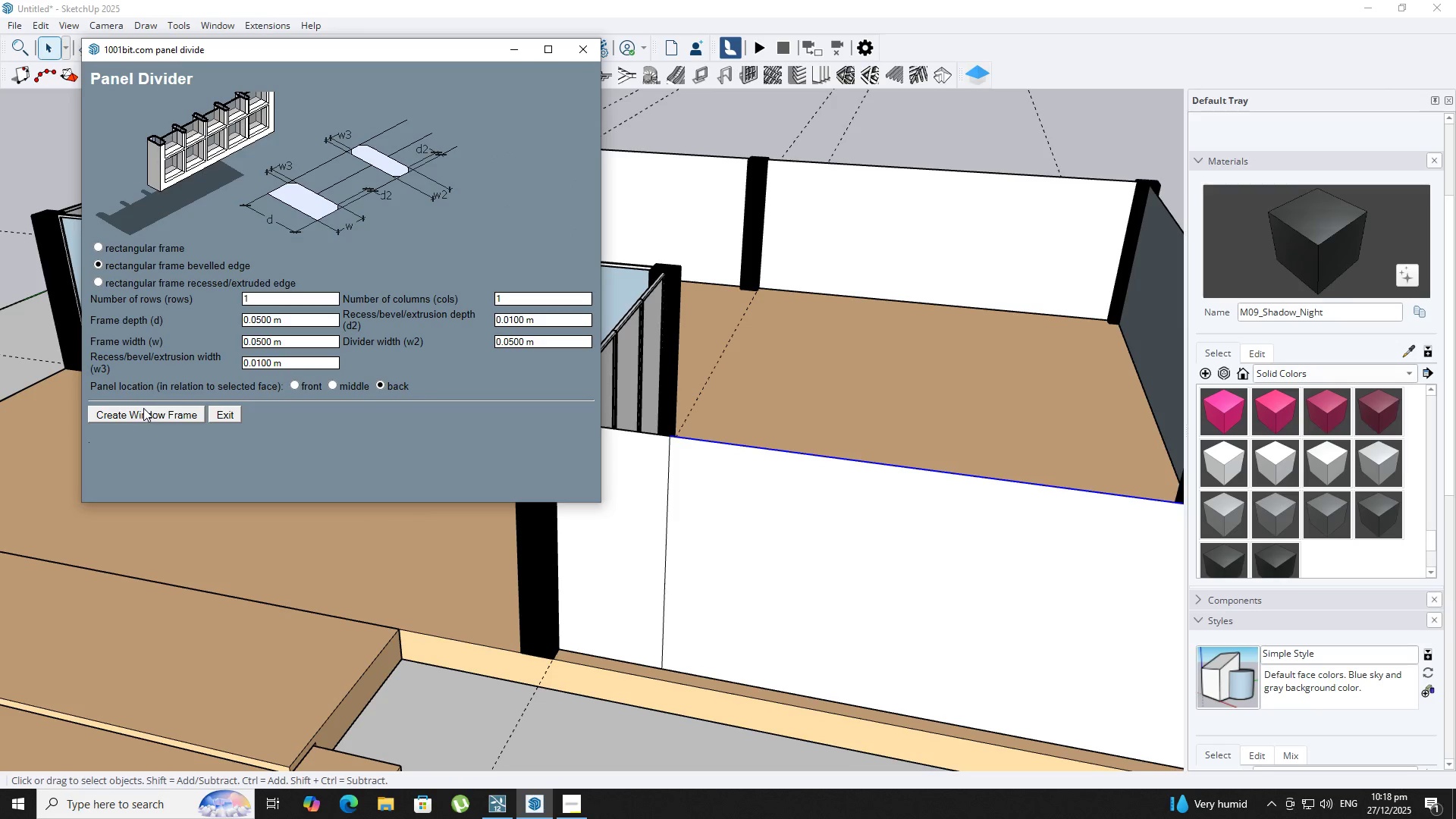 
left_click([639, 458])
 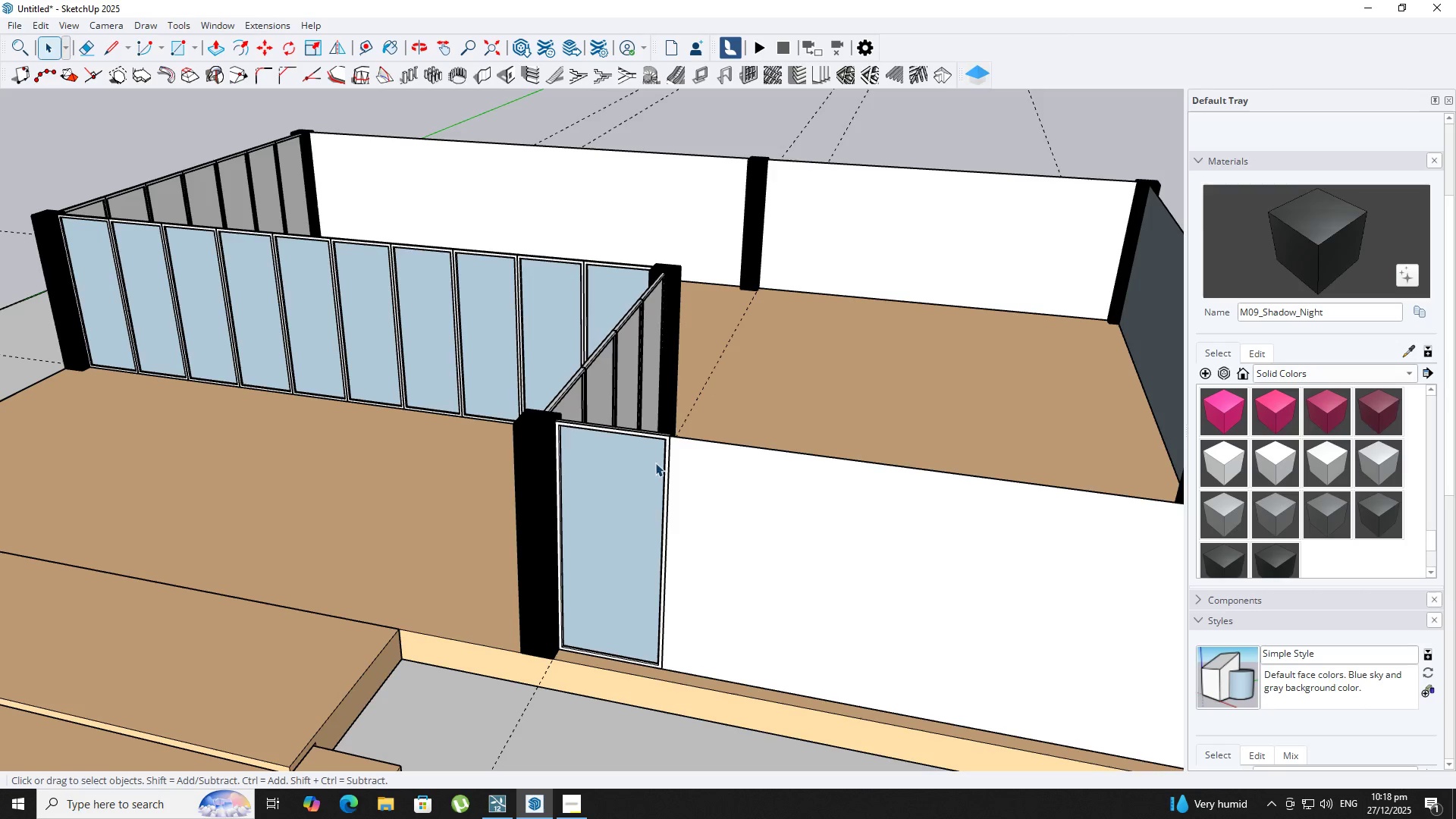 
key(Space)
 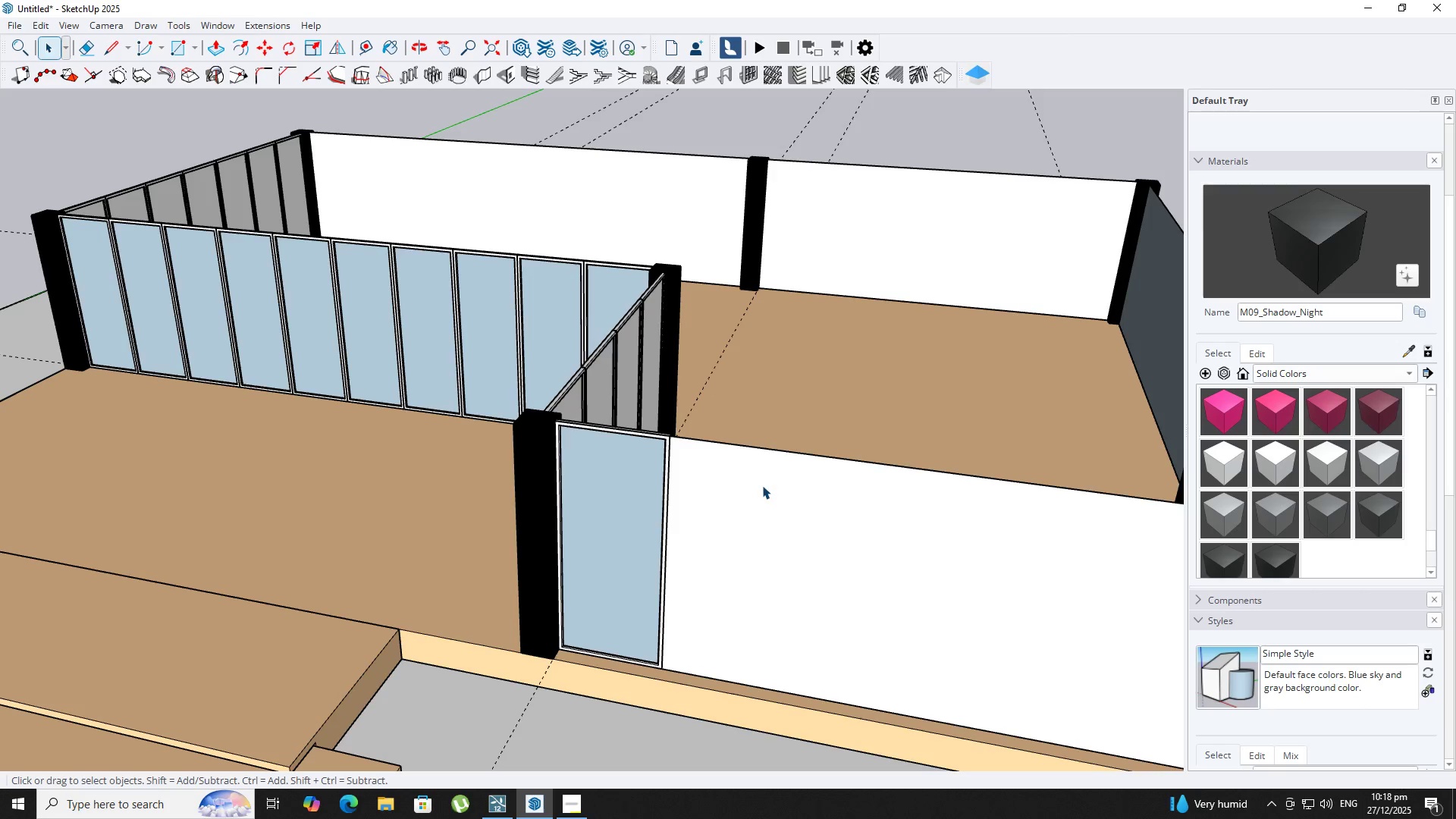 
left_click([762, 485])
 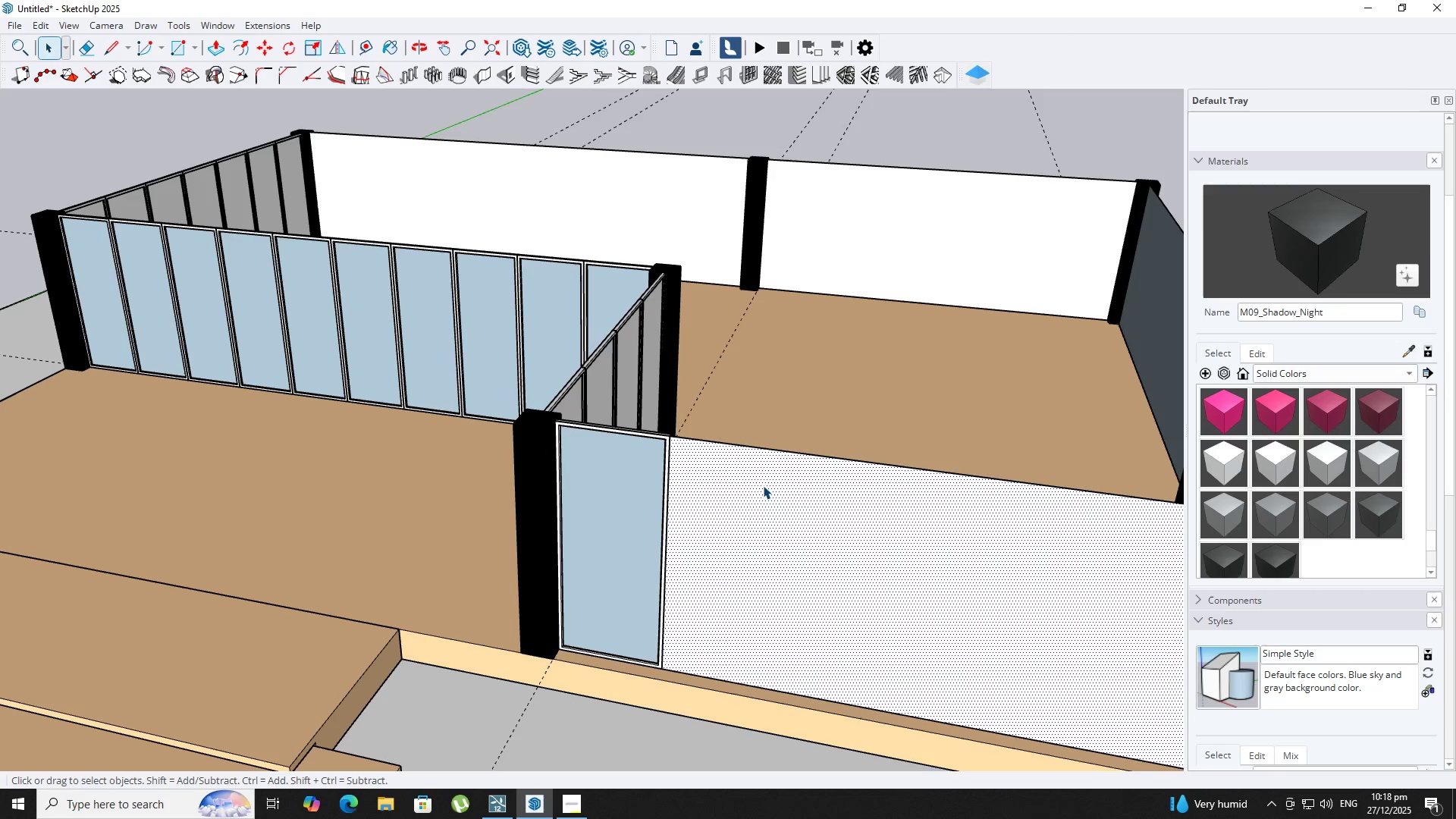 
triple_click([763, 485])
 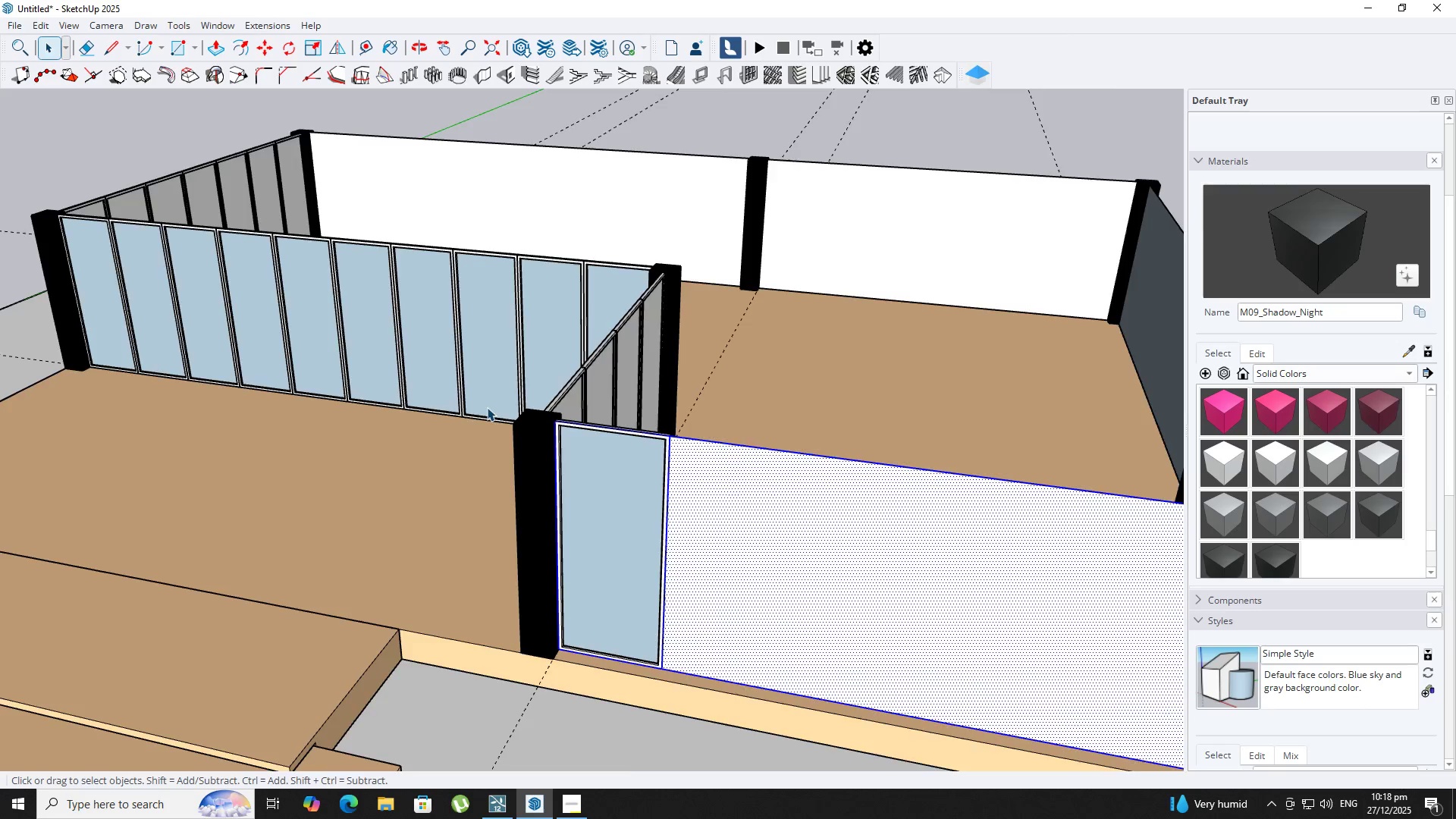 
key(Delete)
 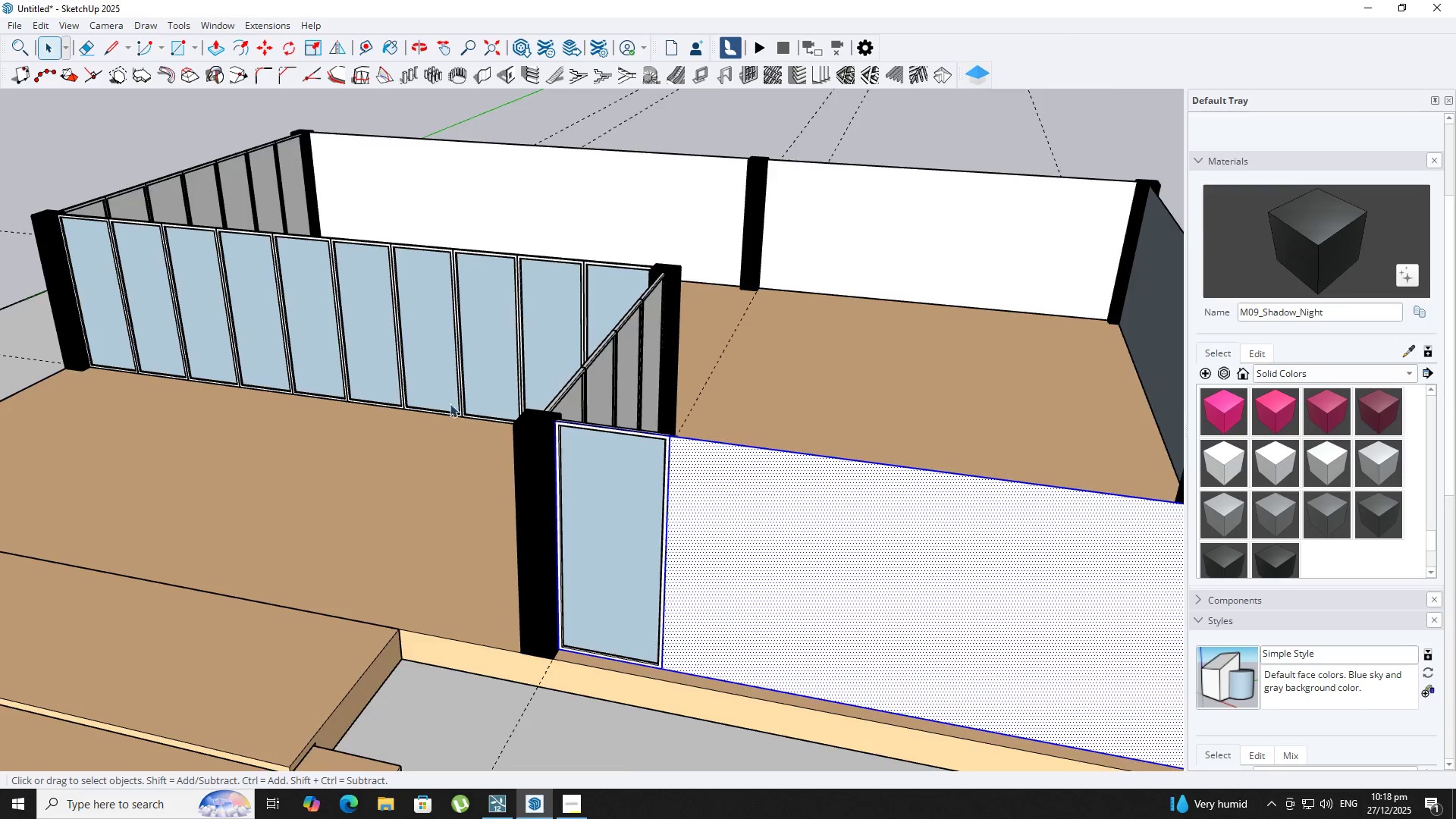 
left_click_drag(start_coordinate=[703, 517], to_coordinate=[697, 517])
 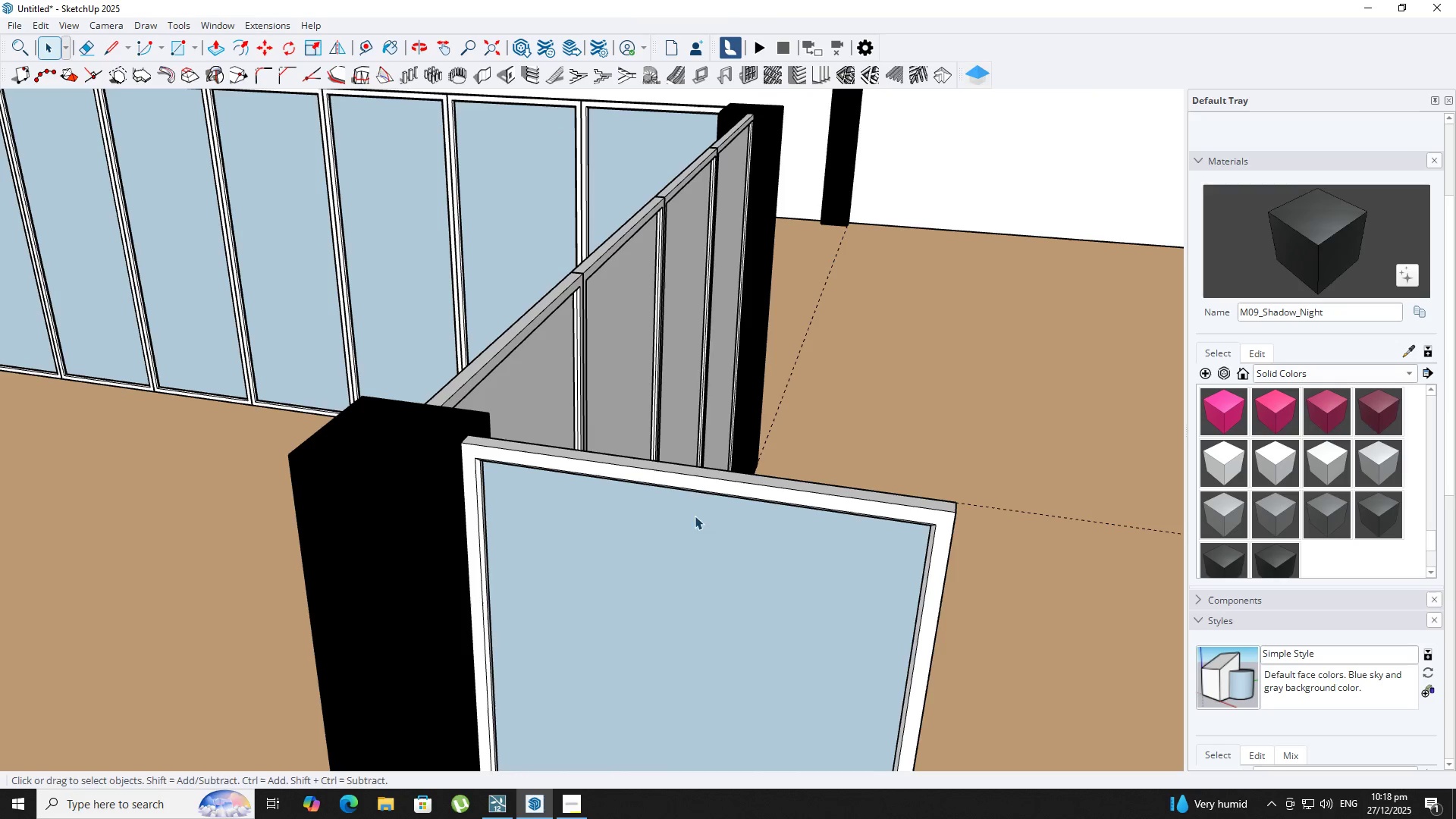 
scroll: coordinate [777, 429], scroll_direction: up, amount: 6.0
 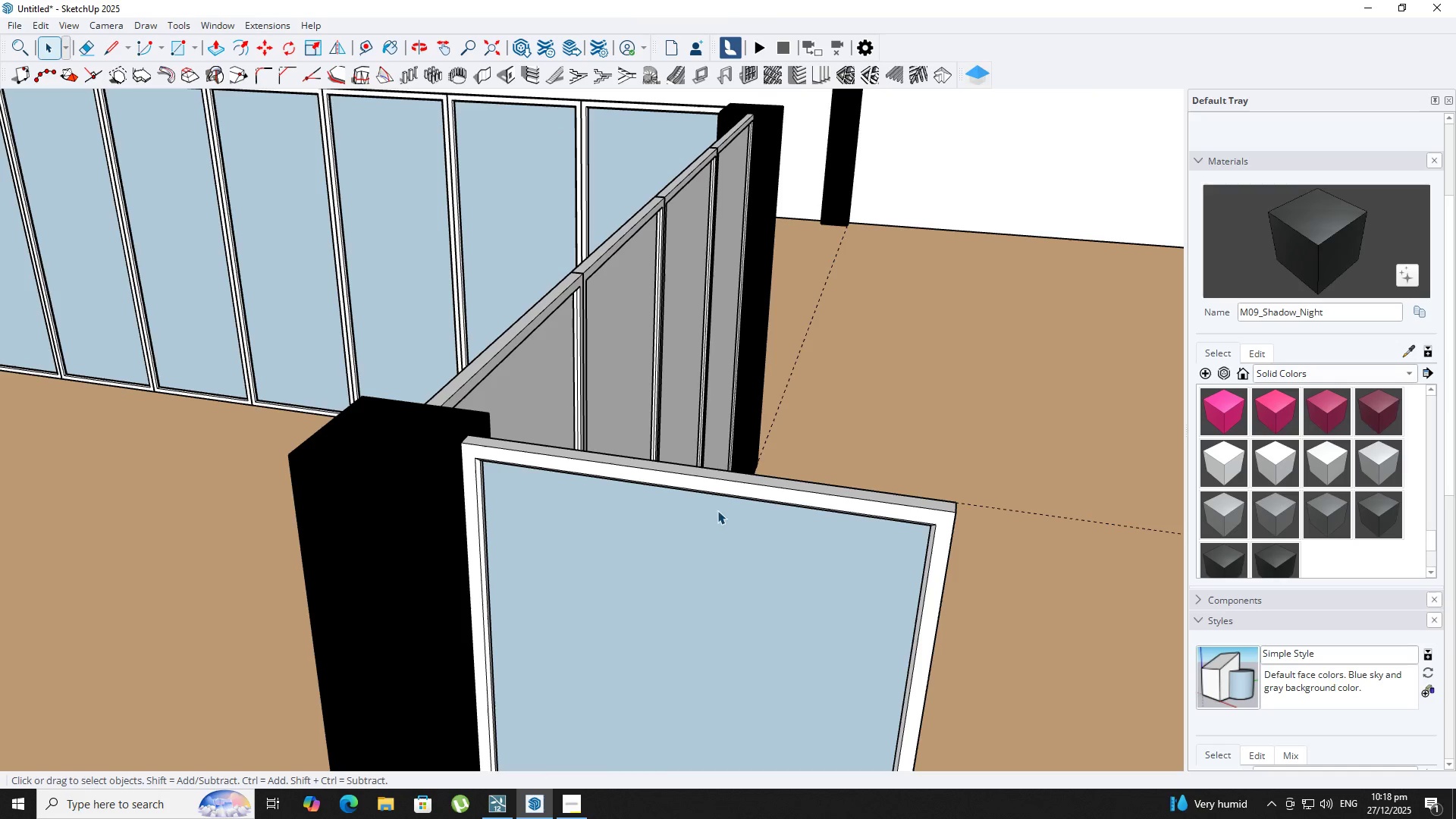 
key(M)
 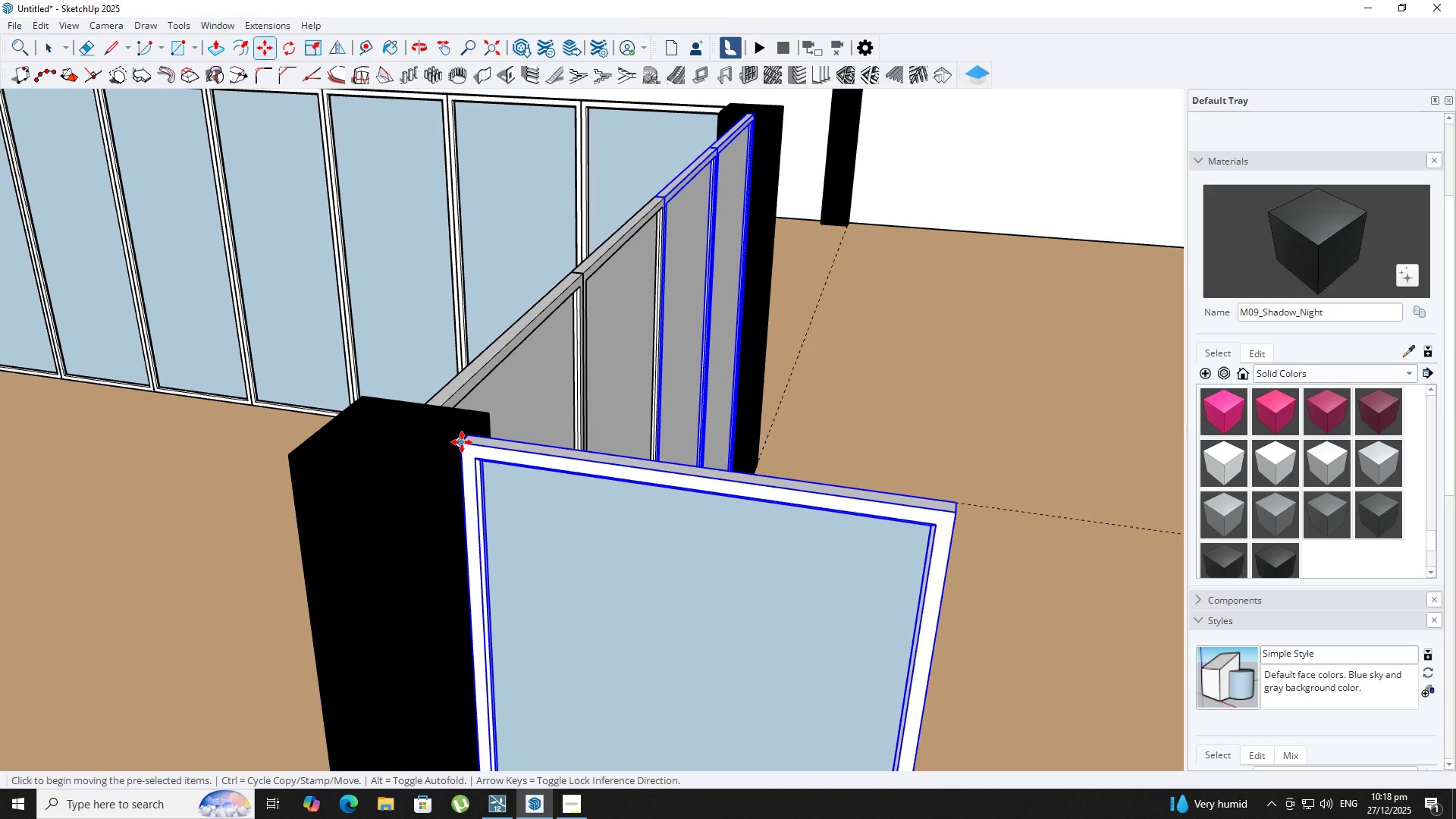 
key(Control+ControlLeft)
 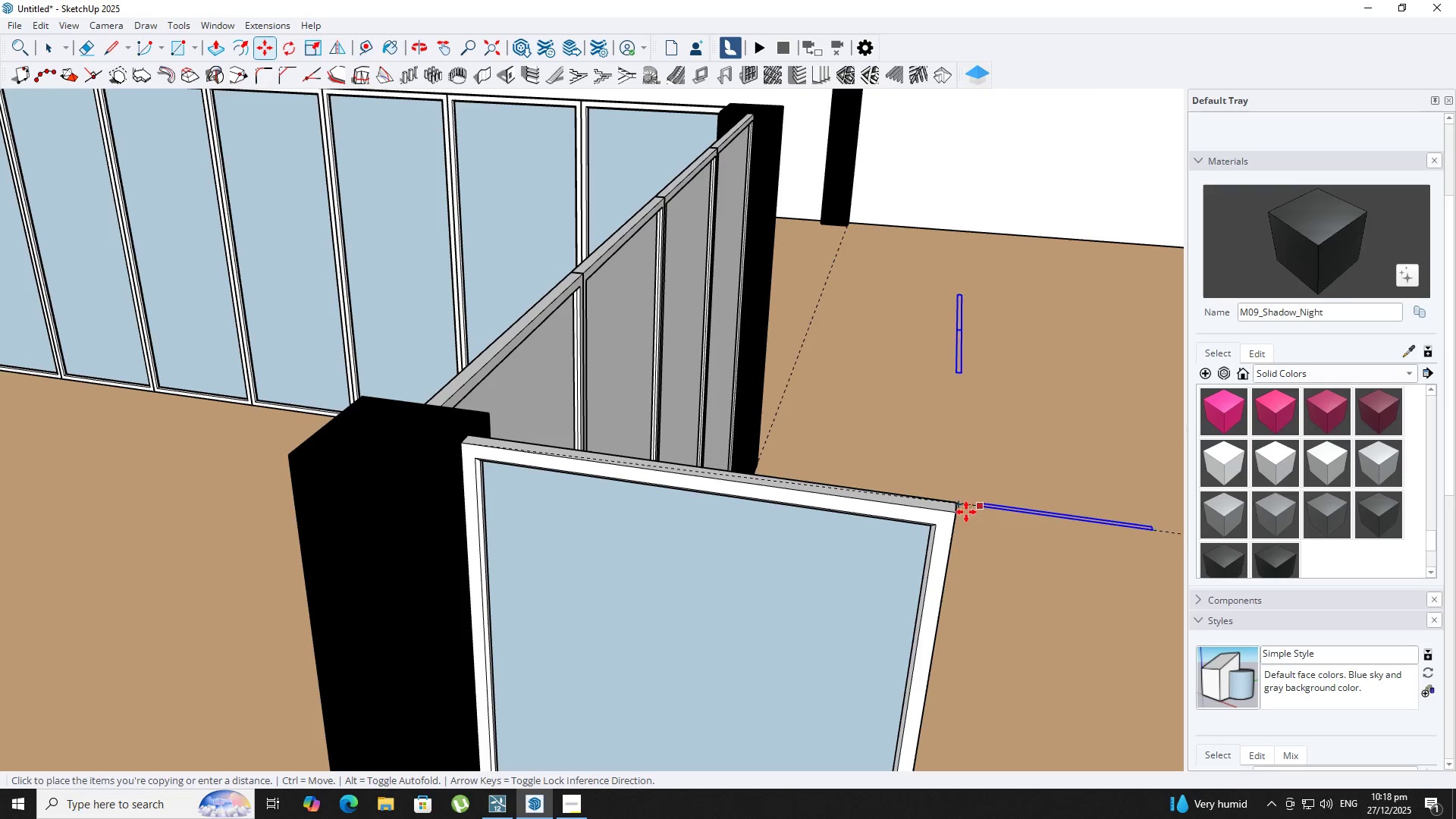 
key(Space)
 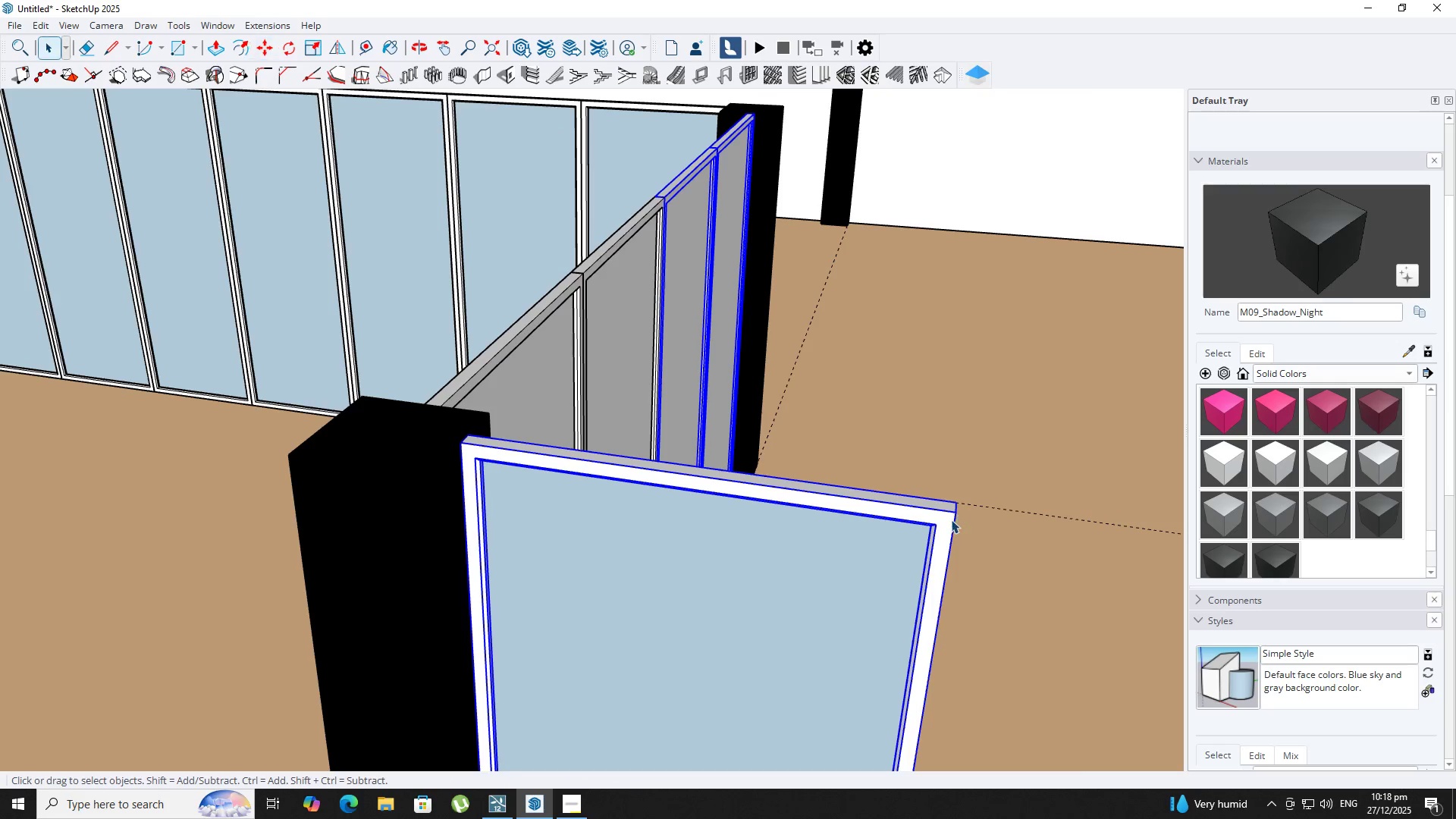 
left_click([951, 519])
 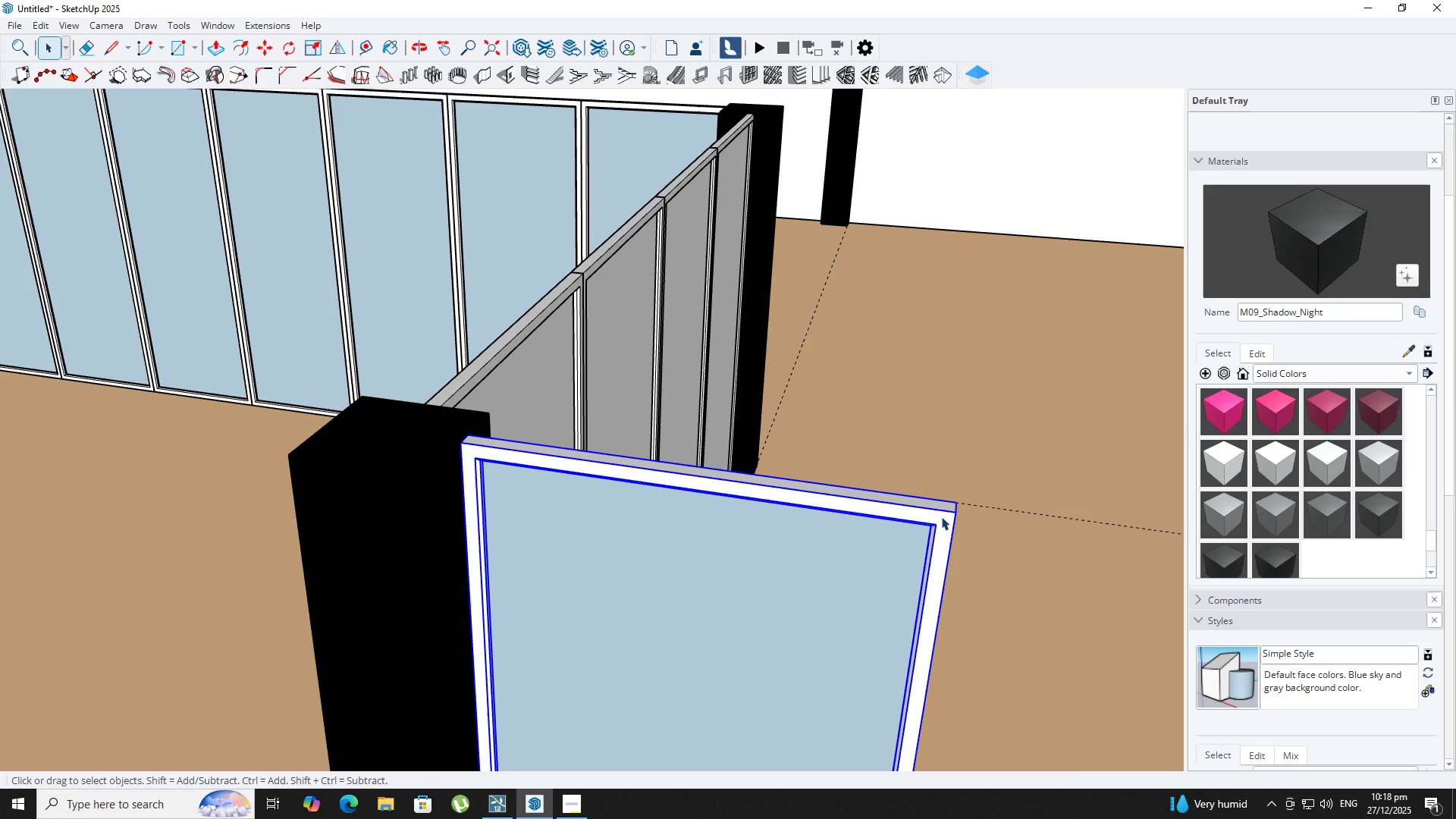 
key(M)
 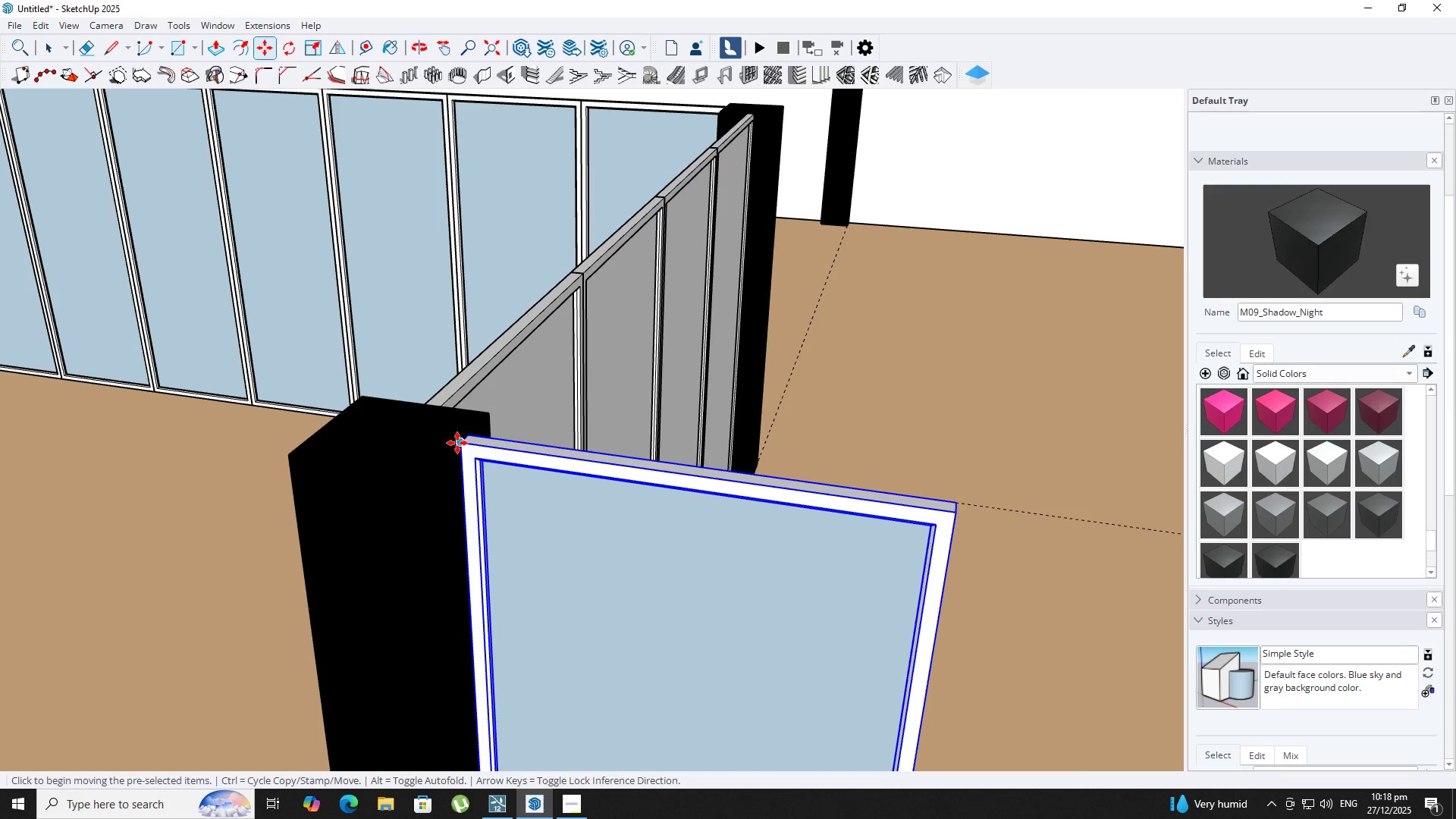 
left_click([464, 444])
 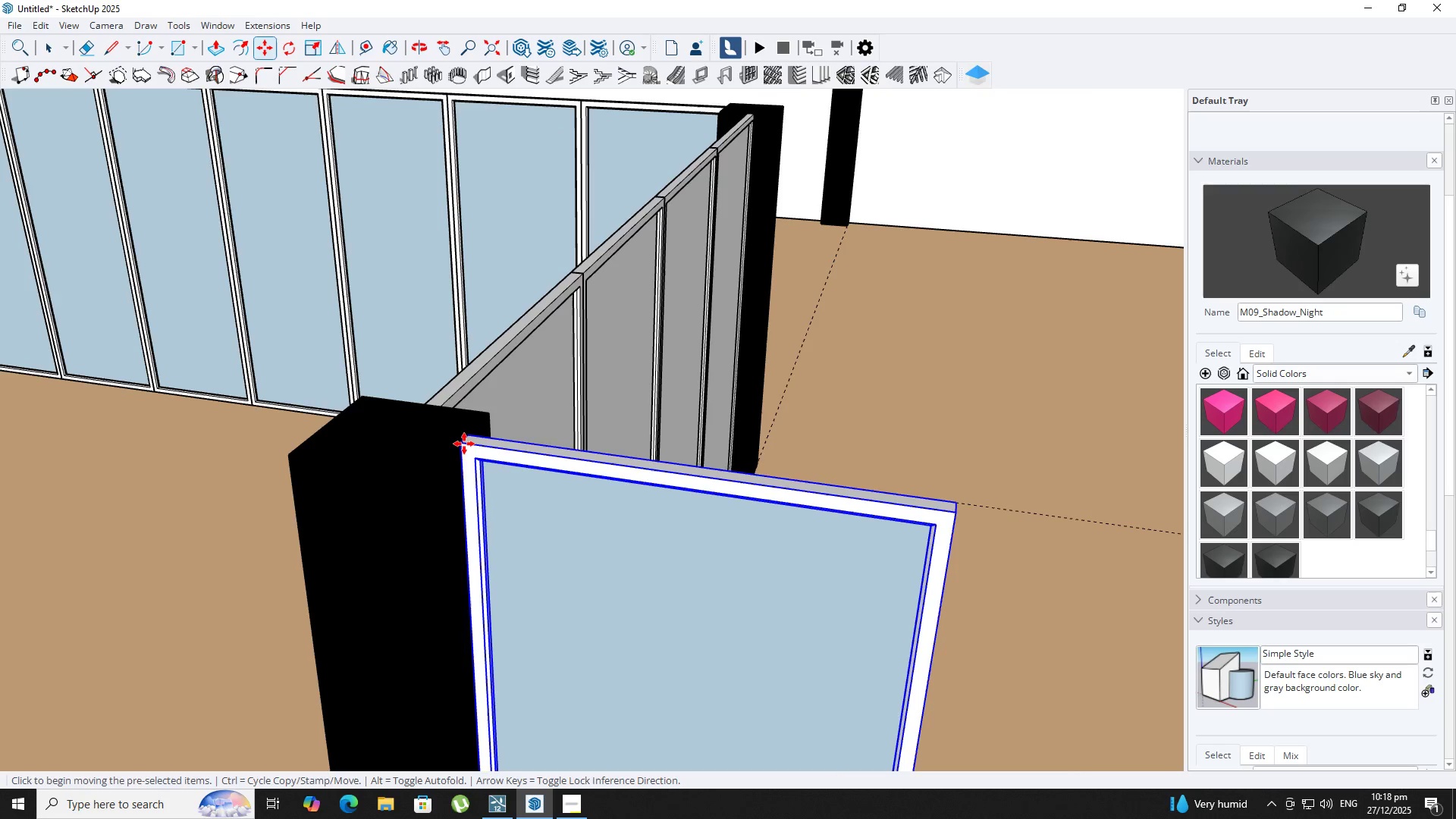 
key(Control+ControlLeft)
 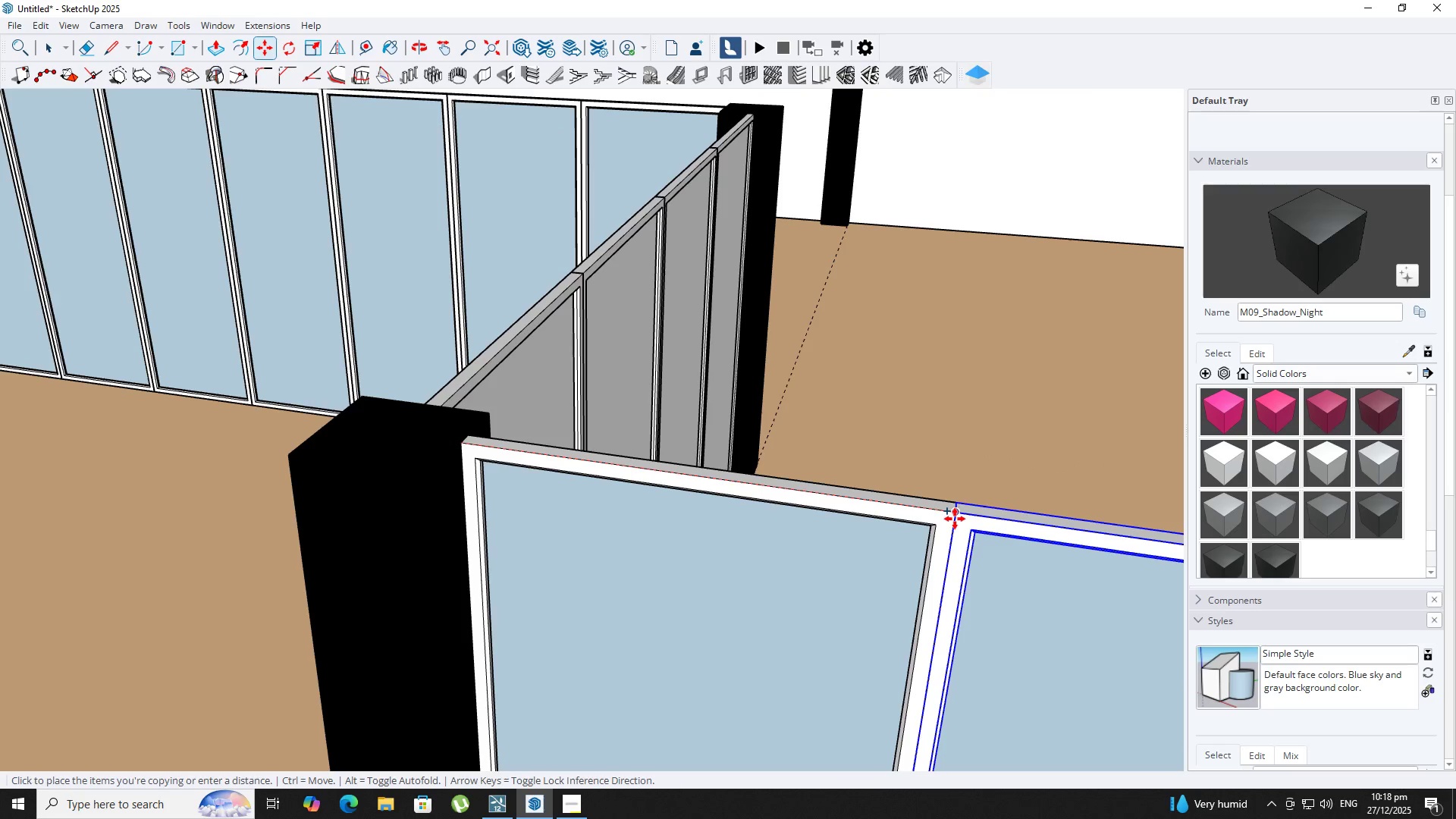 
left_click([959, 518])
 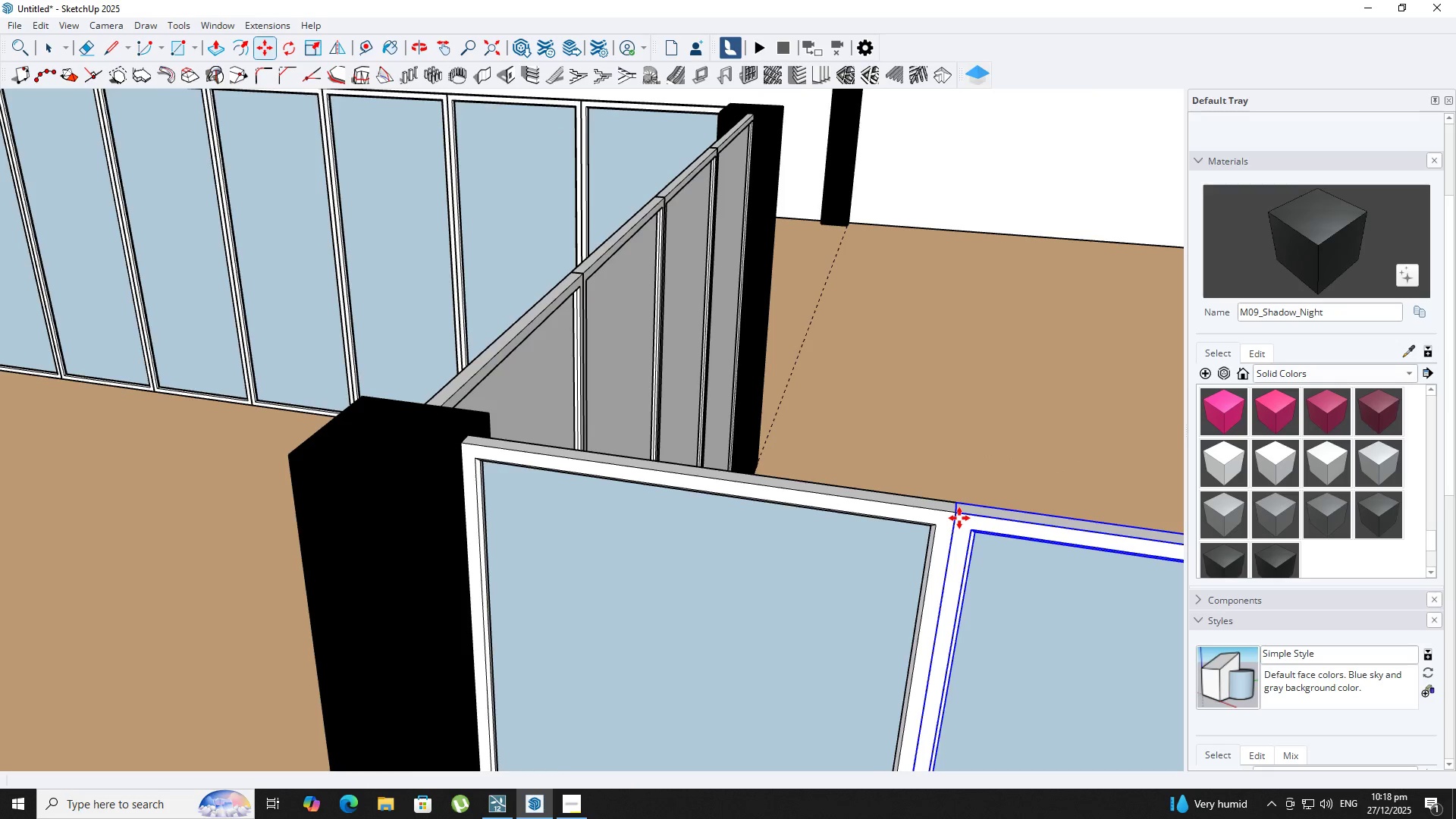 
scroll: coordinate [953, 512], scroll_direction: down, amount: 15.0
 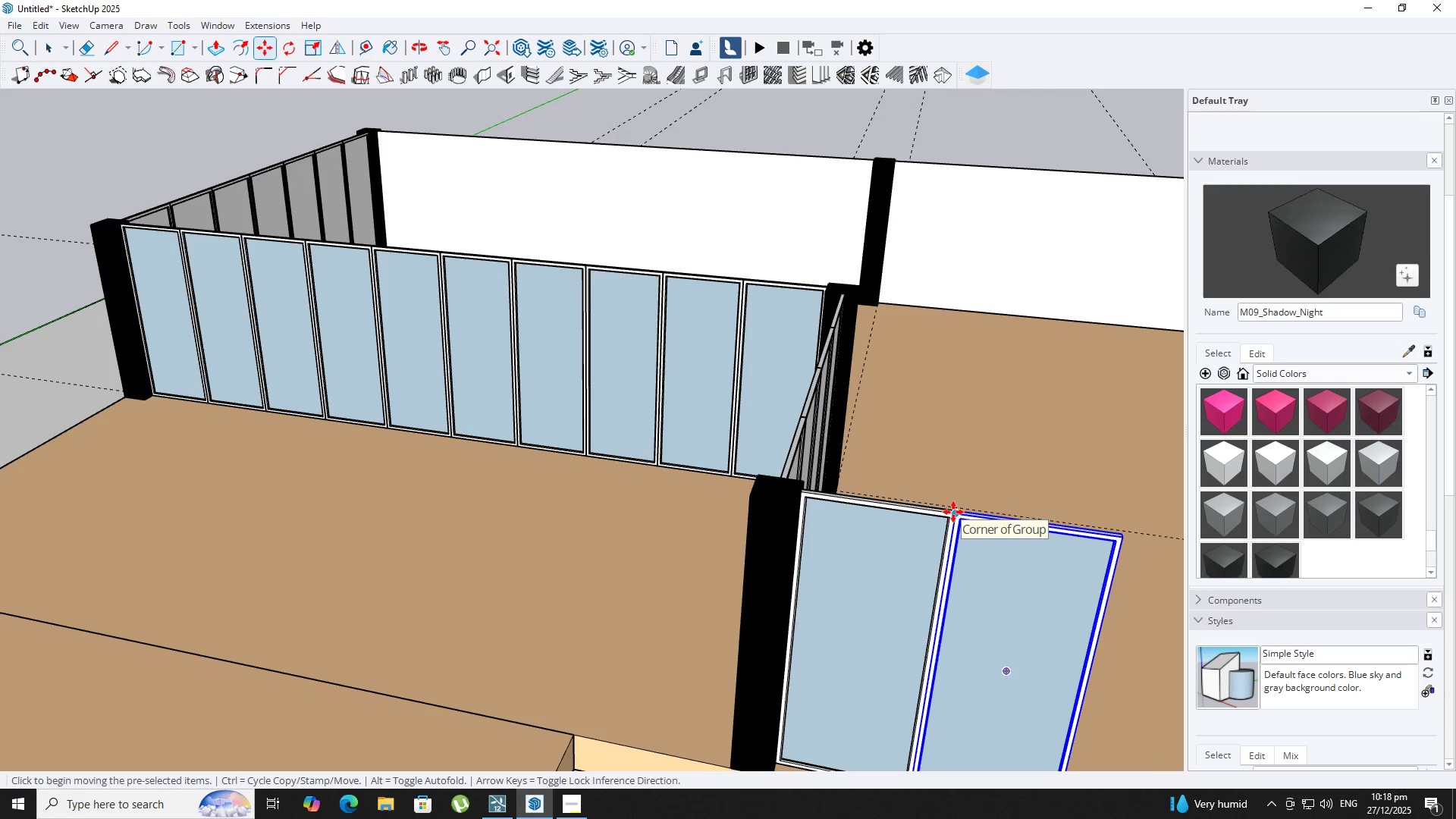 
key(NumpadMultiply)
 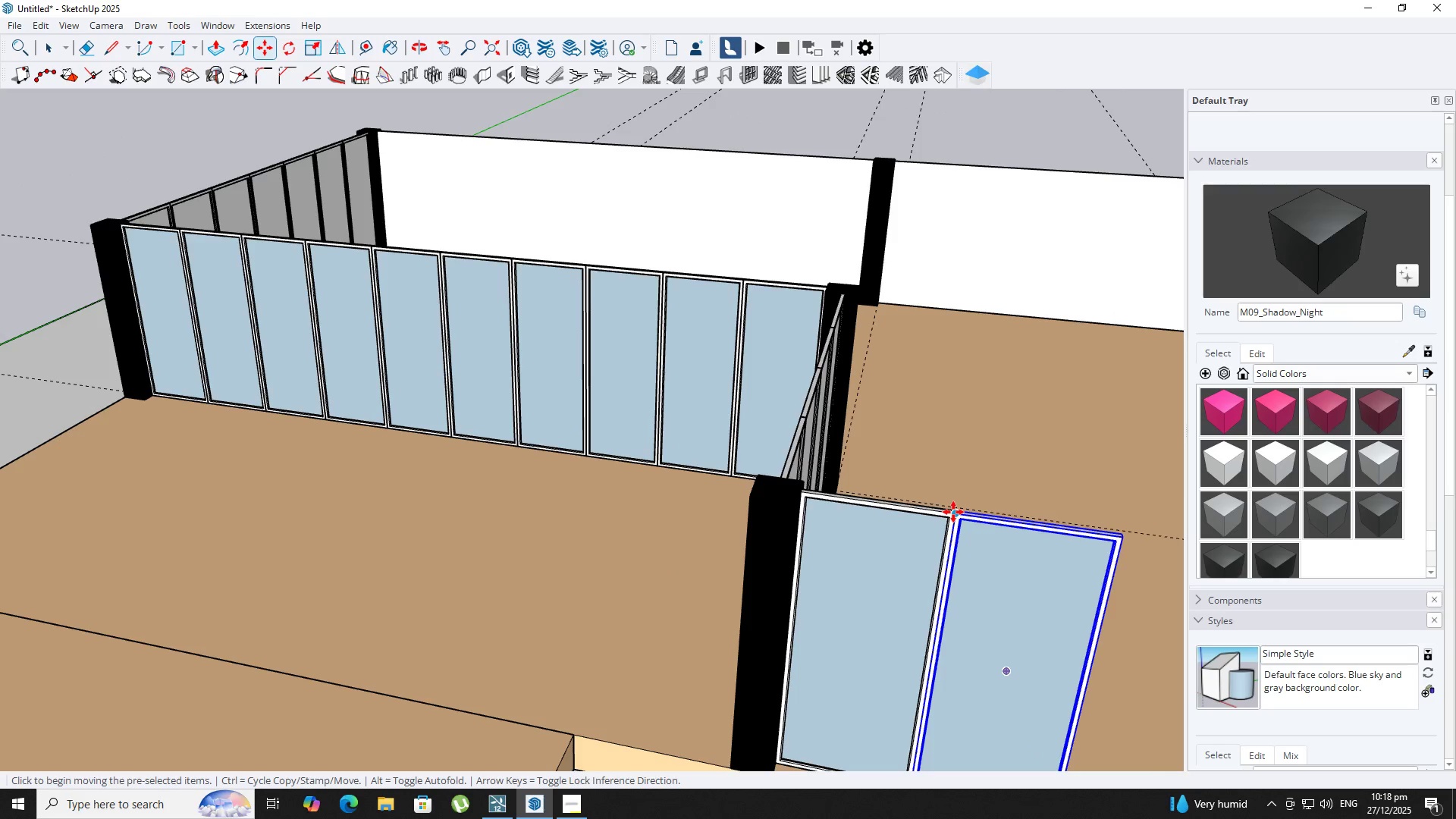 
key(Numpad6)
 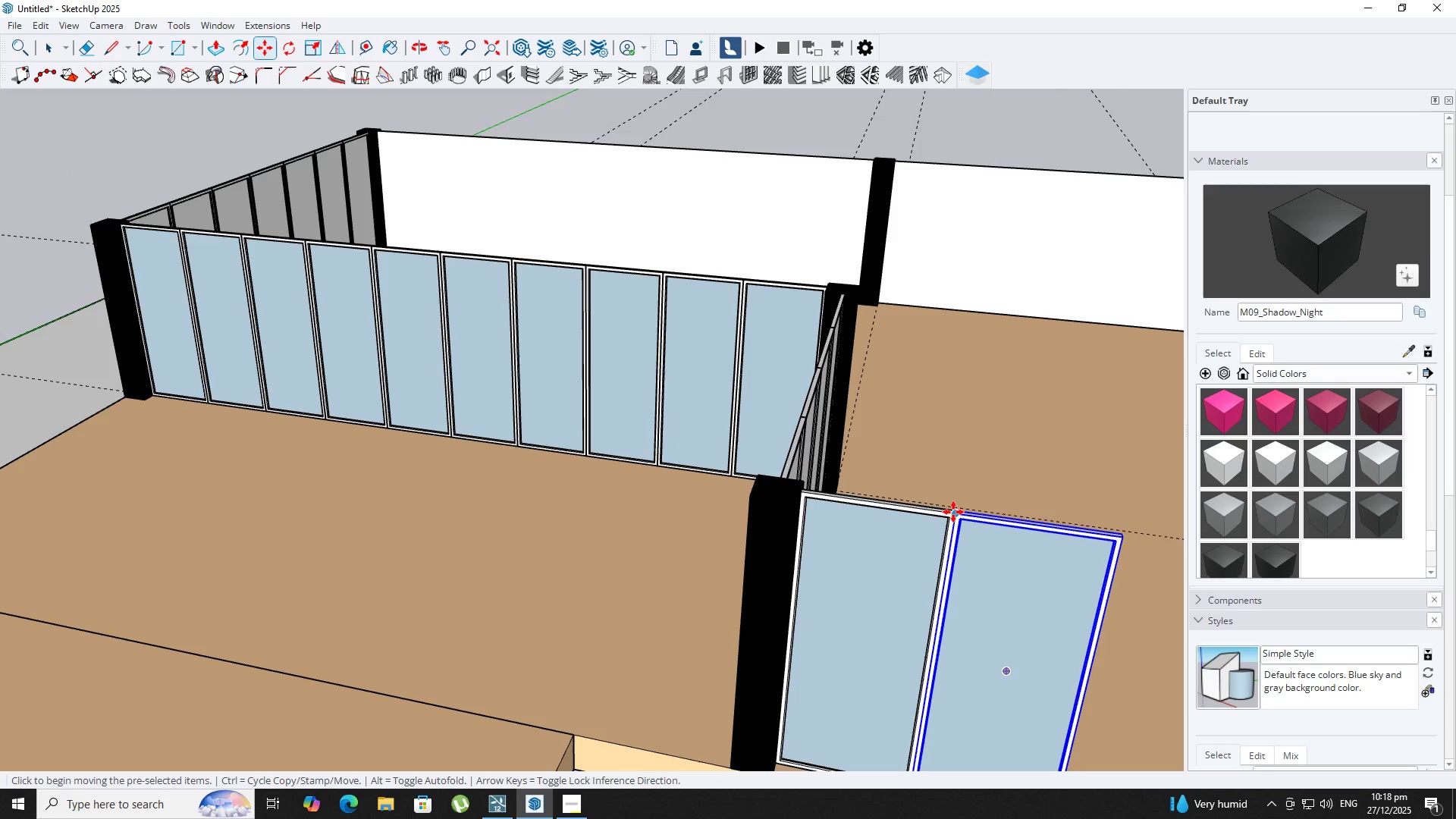 
key(NumpadEnter)
 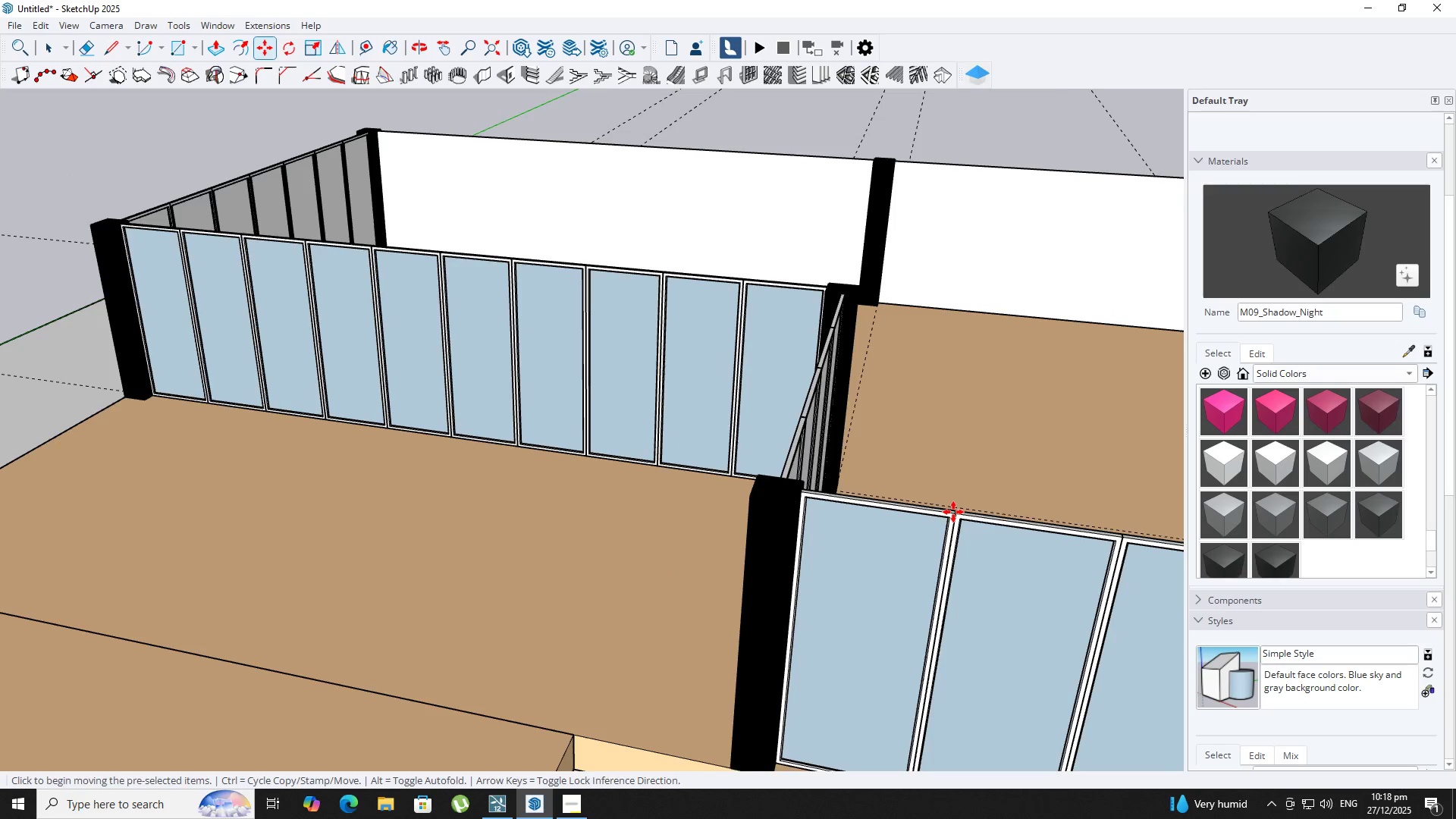 
hold_key(key=ShiftLeft, duration=0.64)
scroll: coordinate [657, 464], scroll_direction: down, amount: 12.0
 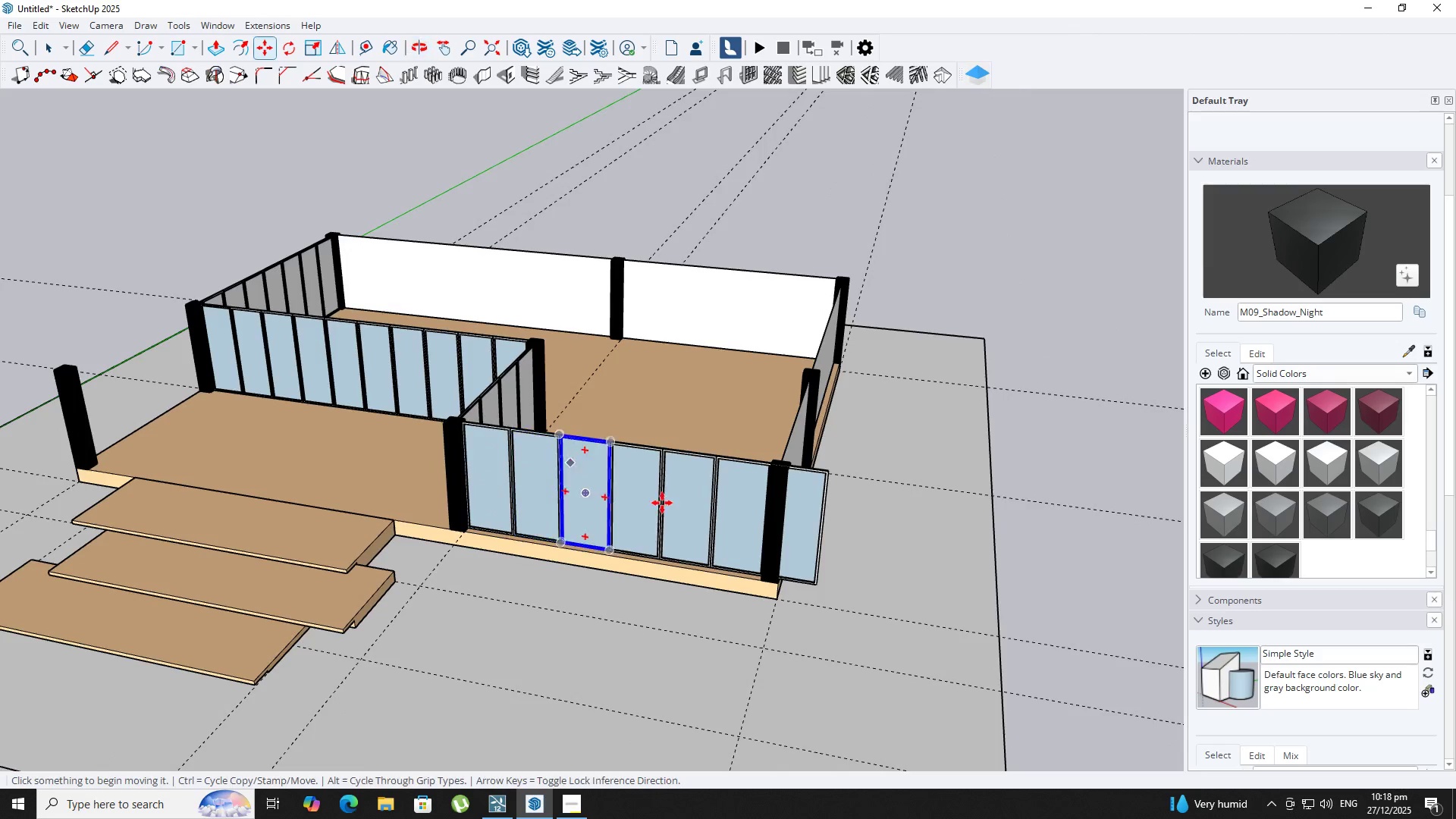 
key(Space)
 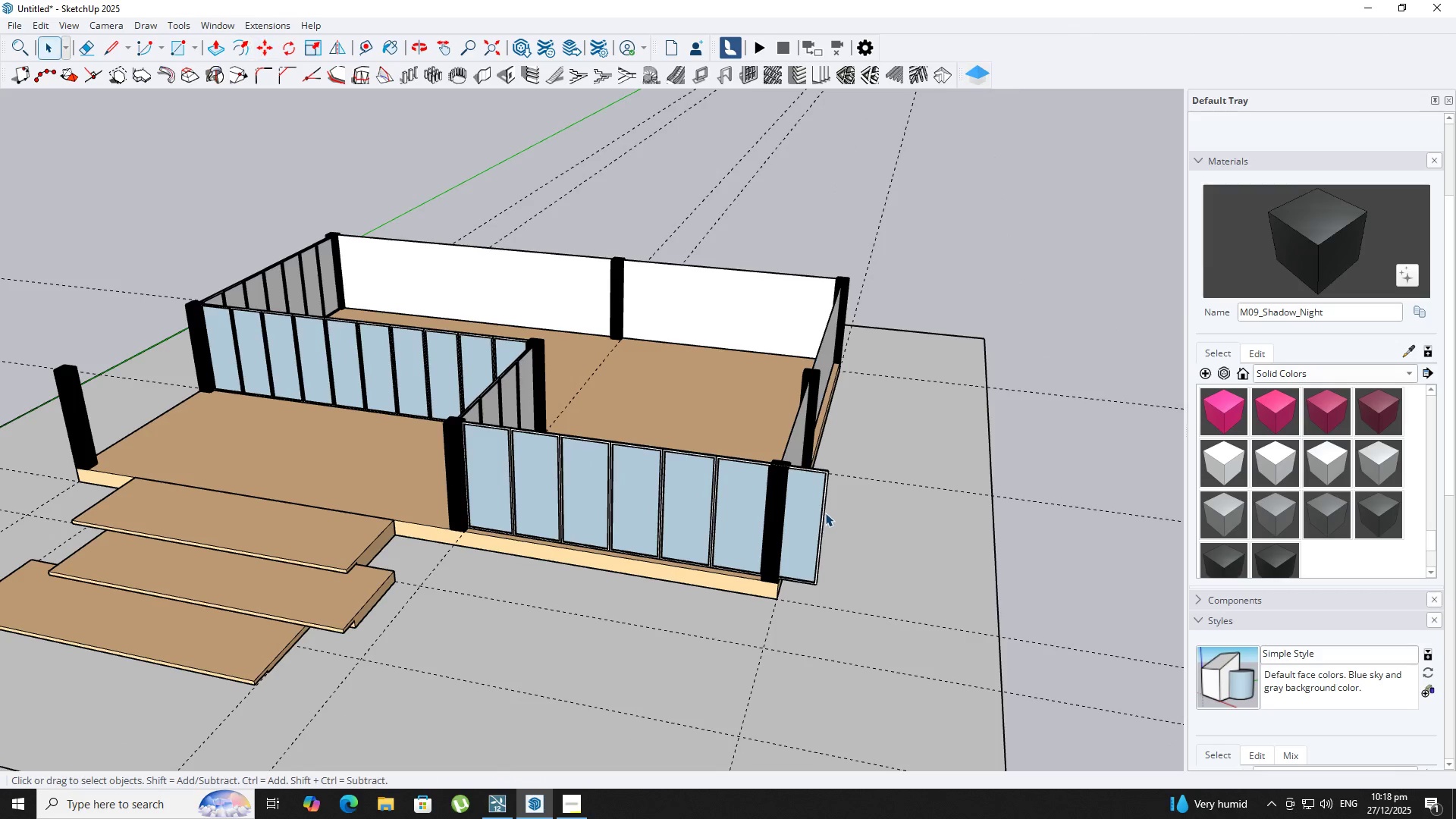 
left_click([817, 508])
 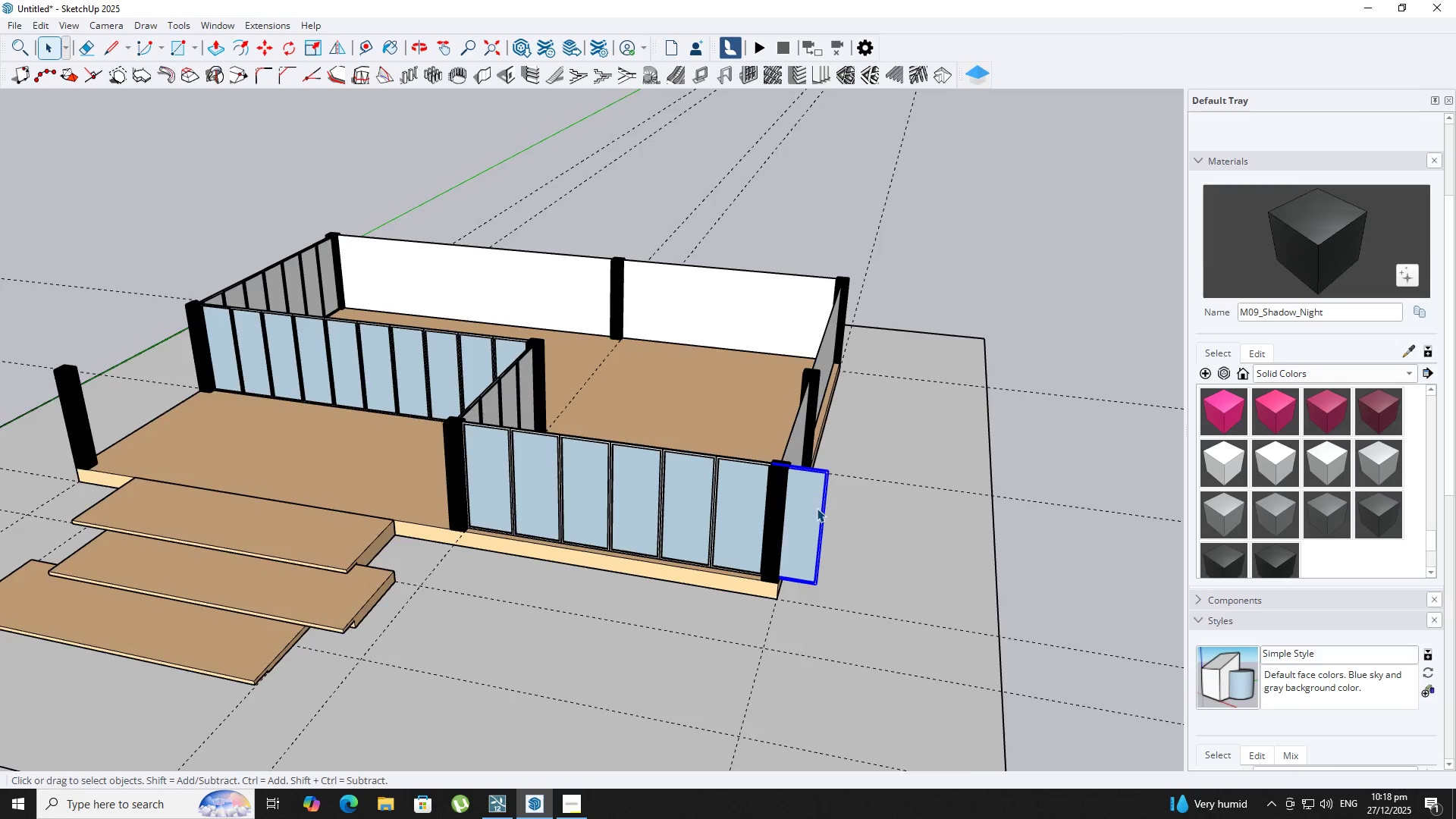 
scroll: coordinate [772, 490], scroll_direction: up, amount: 7.0
 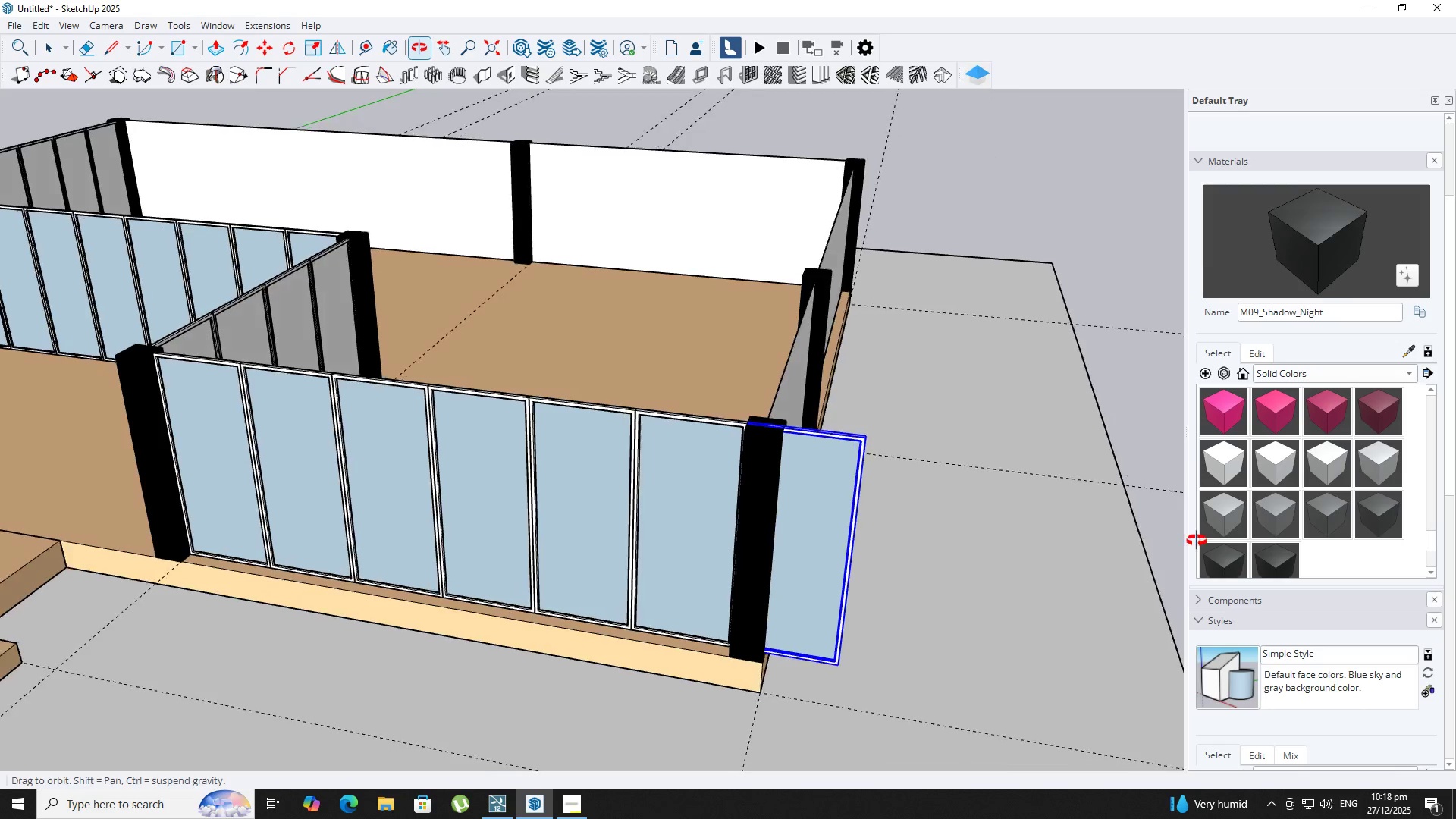 
key(Delete)
 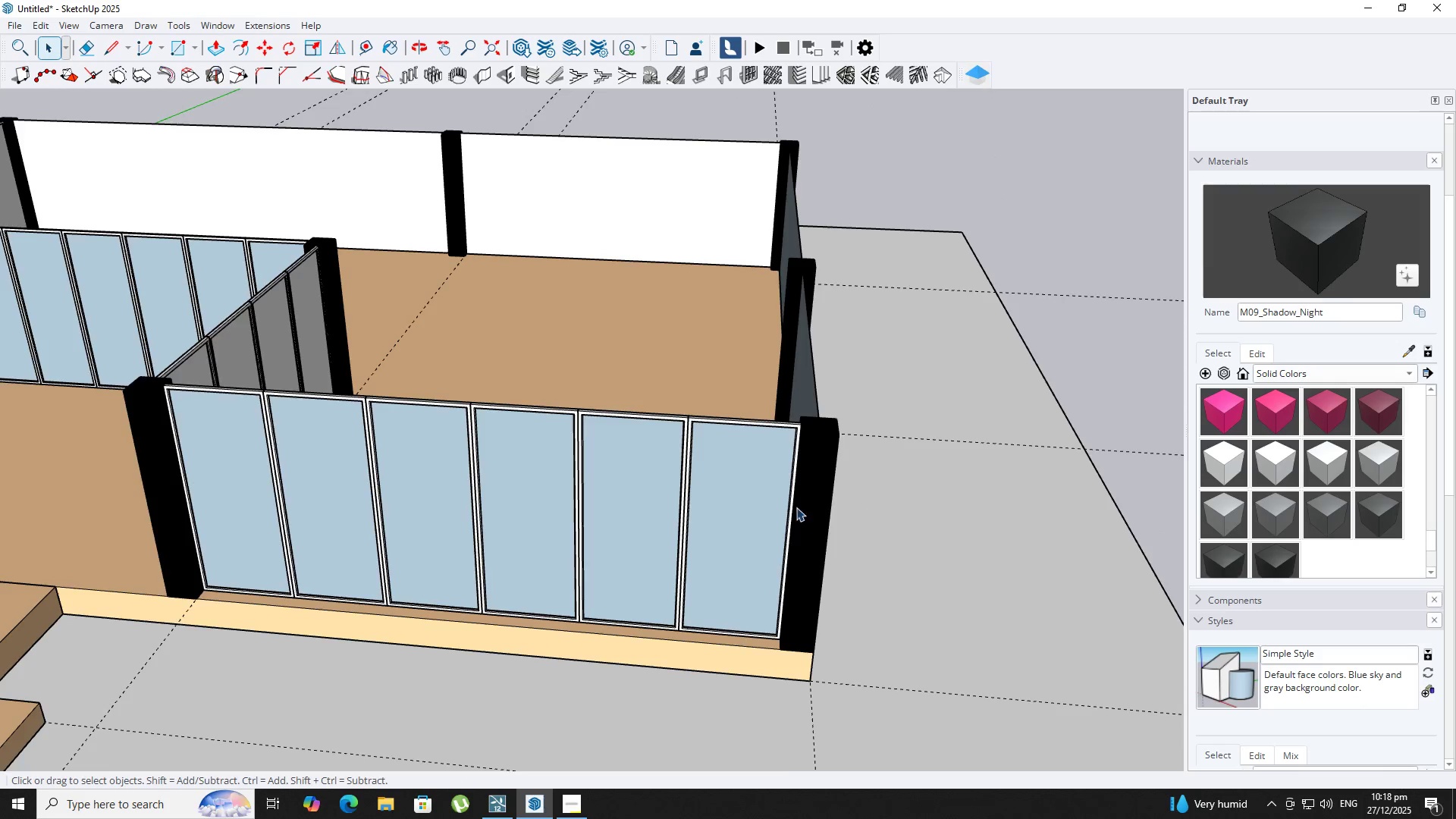 
scroll: coordinate [709, 475], scroll_direction: down, amount: 13.0
 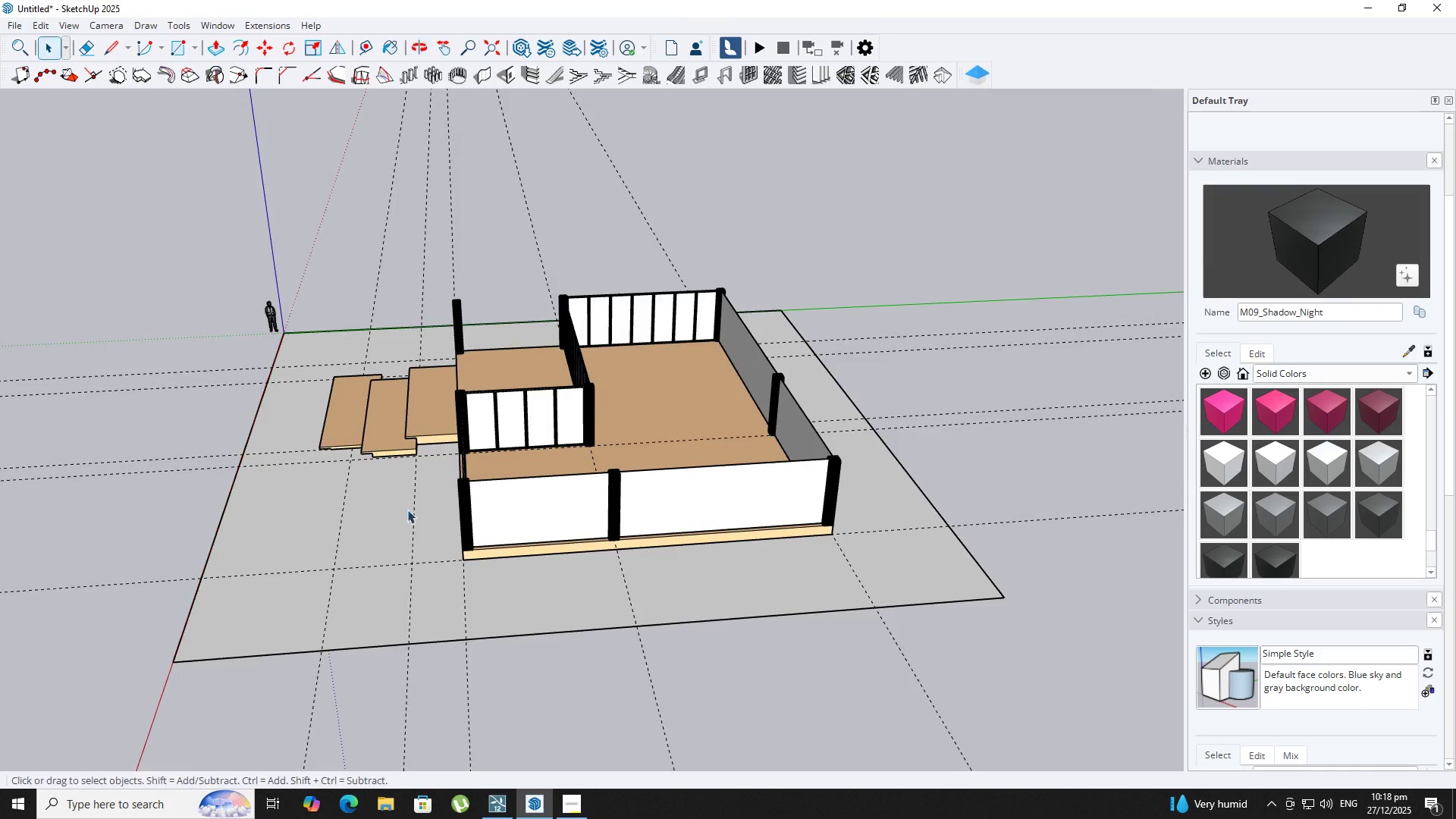 
left_click_drag(start_coordinate=[576, 434], to_coordinate=[572, 434])
 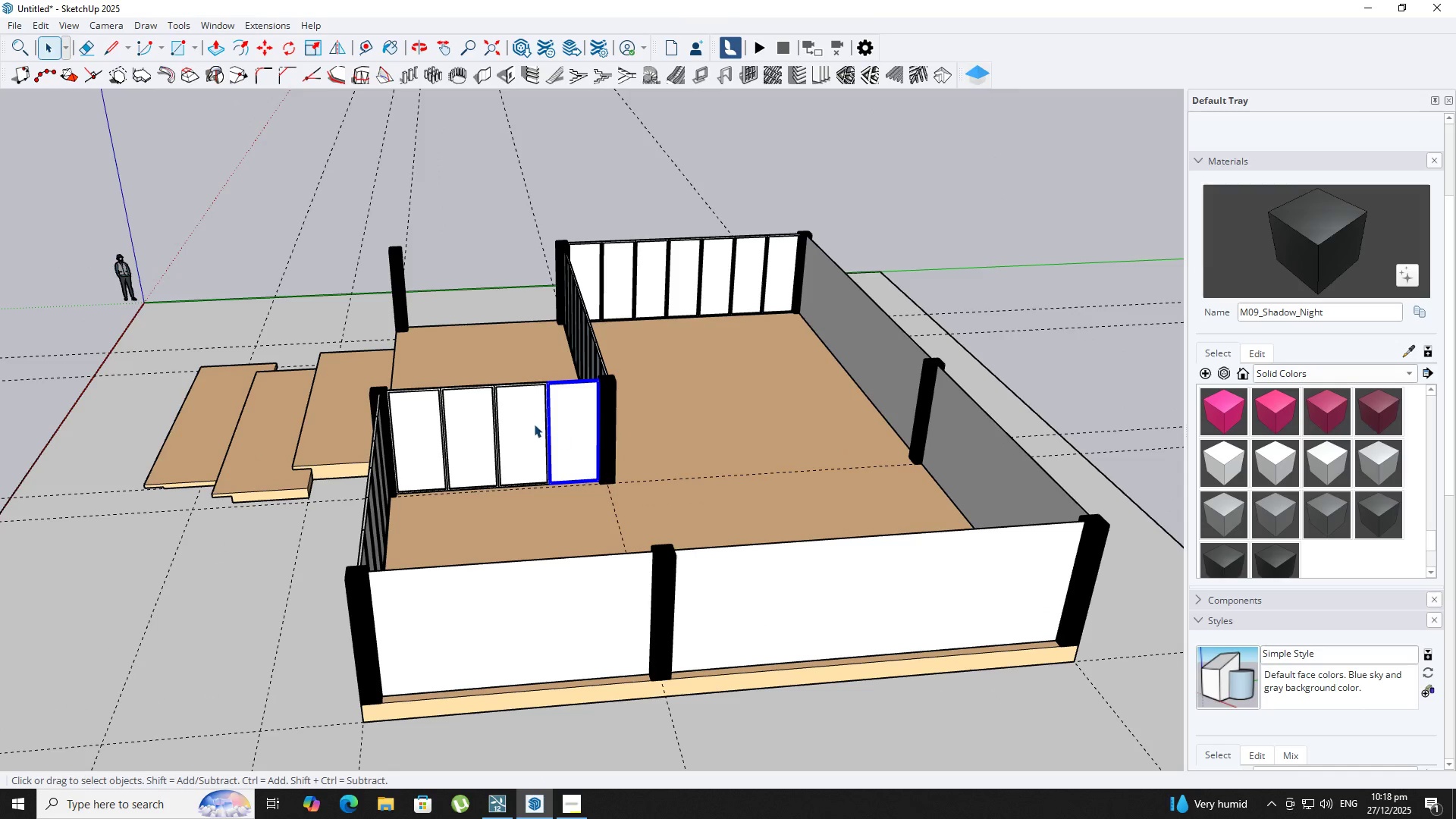 
scroll: coordinate [504, 413], scroll_direction: up, amount: 5.0
 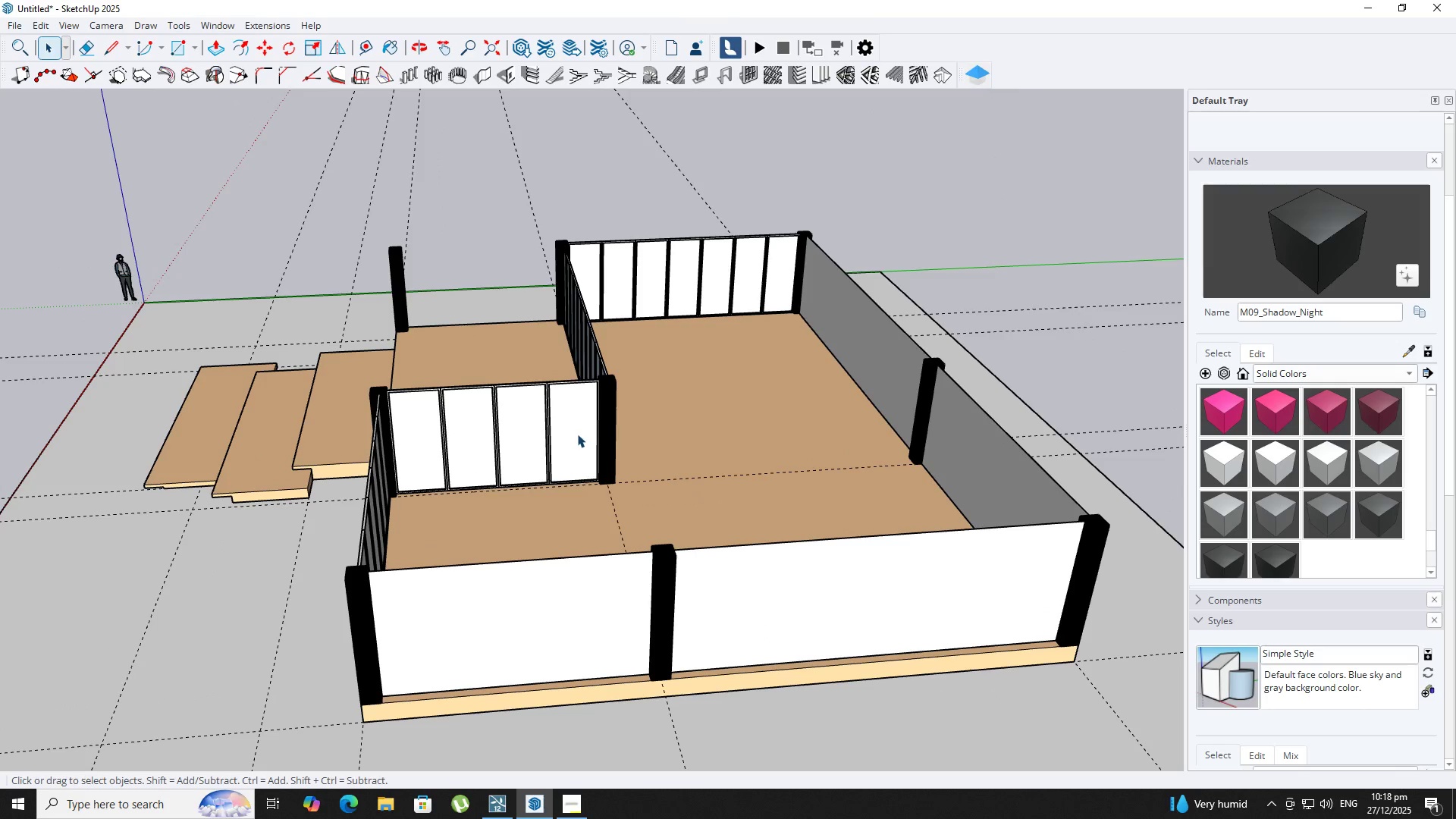 
hold_key(key=ShiftLeft, duration=0.53)
 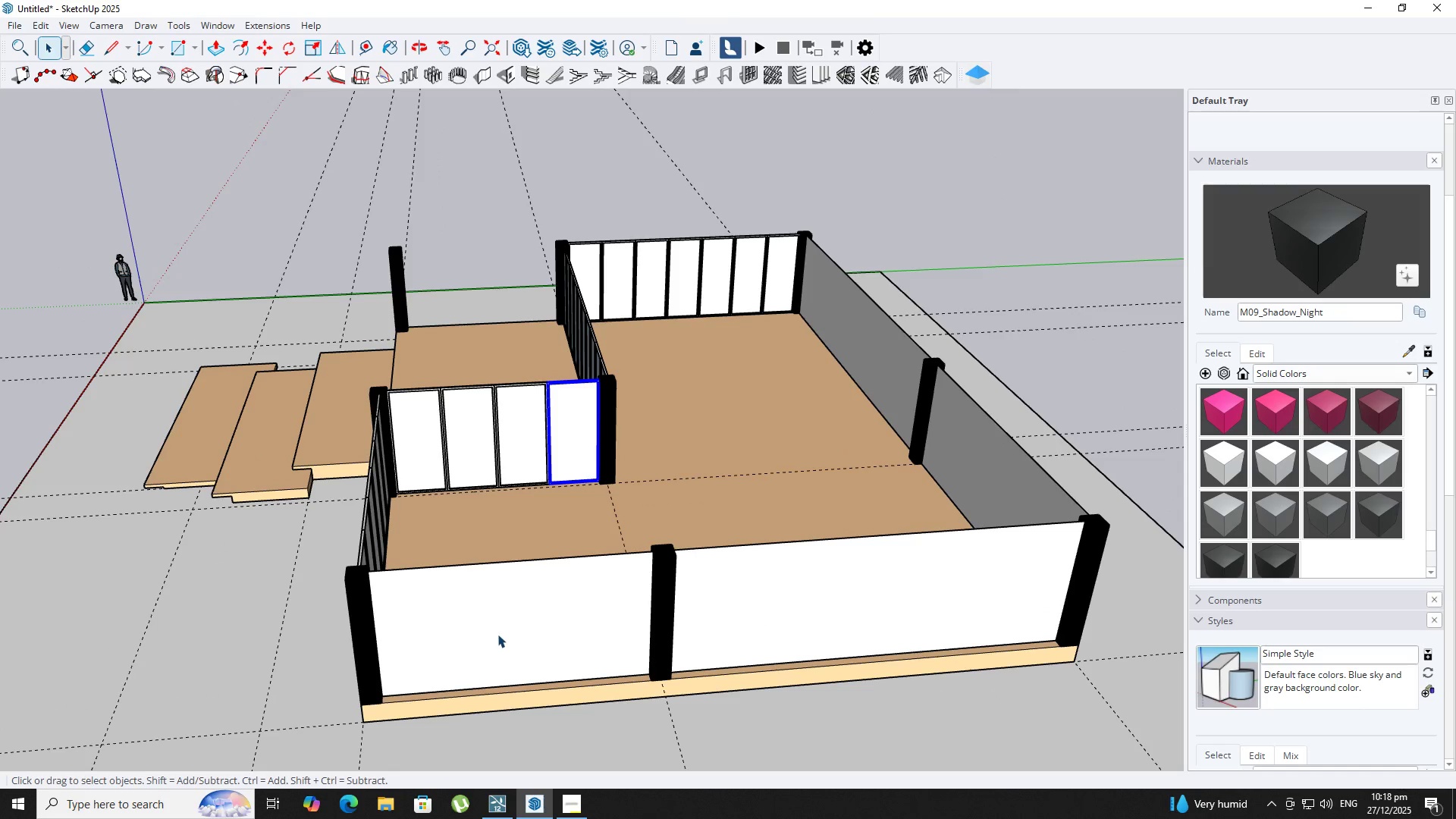 
double_click([497, 634])
 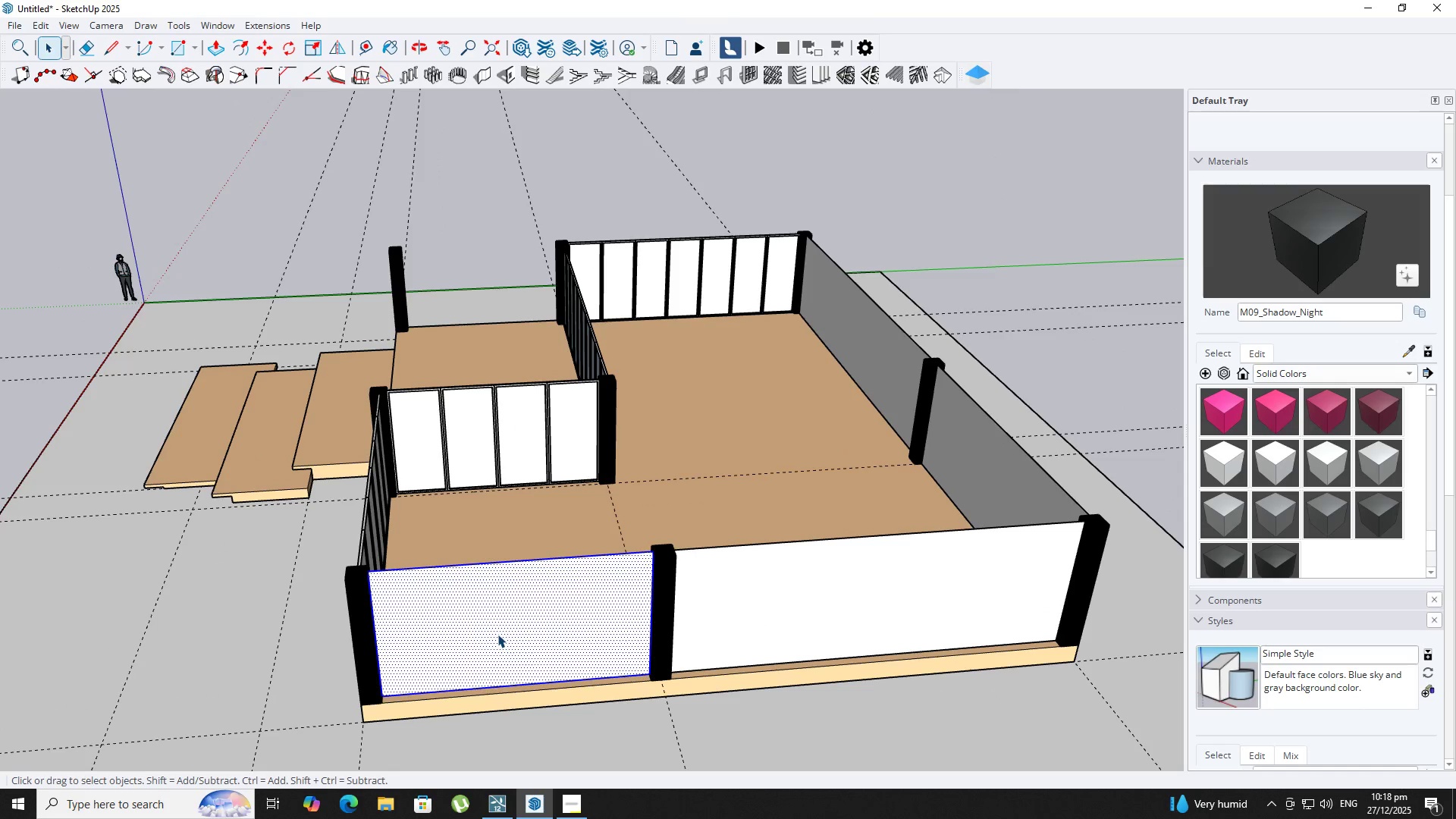 
key(Delete)
 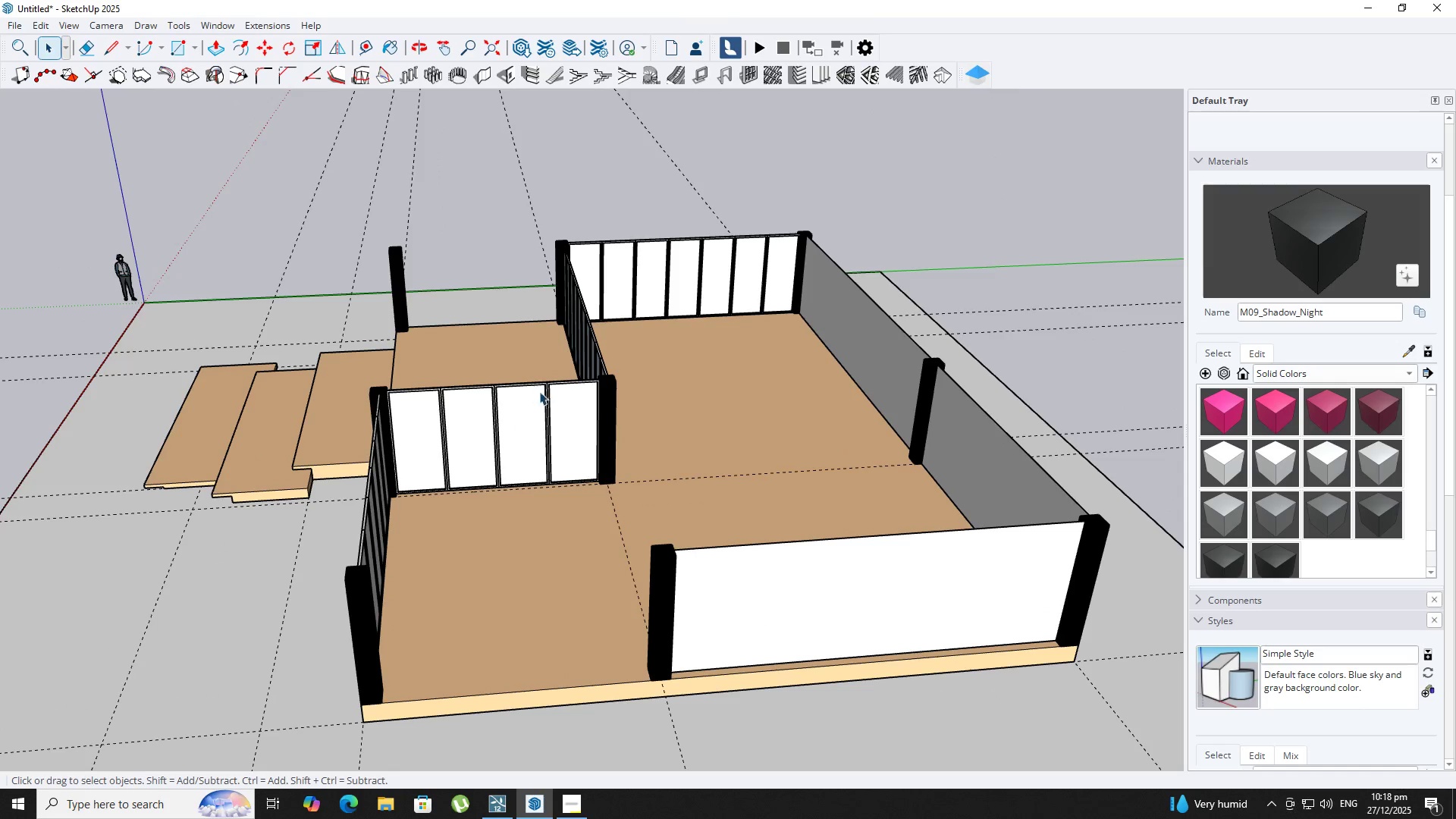 
left_click_drag(start_coordinate=[567, 403], to_coordinate=[571, 403])
 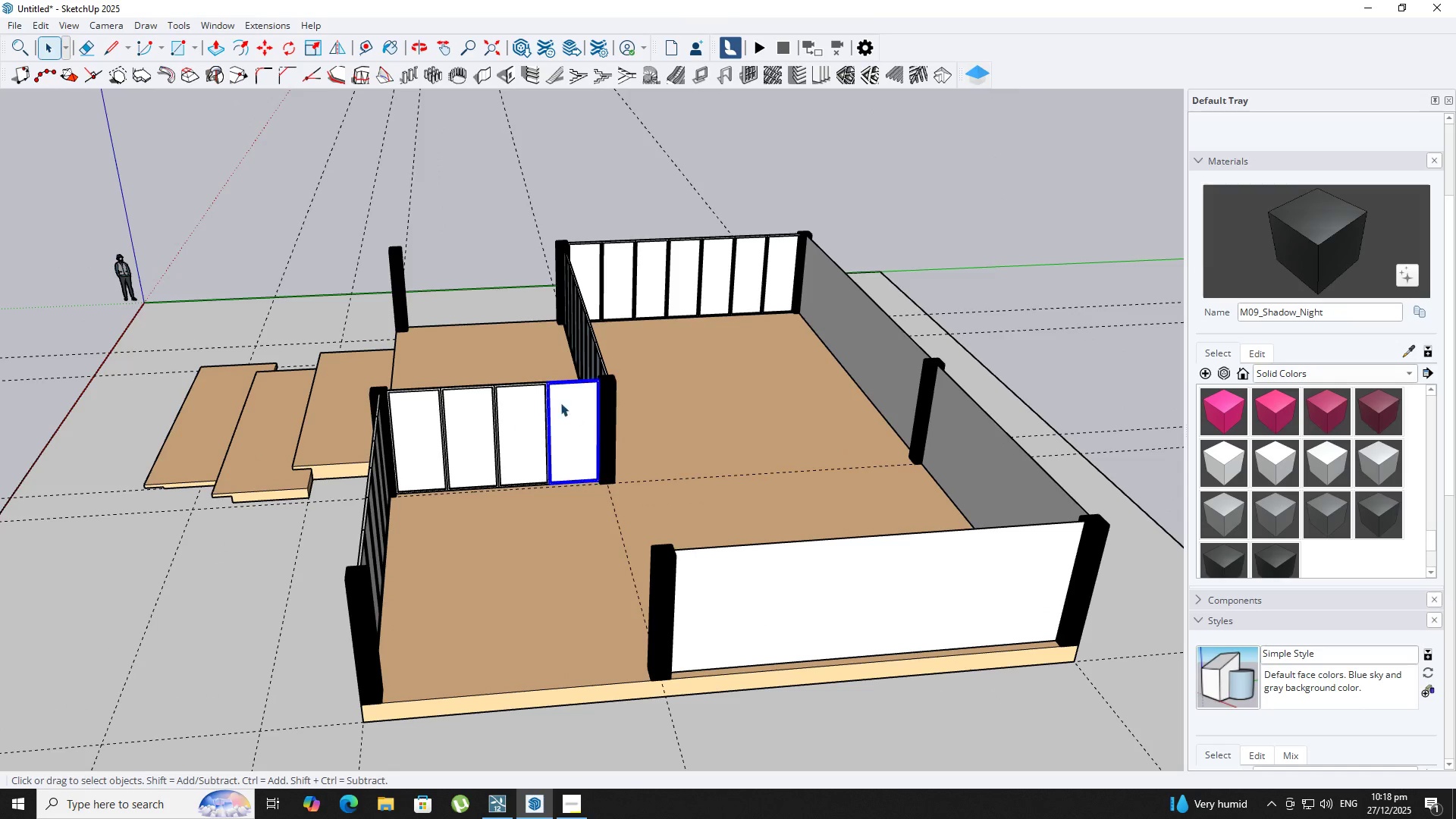 
hold_key(key=ShiftLeft, duration=1.5)
double_click([513, 392])
 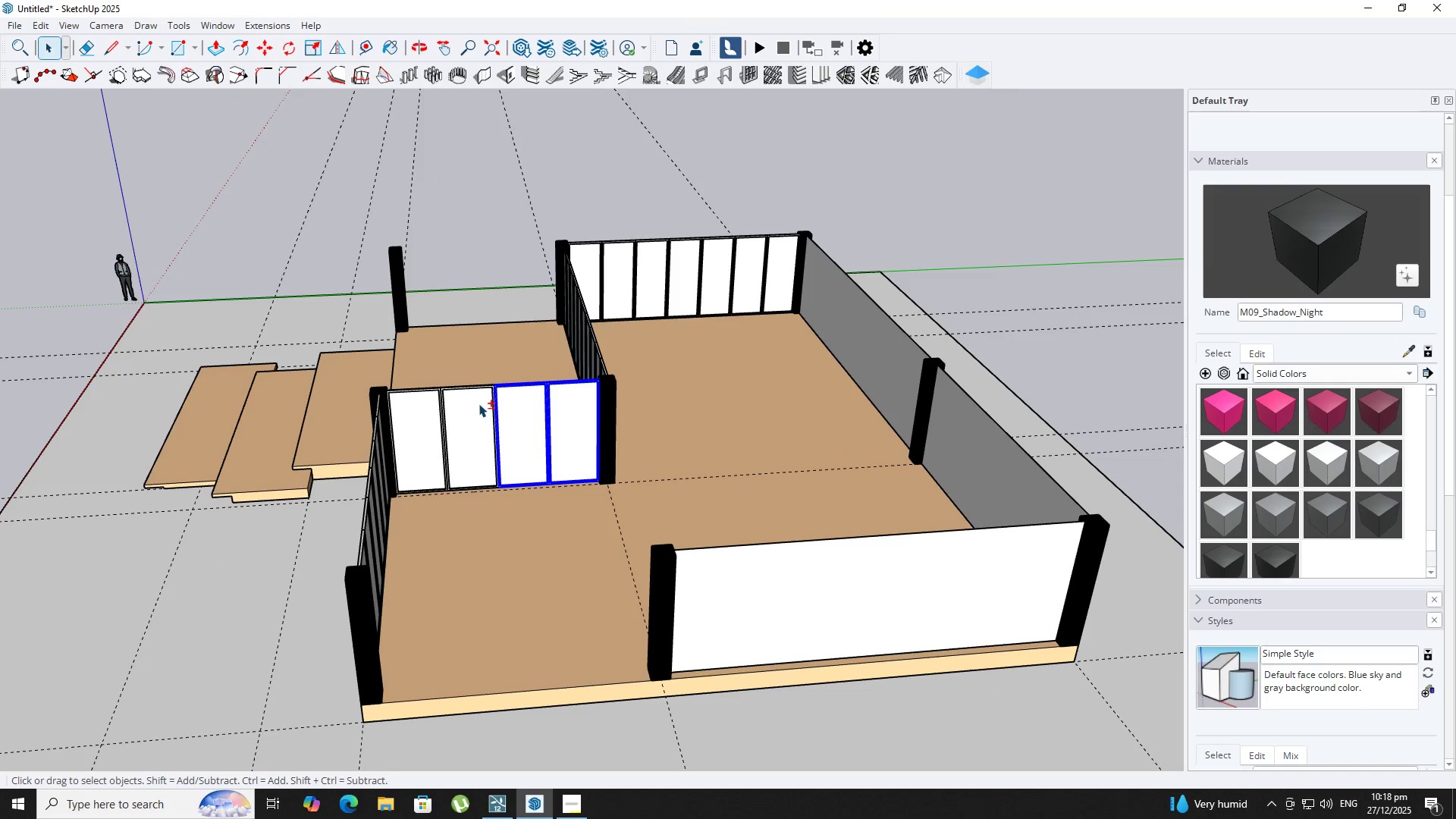 
triple_click([475, 403])
 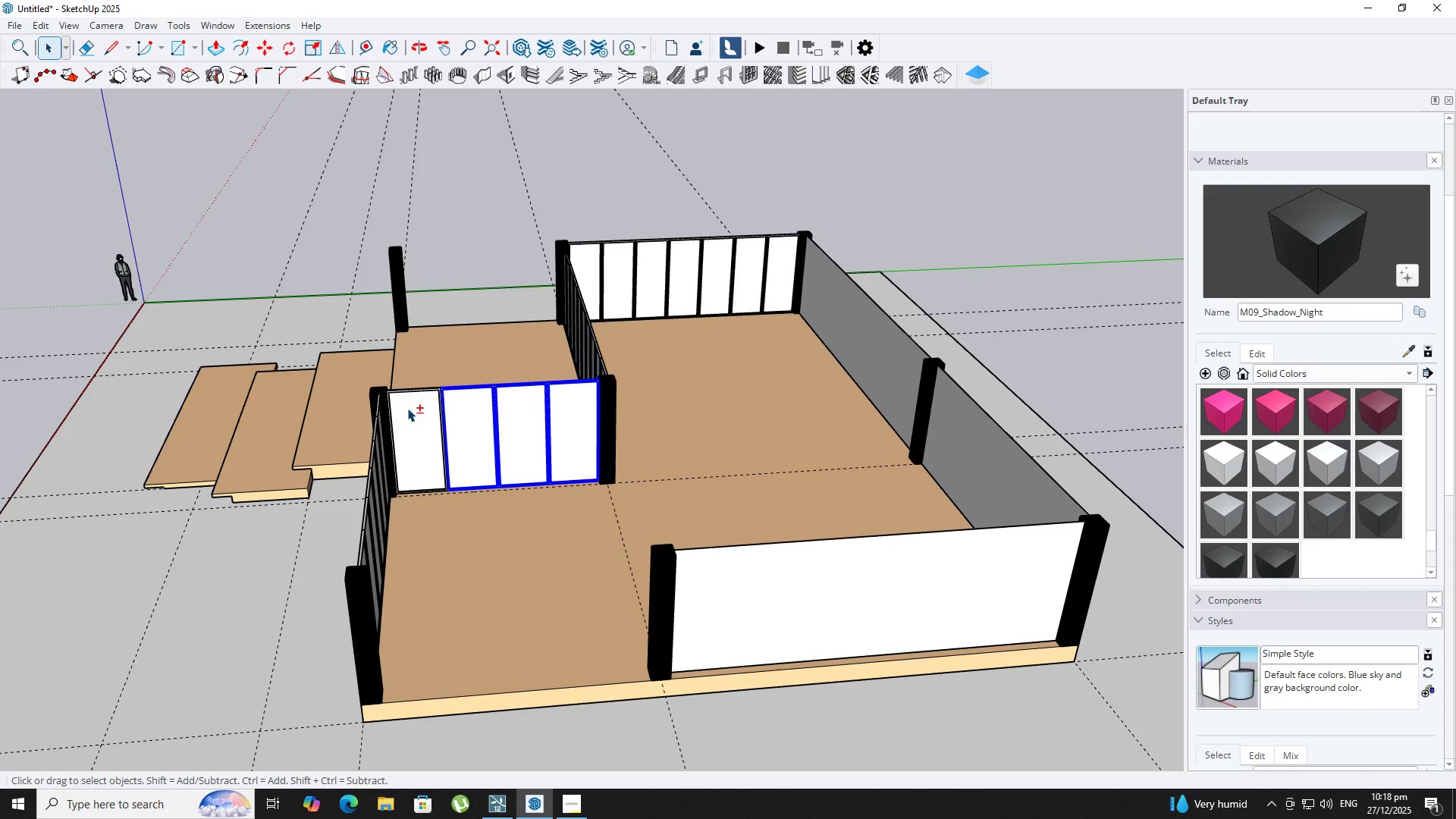 
right_click([406, 407])
 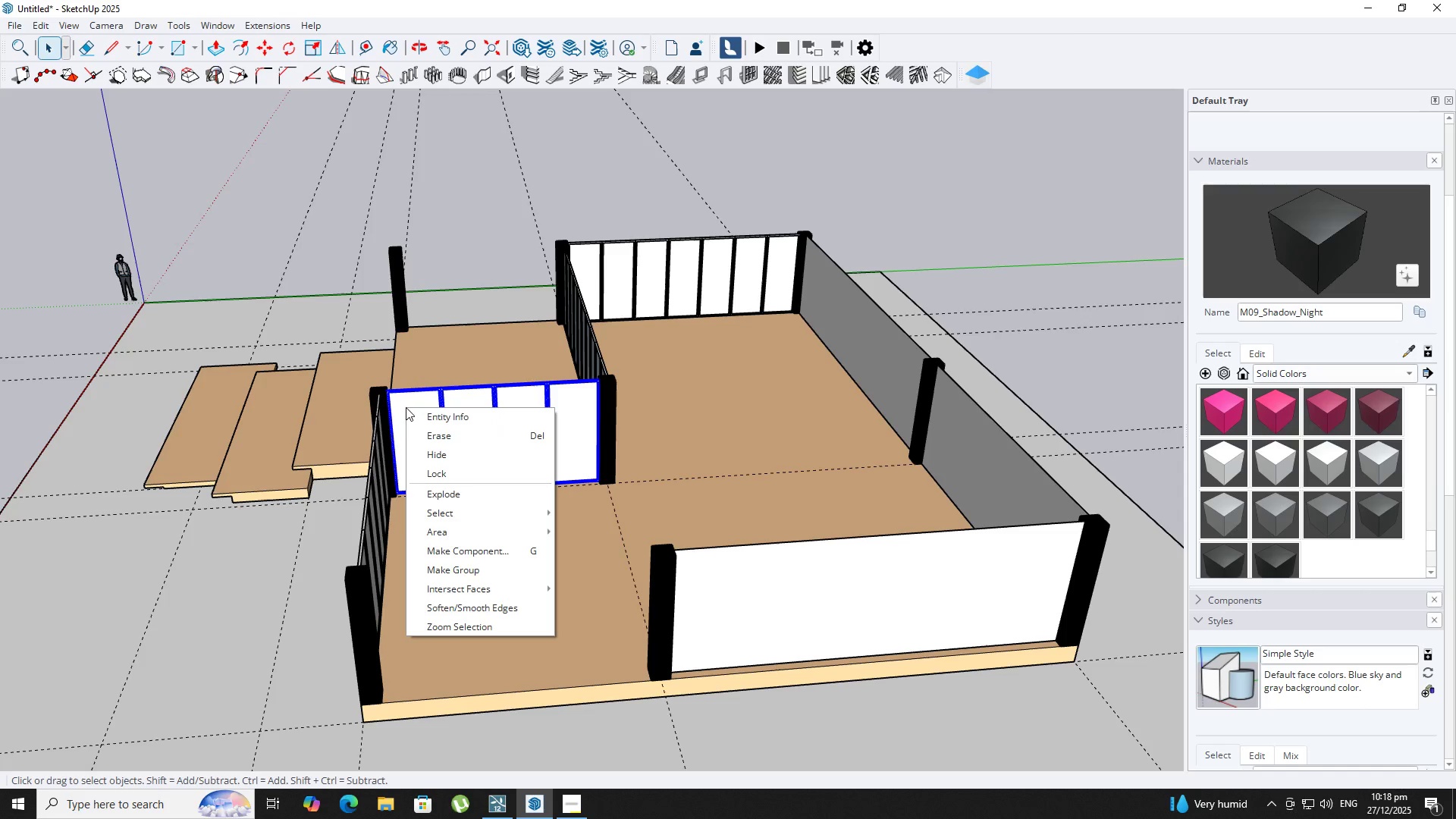 
key(Shift+ShiftLeft)
 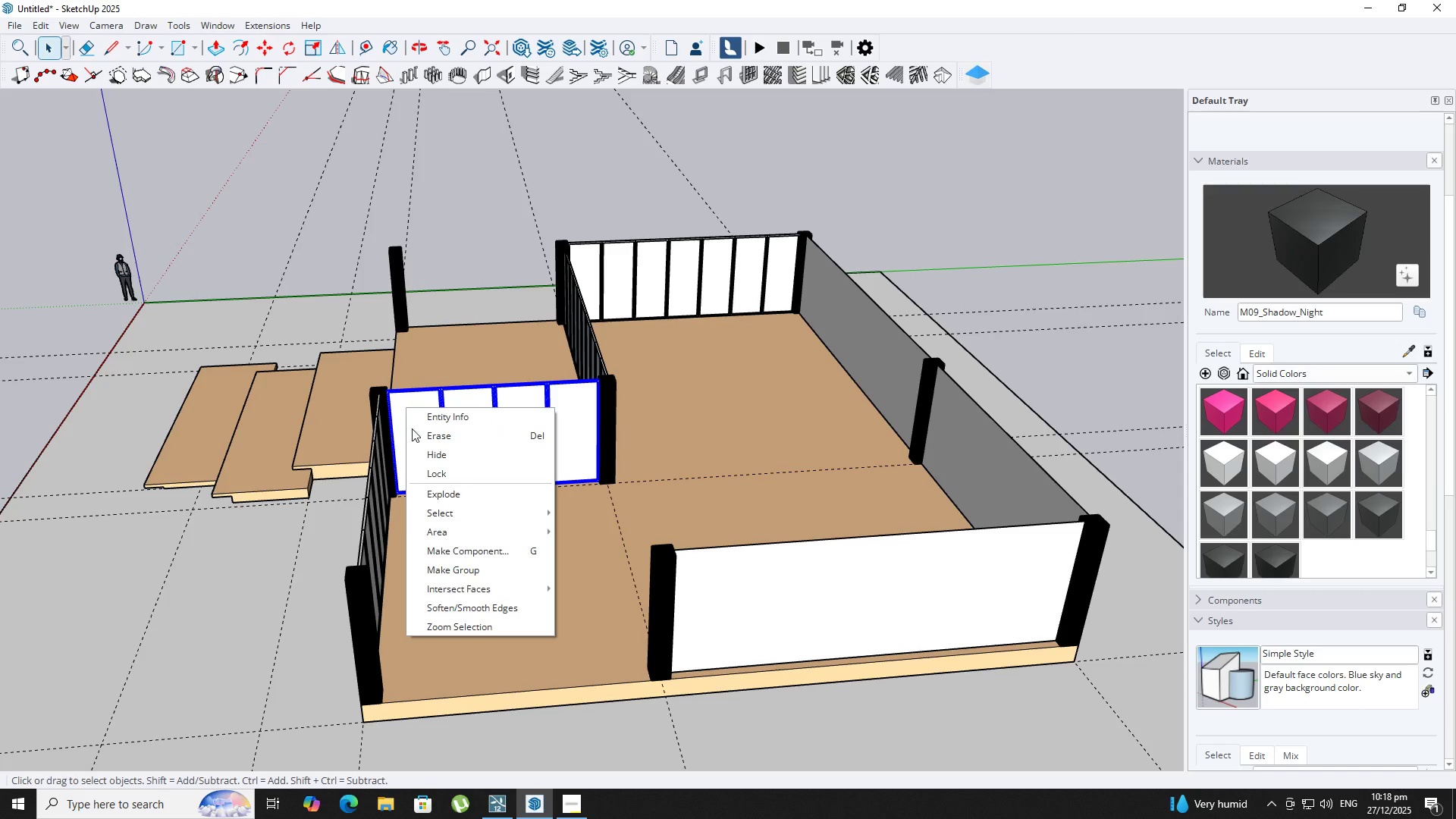 
key(Shift+ShiftLeft)
 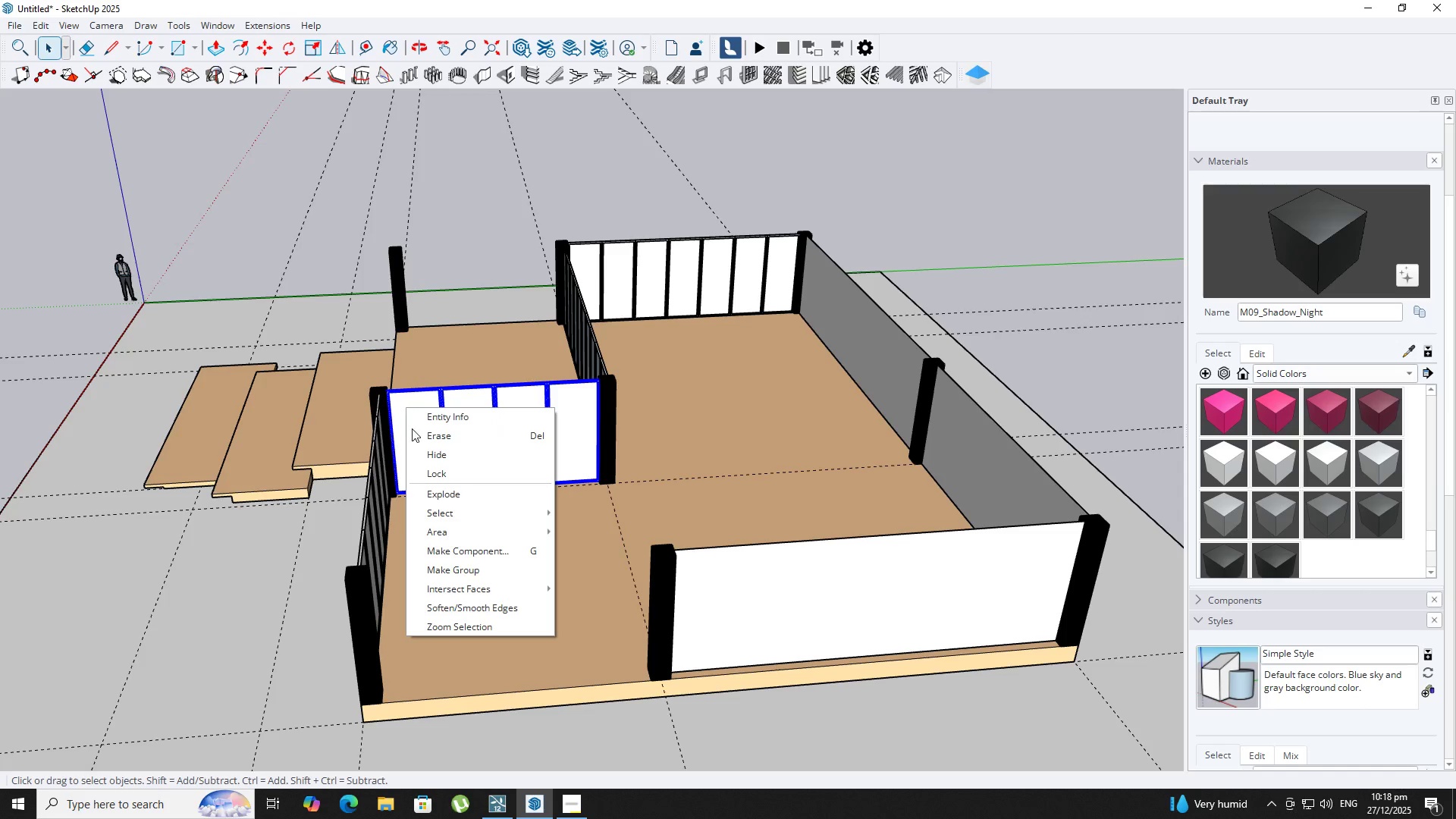 
key(Shift+ShiftLeft)
 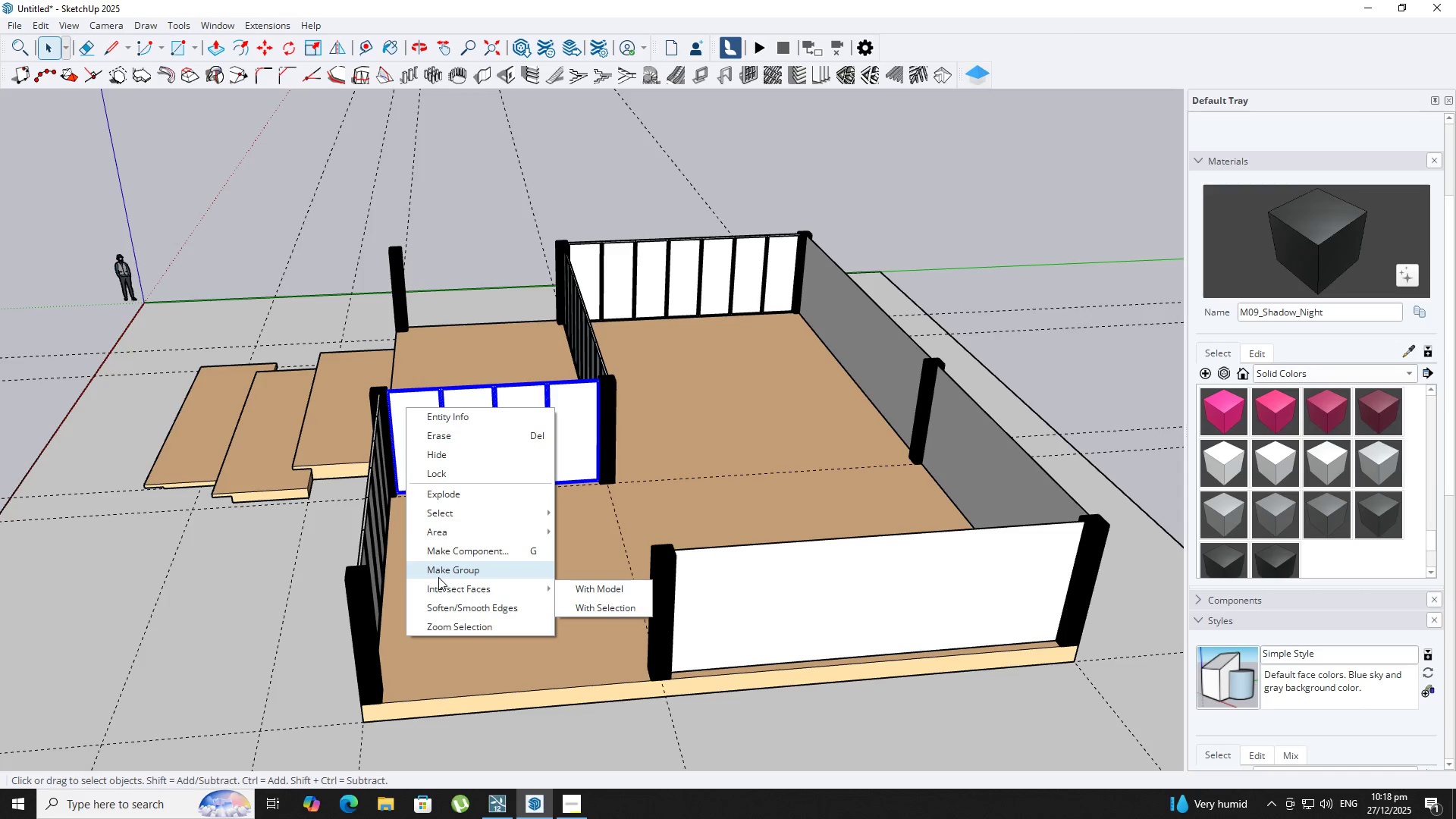 
key(M)
 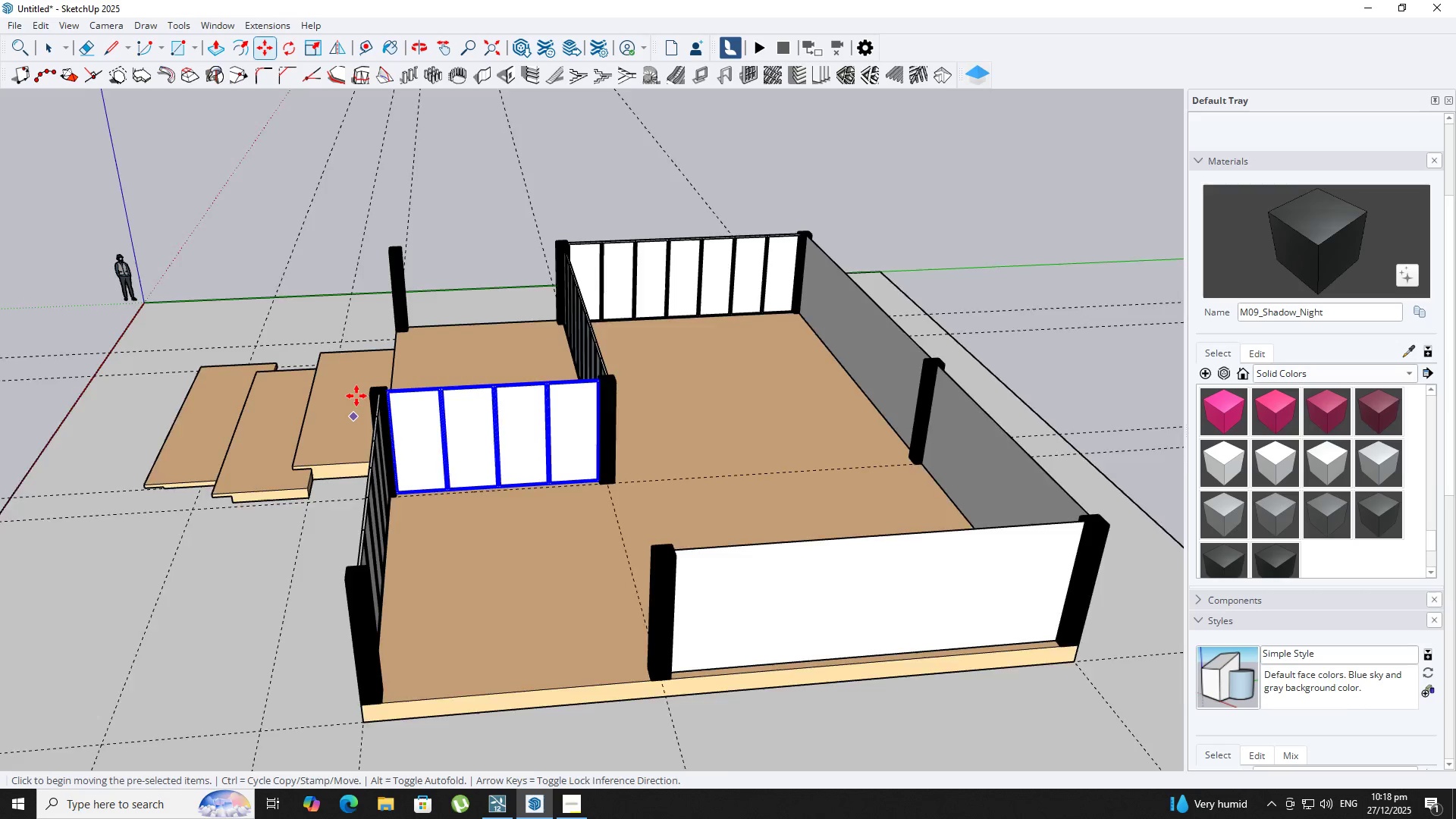 
scroll: coordinate [384, 383], scroll_direction: up, amount: 16.0
 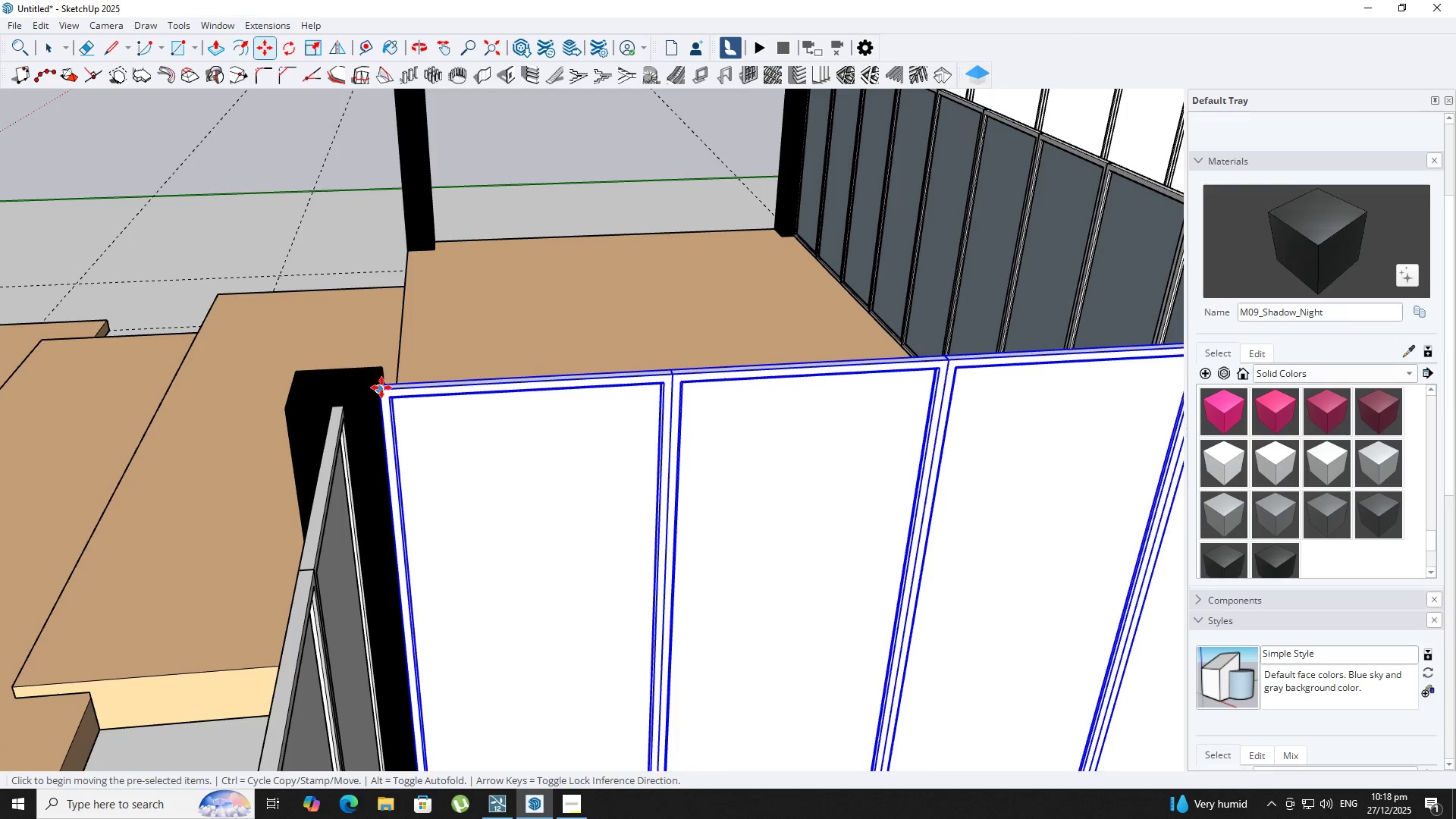 
left_click([381, 388])
 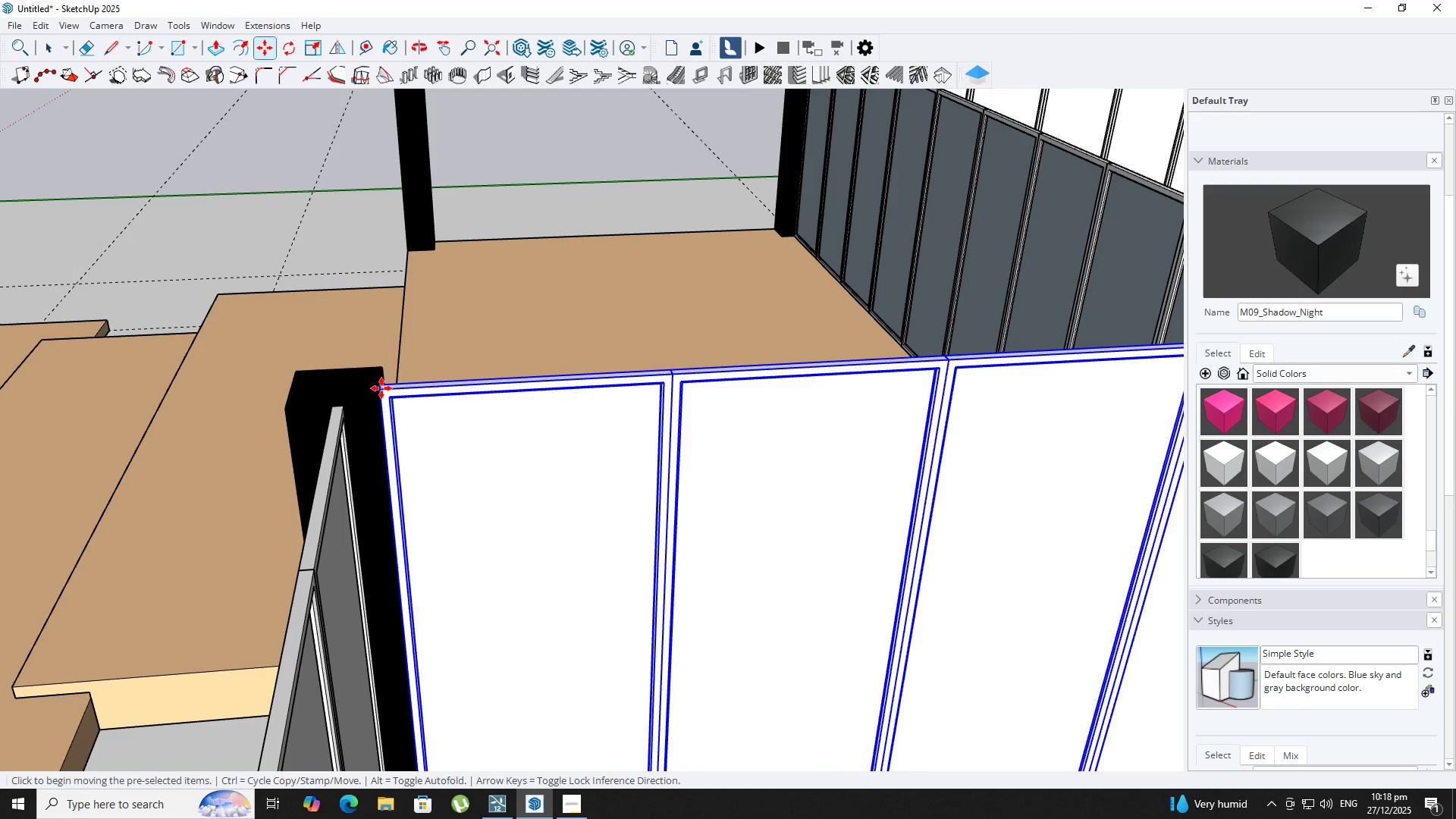 
key(Control+ControlLeft)
 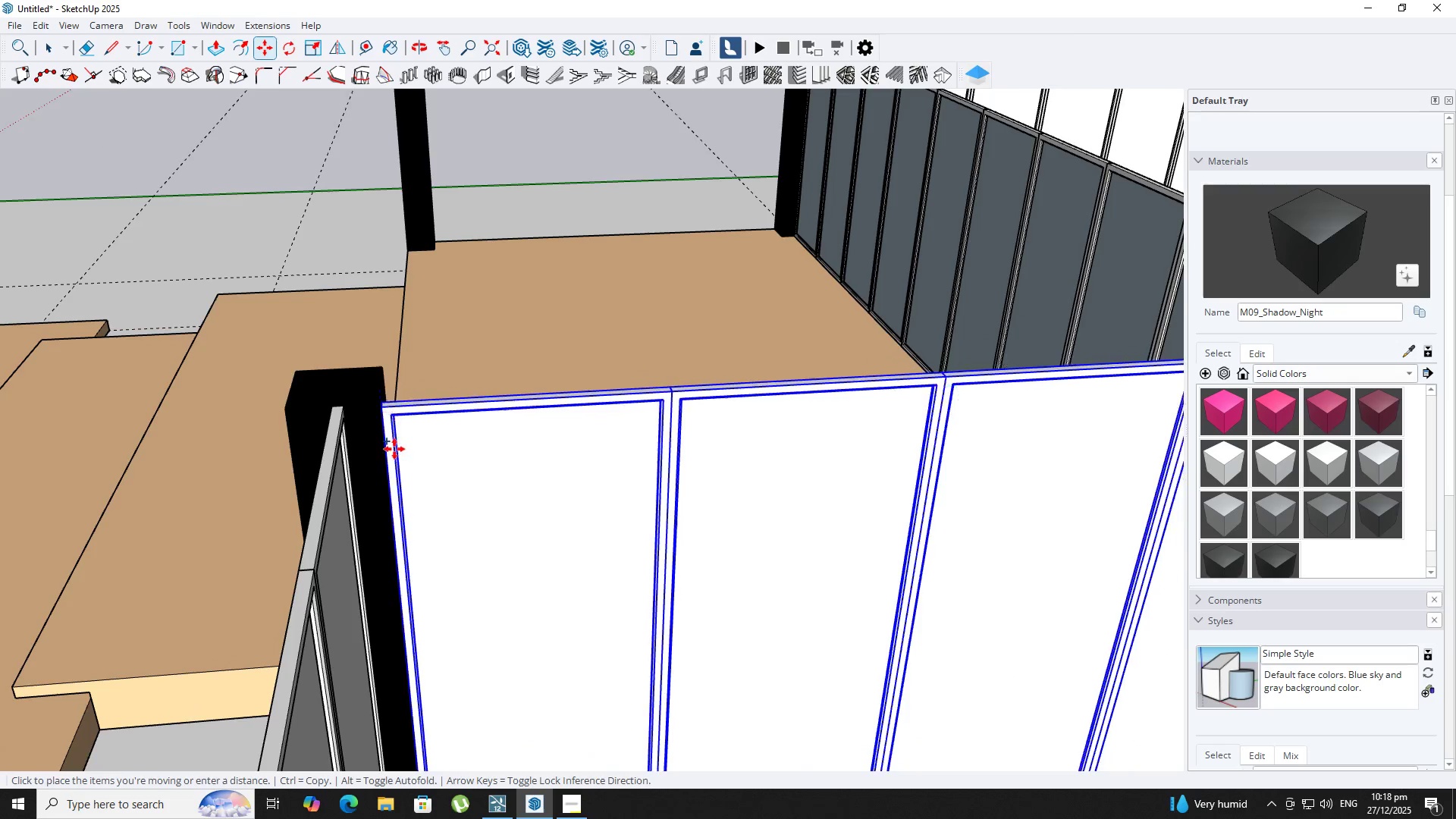 
hold_key(key=ShiftLeft, duration=0.42)
 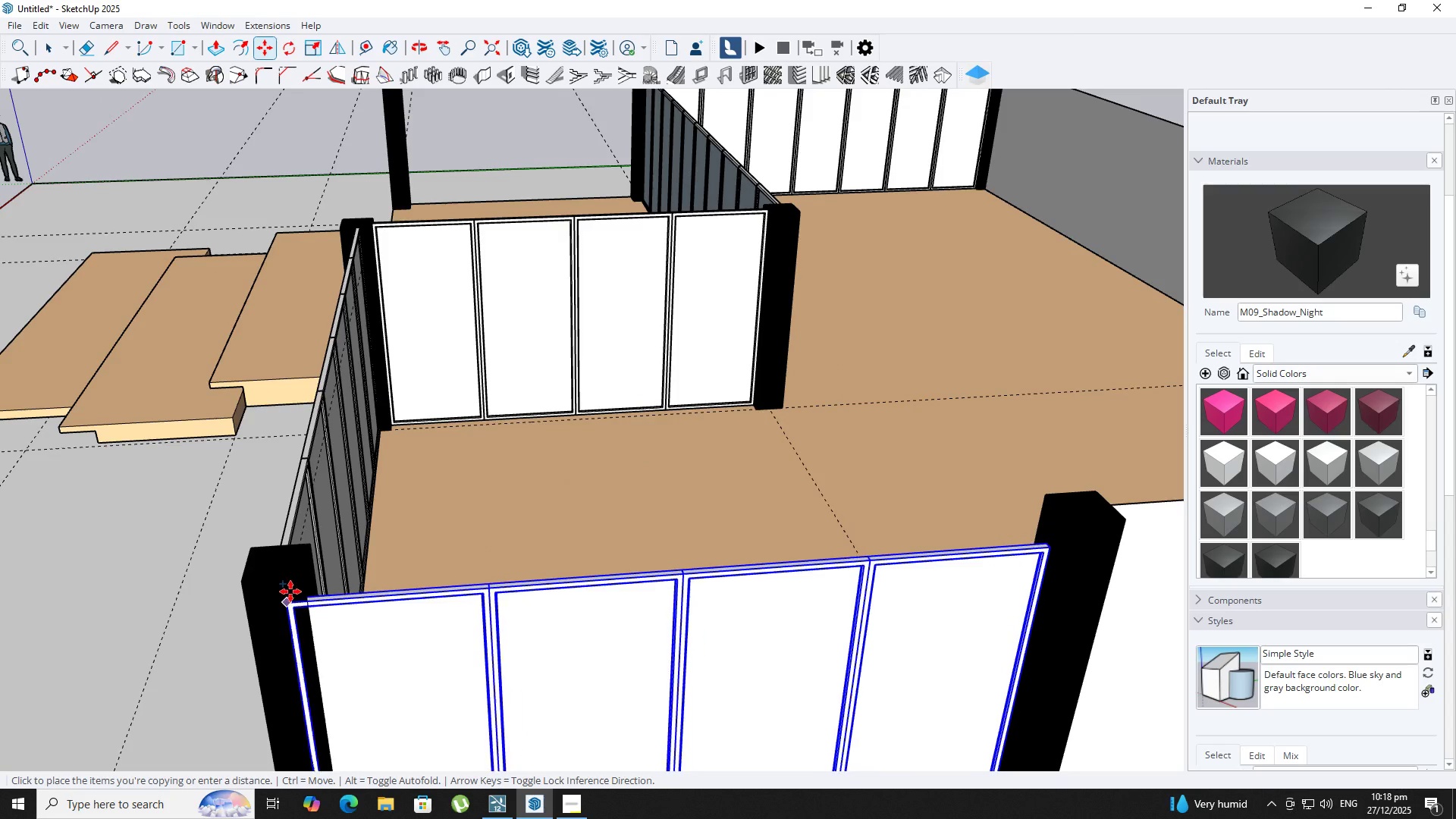 
scroll: coordinate [378, 431], scroll_direction: down, amount: 12.0
 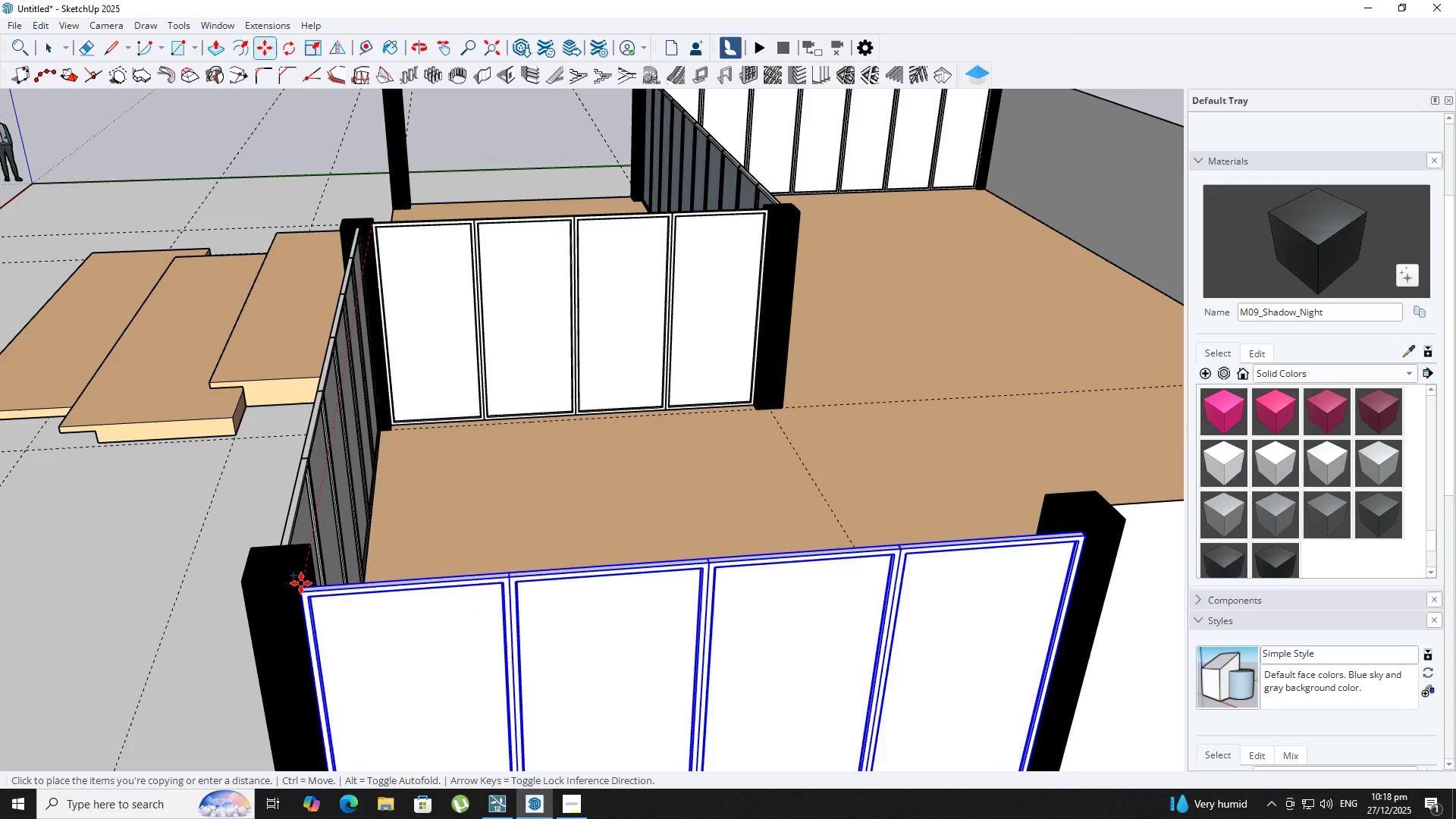 
key(ArrowLeft)
 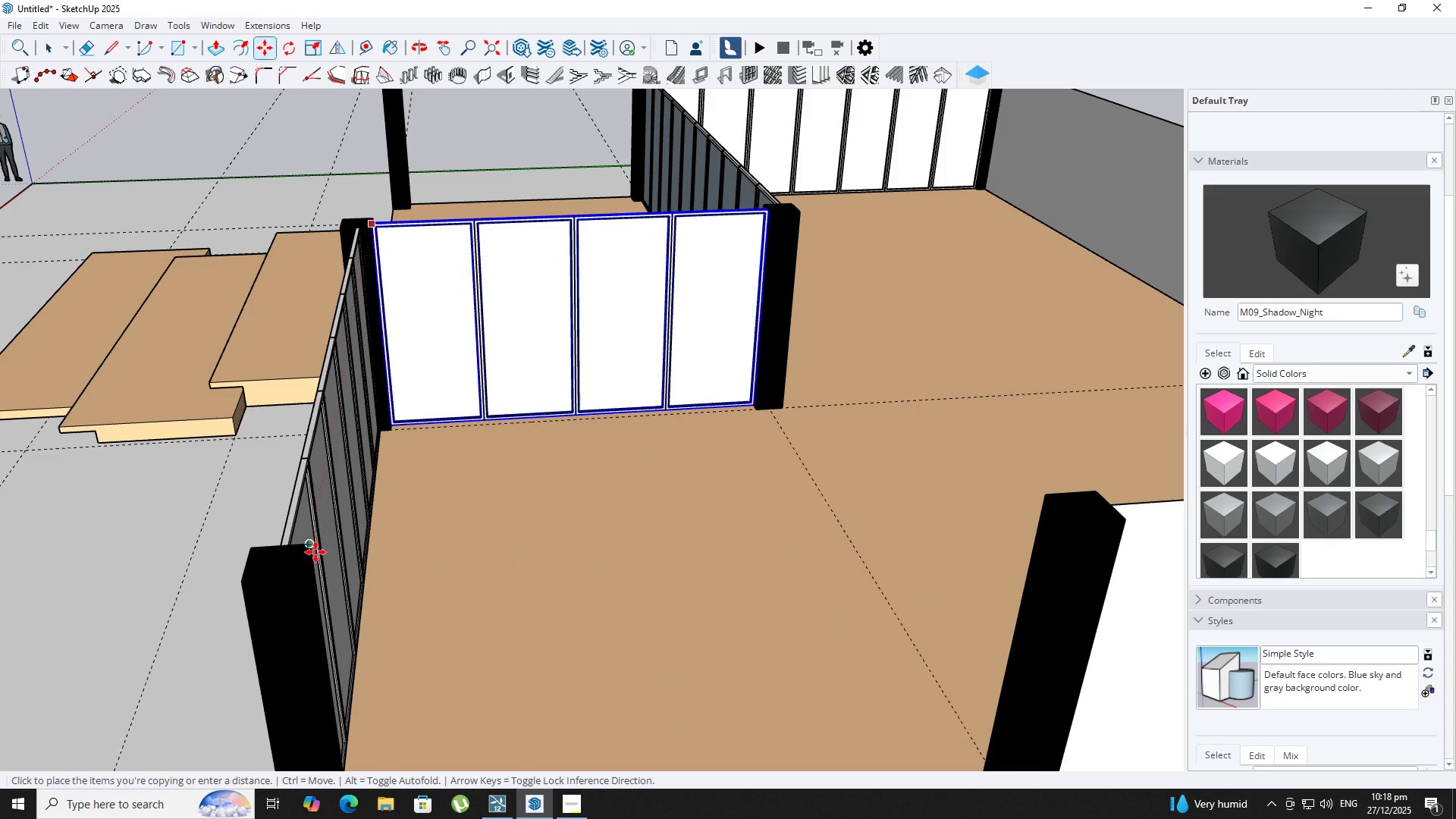 
key(ArrowRight)
 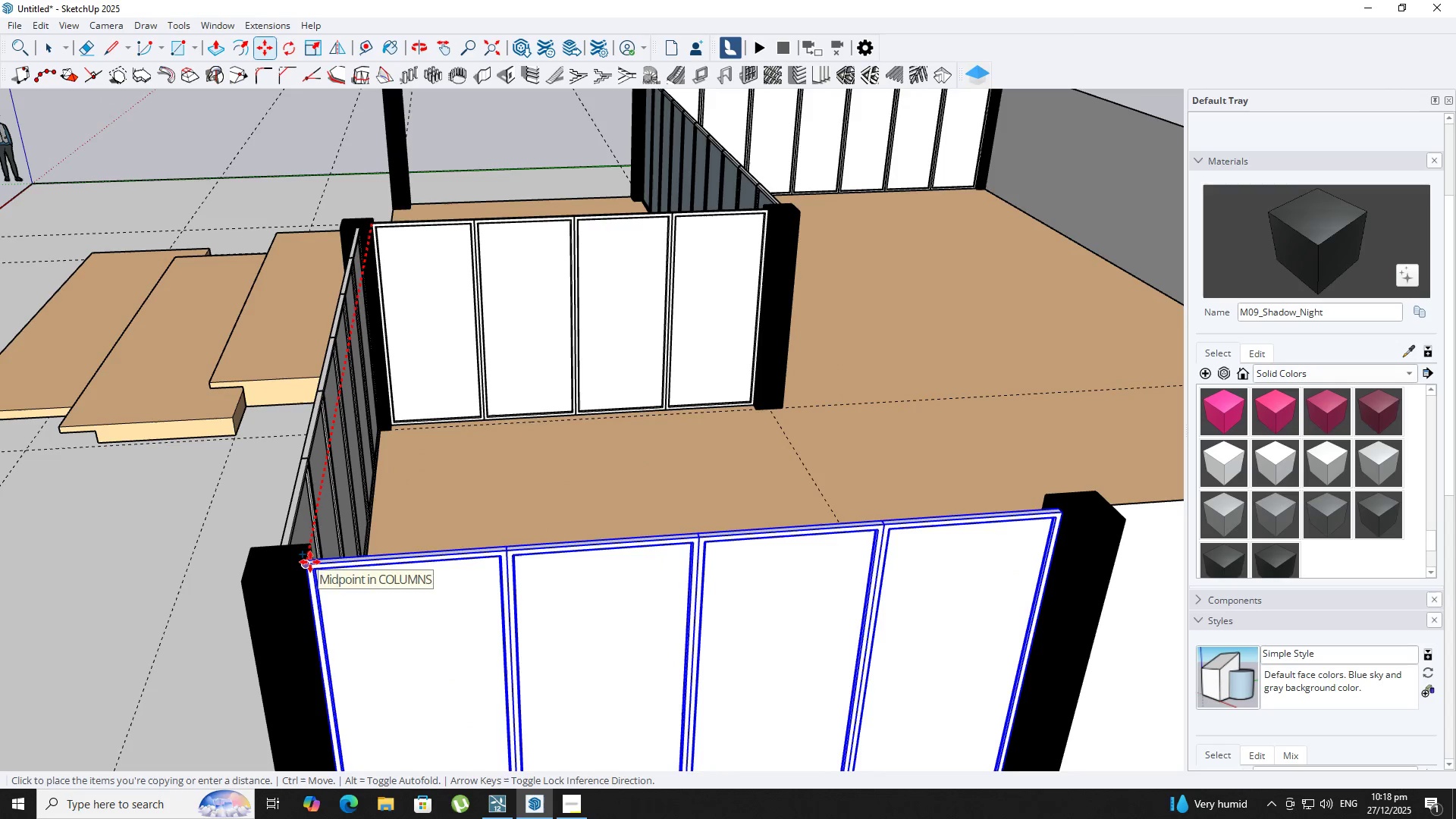 
left_click([309, 562])
 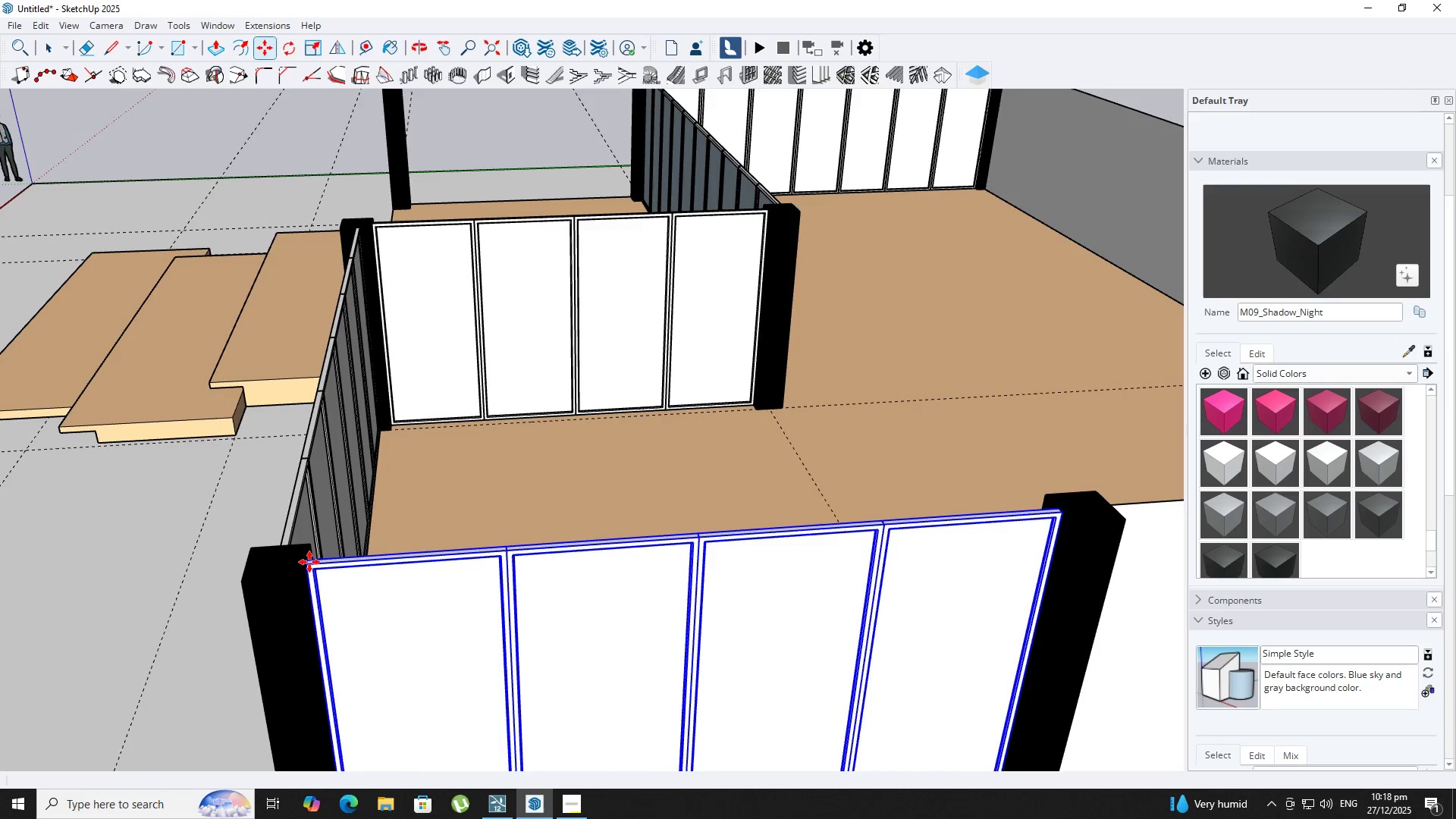 
key(Space)
 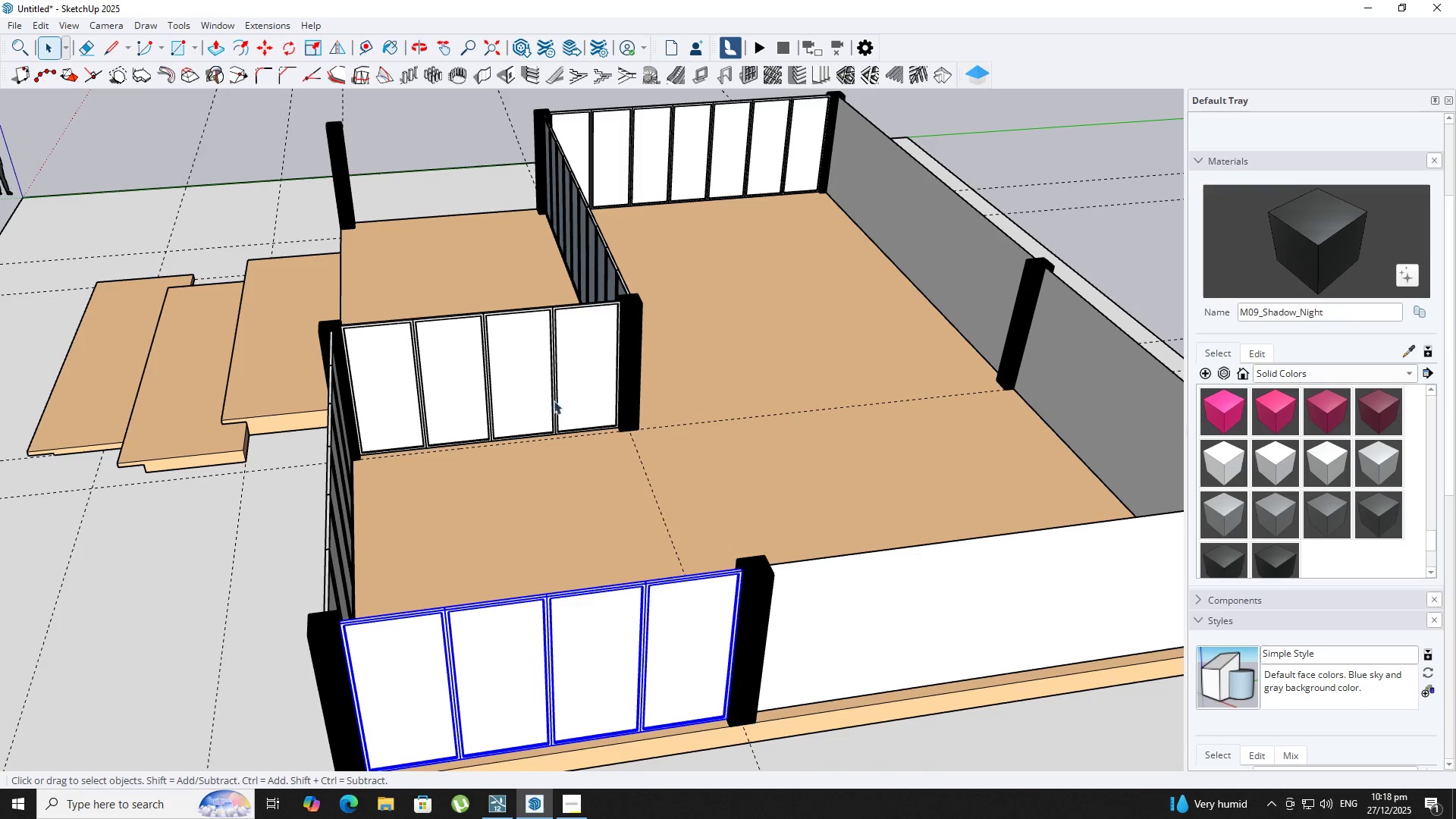 
scroll: coordinate [340, 614], scroll_direction: down, amount: 7.0
 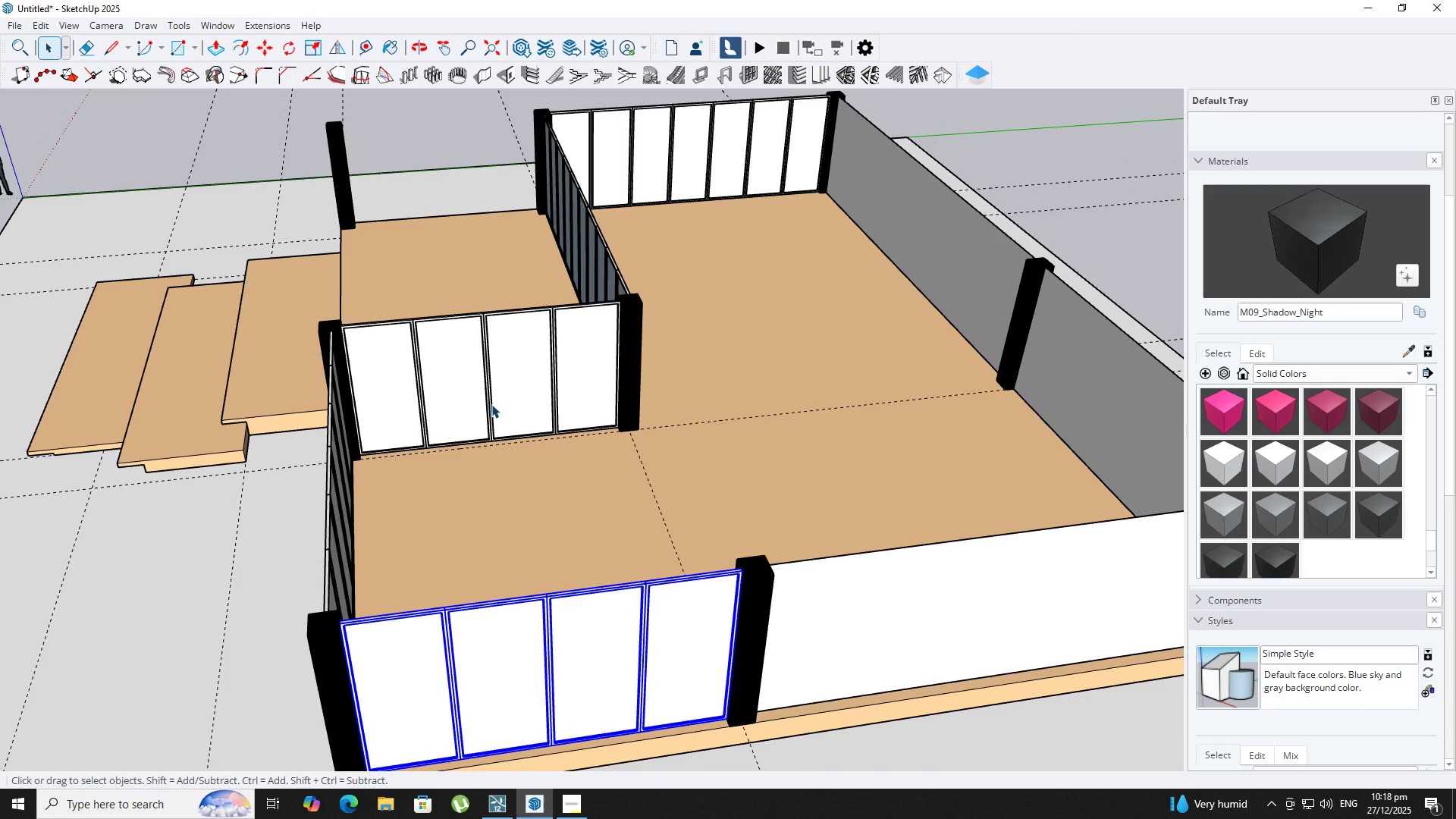 
left_click([552, 360])
 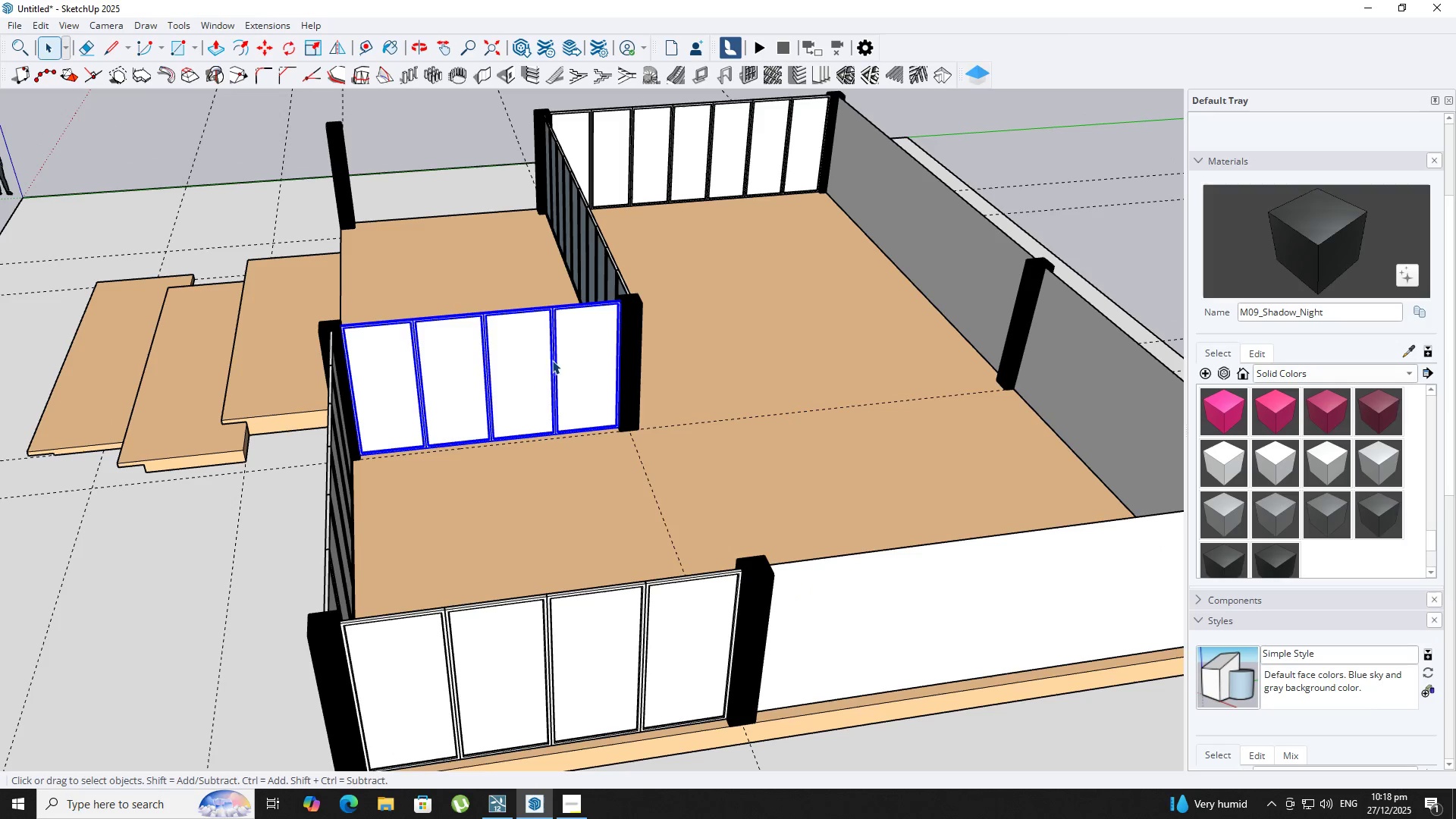 
hold_key(key=ShiftLeft, duration=0.69)
 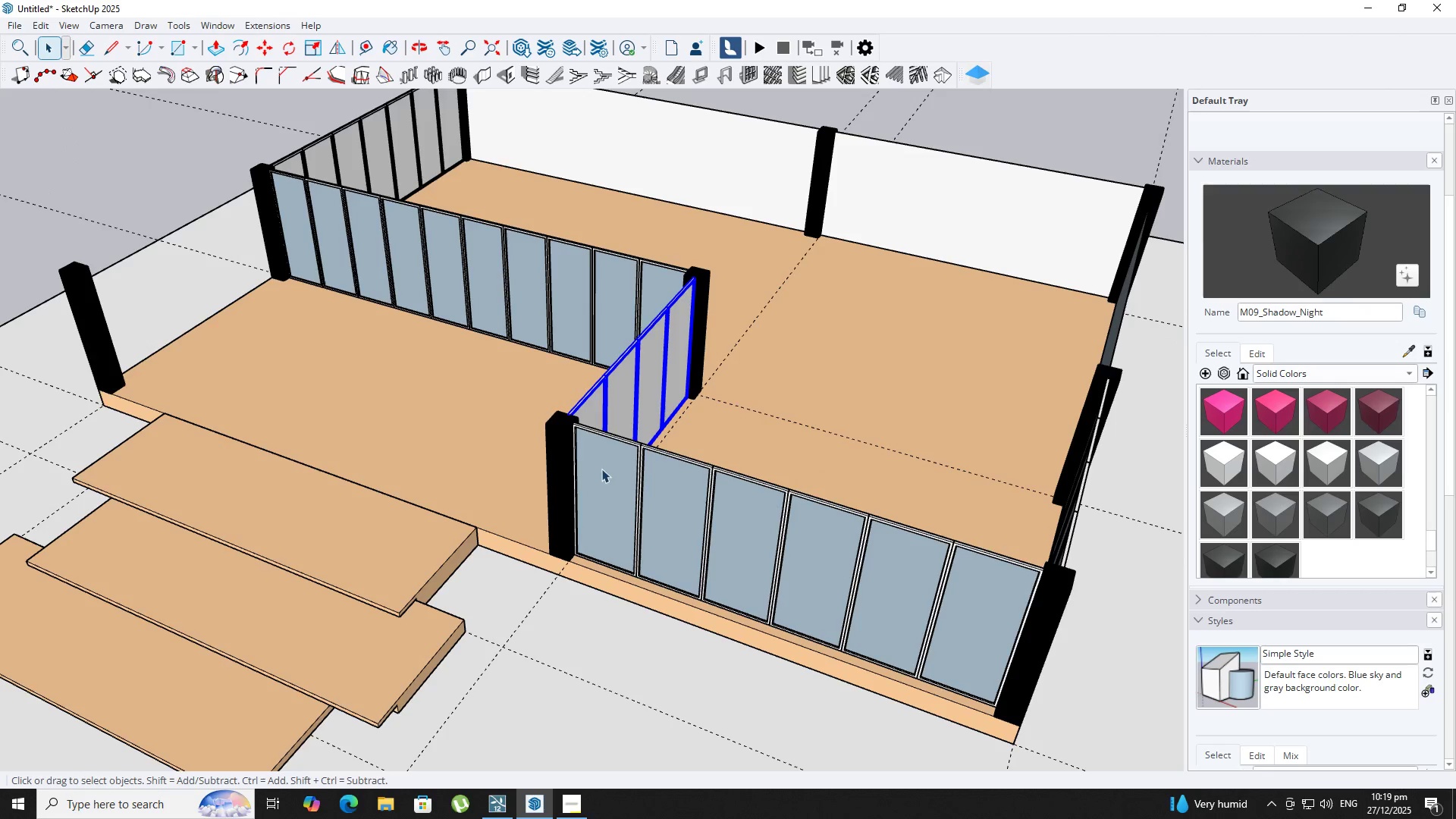 
hold_key(key=ShiftLeft, duration=1.5)
left_click([585, 468])
 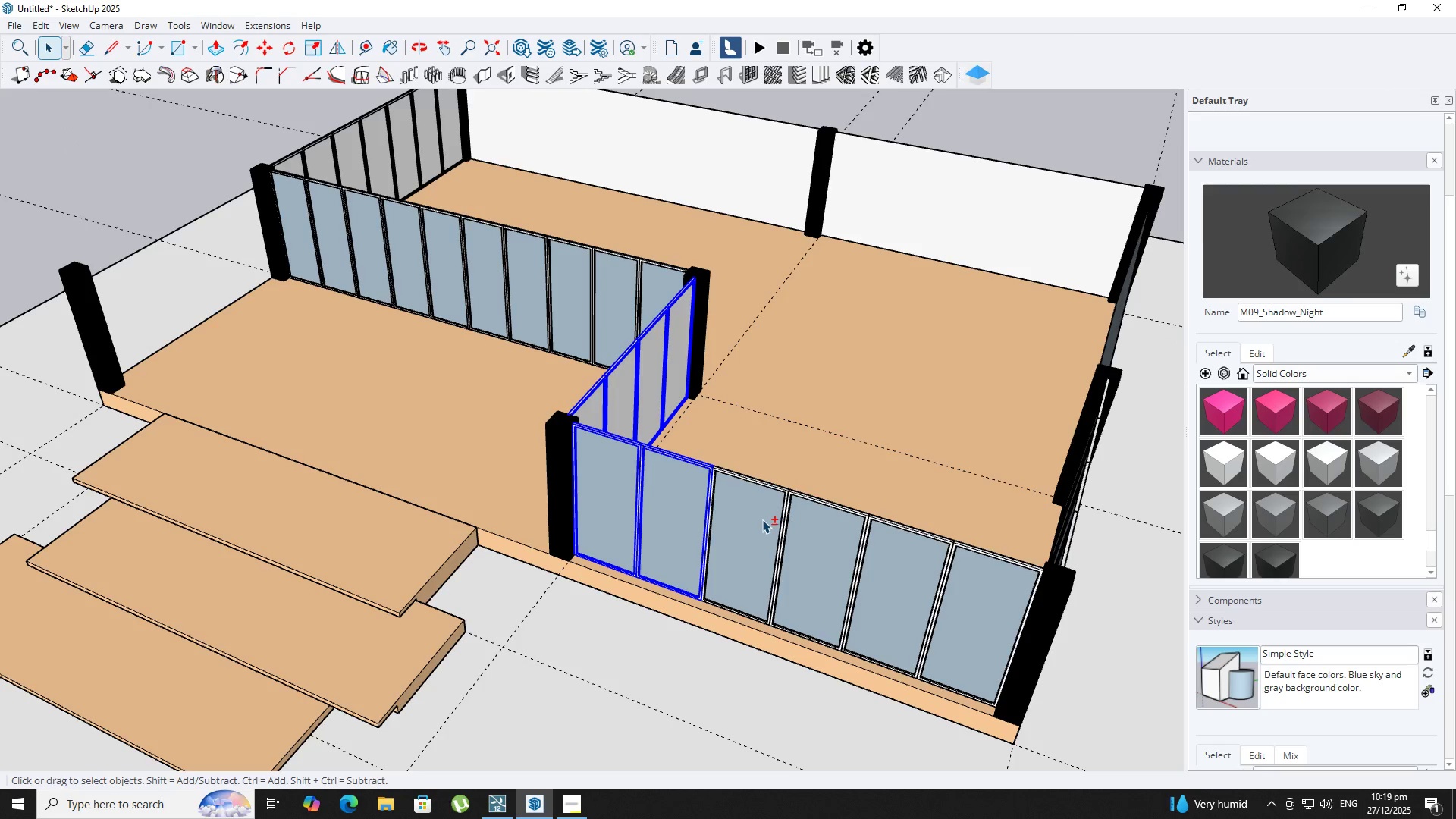 
hold_key(key=ShiftLeft, duration=1.52)
left_click_drag(start_coordinate=[890, 548], to_coordinate=[895, 551])
 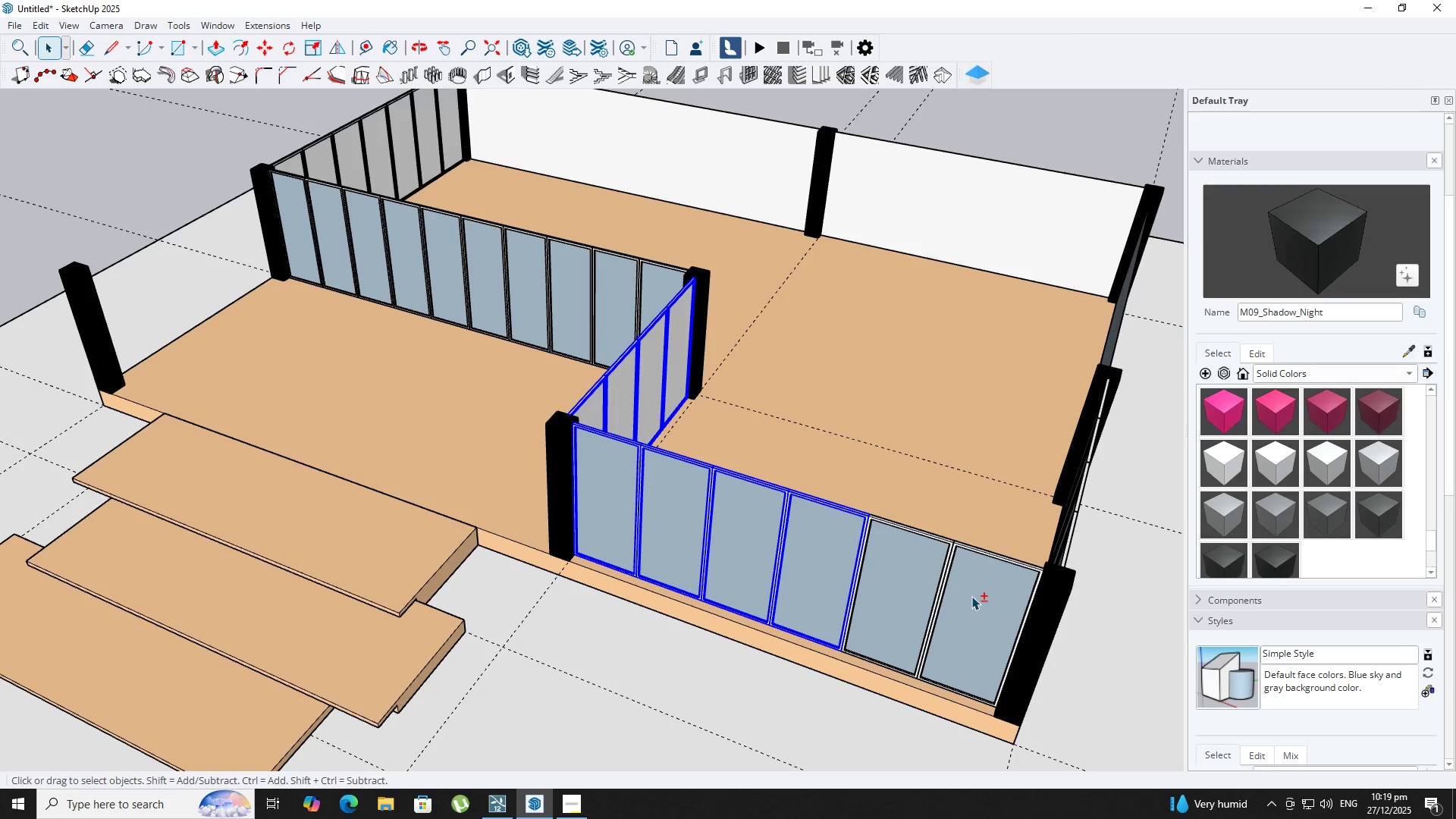 
left_click_drag(start_coordinate=[971, 596], to_coordinate=[966, 595])
 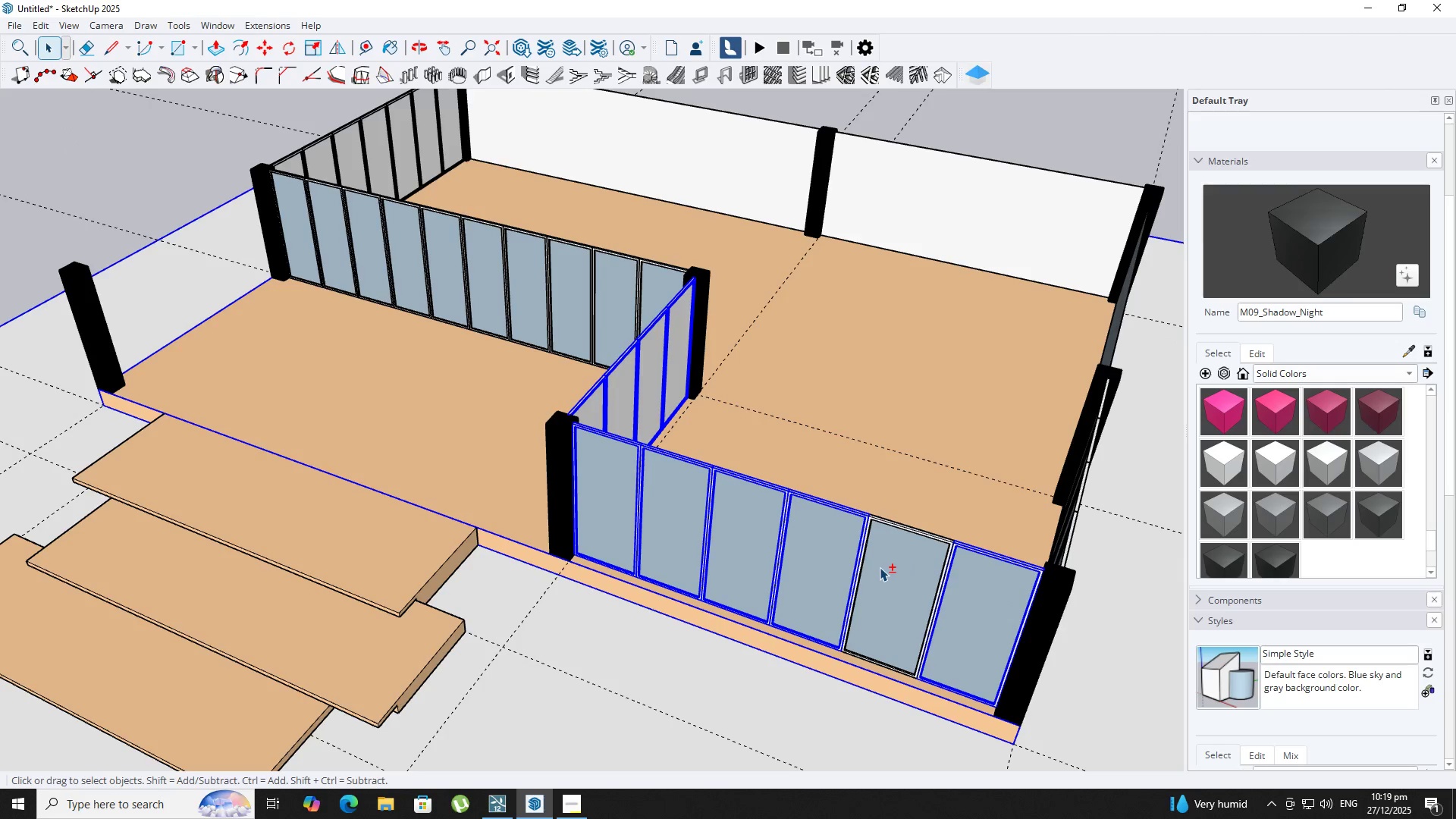 
hold_key(key=ShiftLeft, duration=0.69)
double_click([880, 567])
 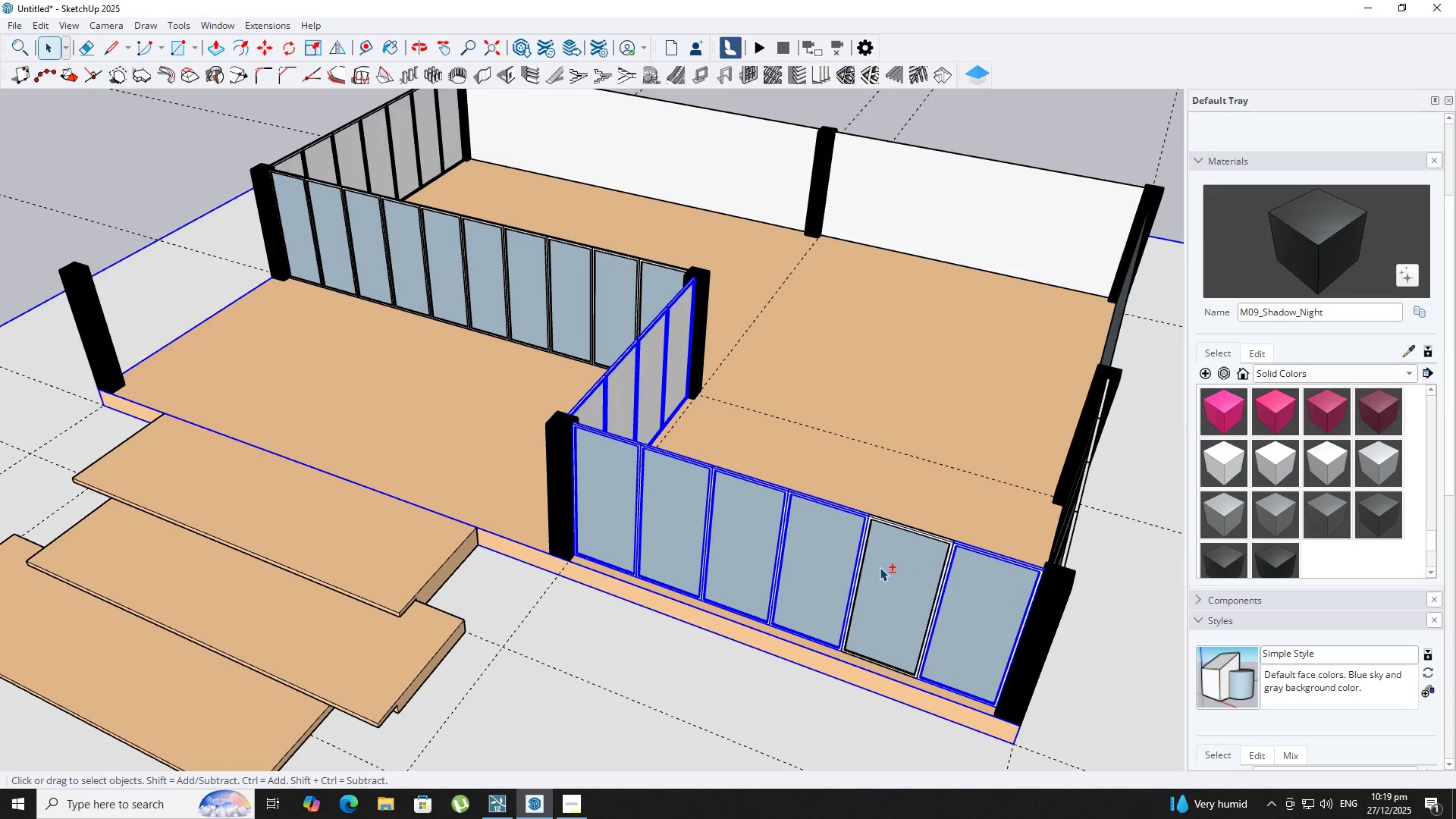 
left_click([920, 736])
 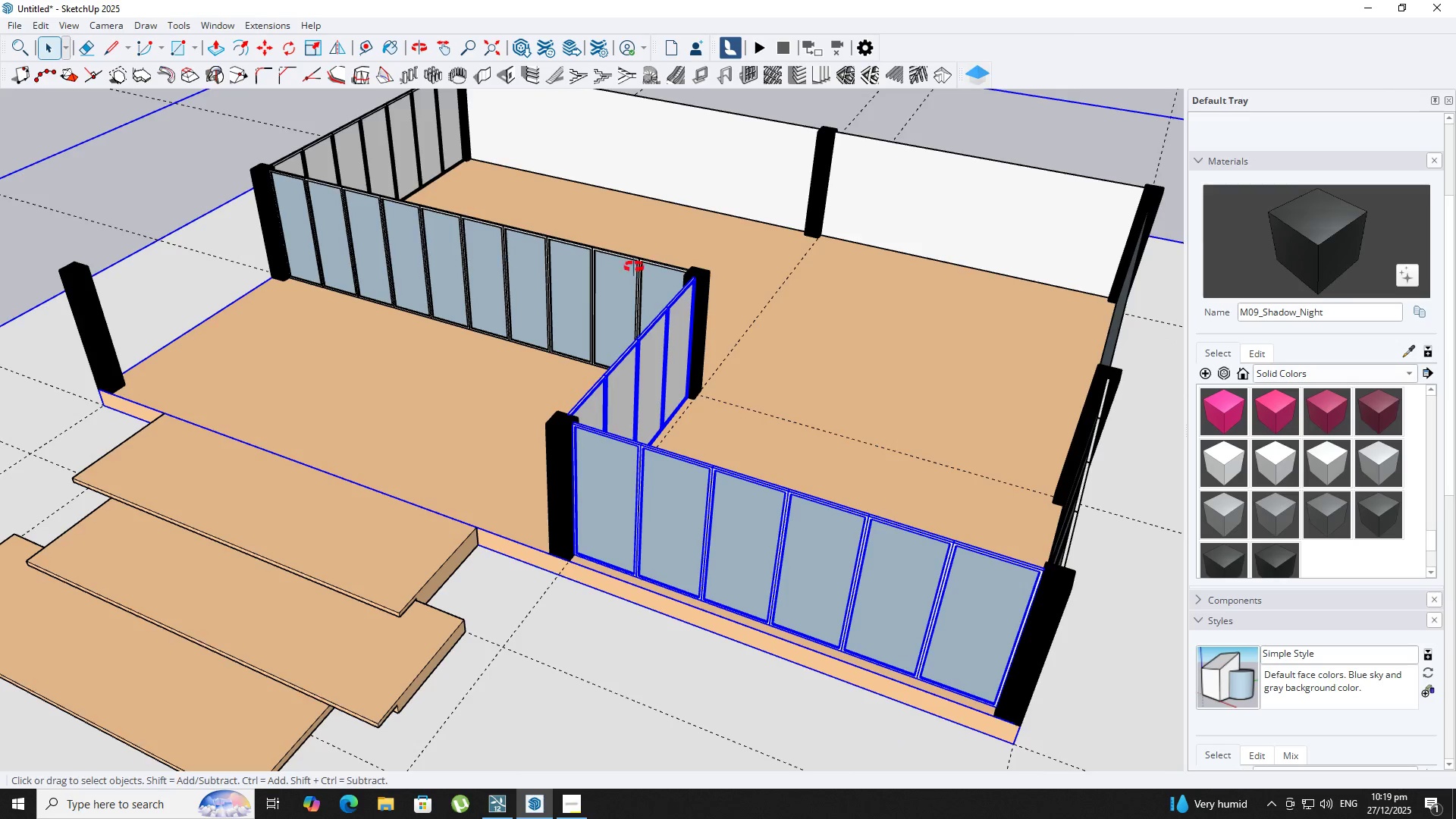 
key(Control+Z)
 